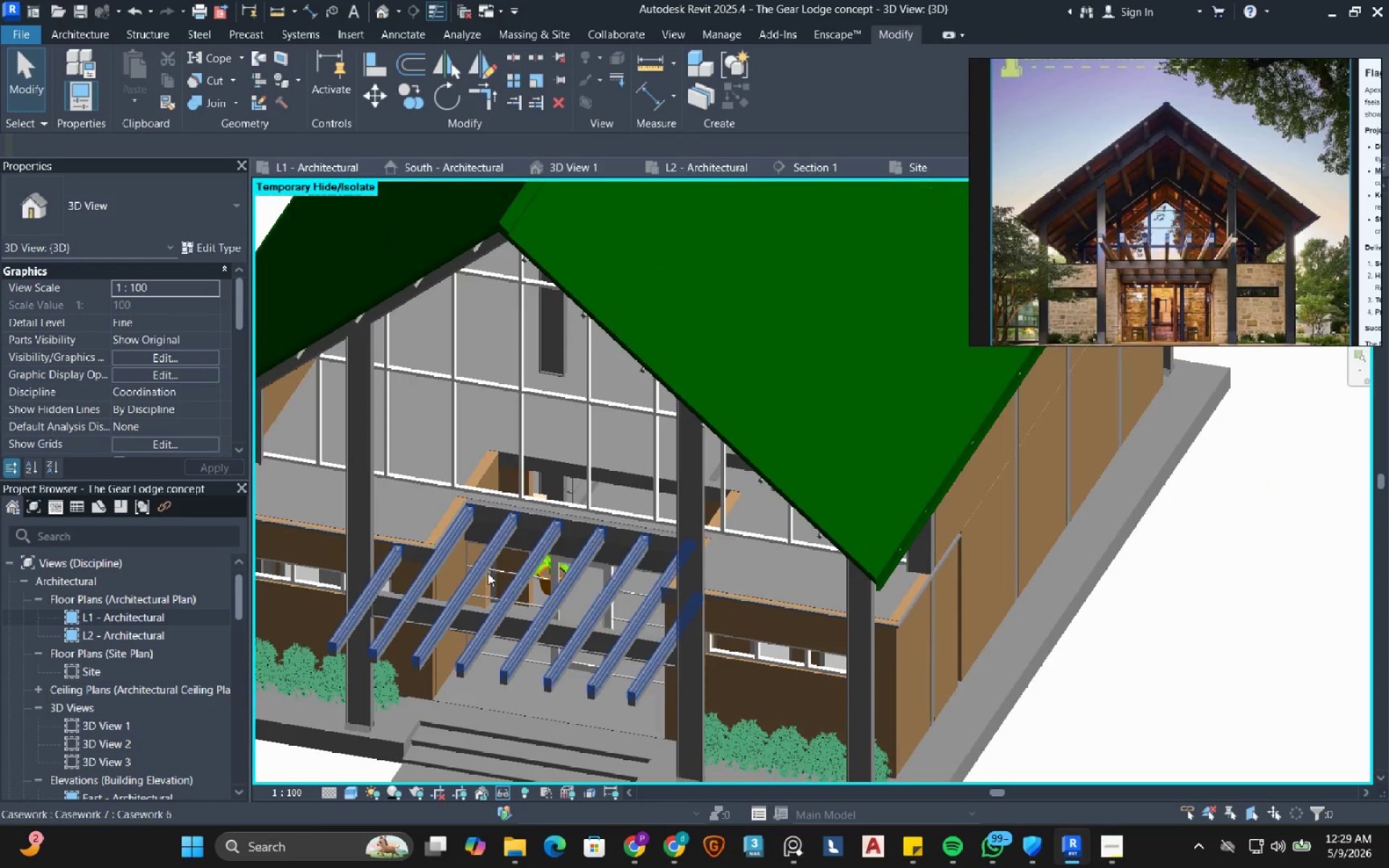 
hold_key(key=ShiftLeft, duration=2.22)
 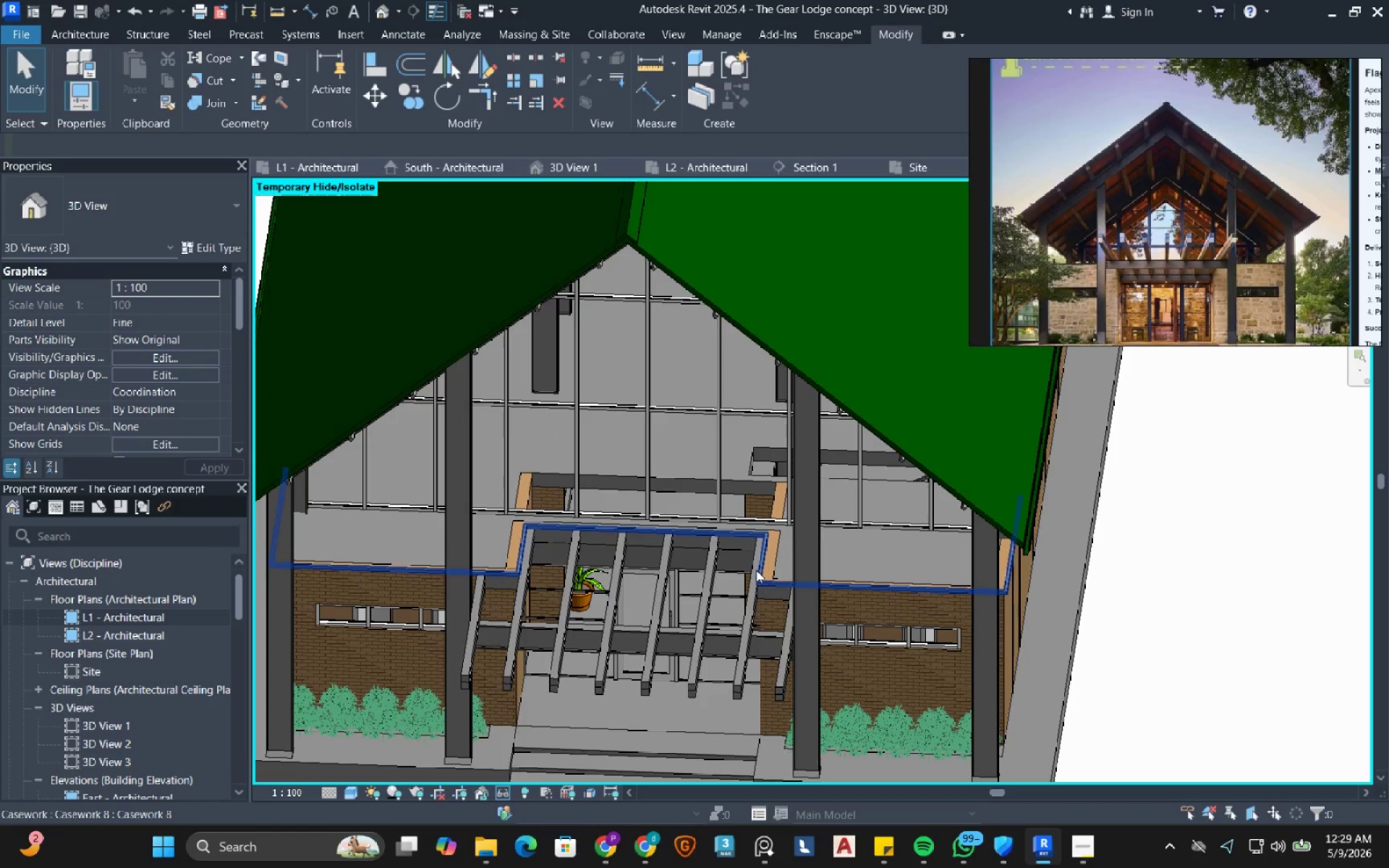 
mouse_move([742, 497])
 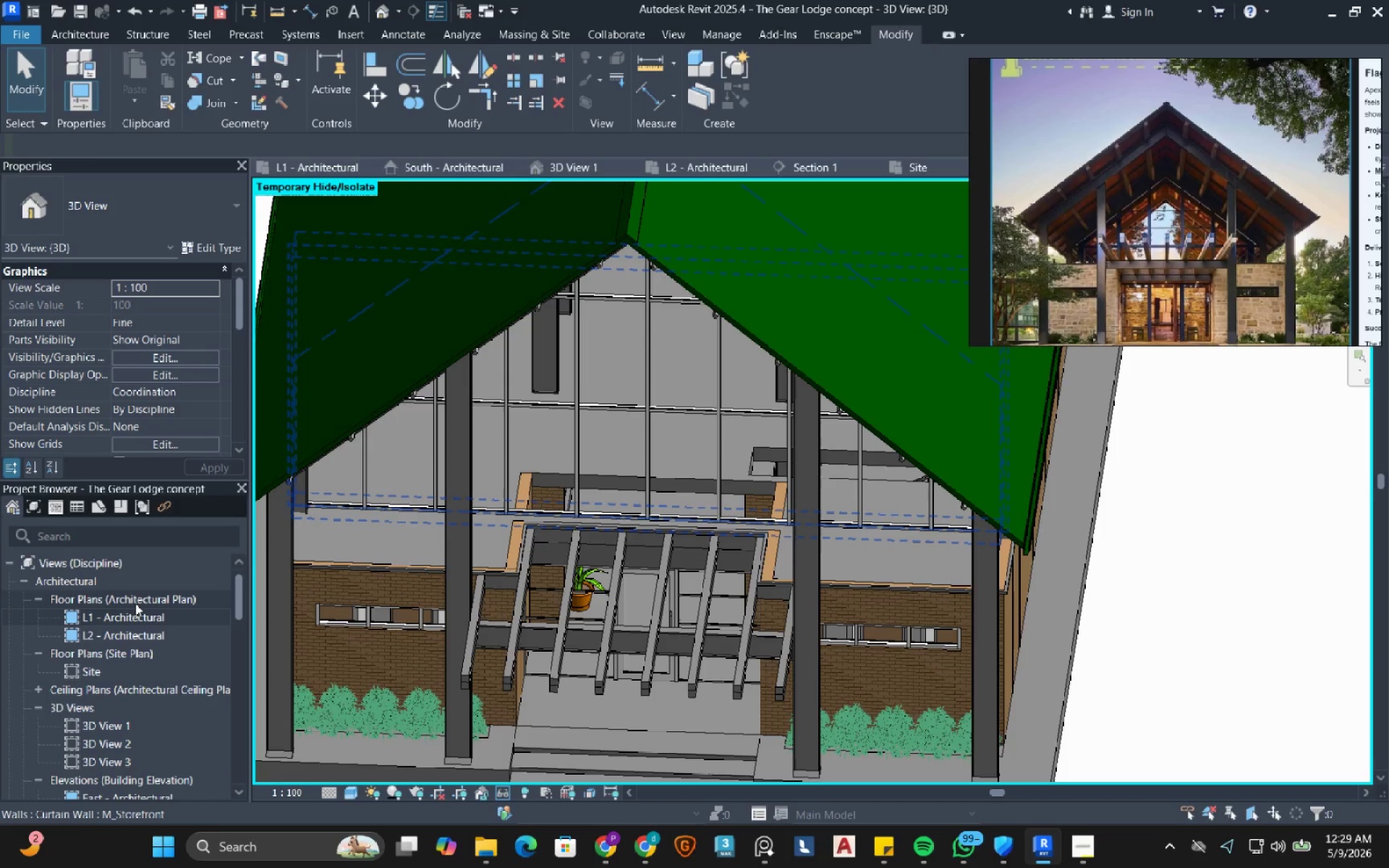 
wait(6.88)
 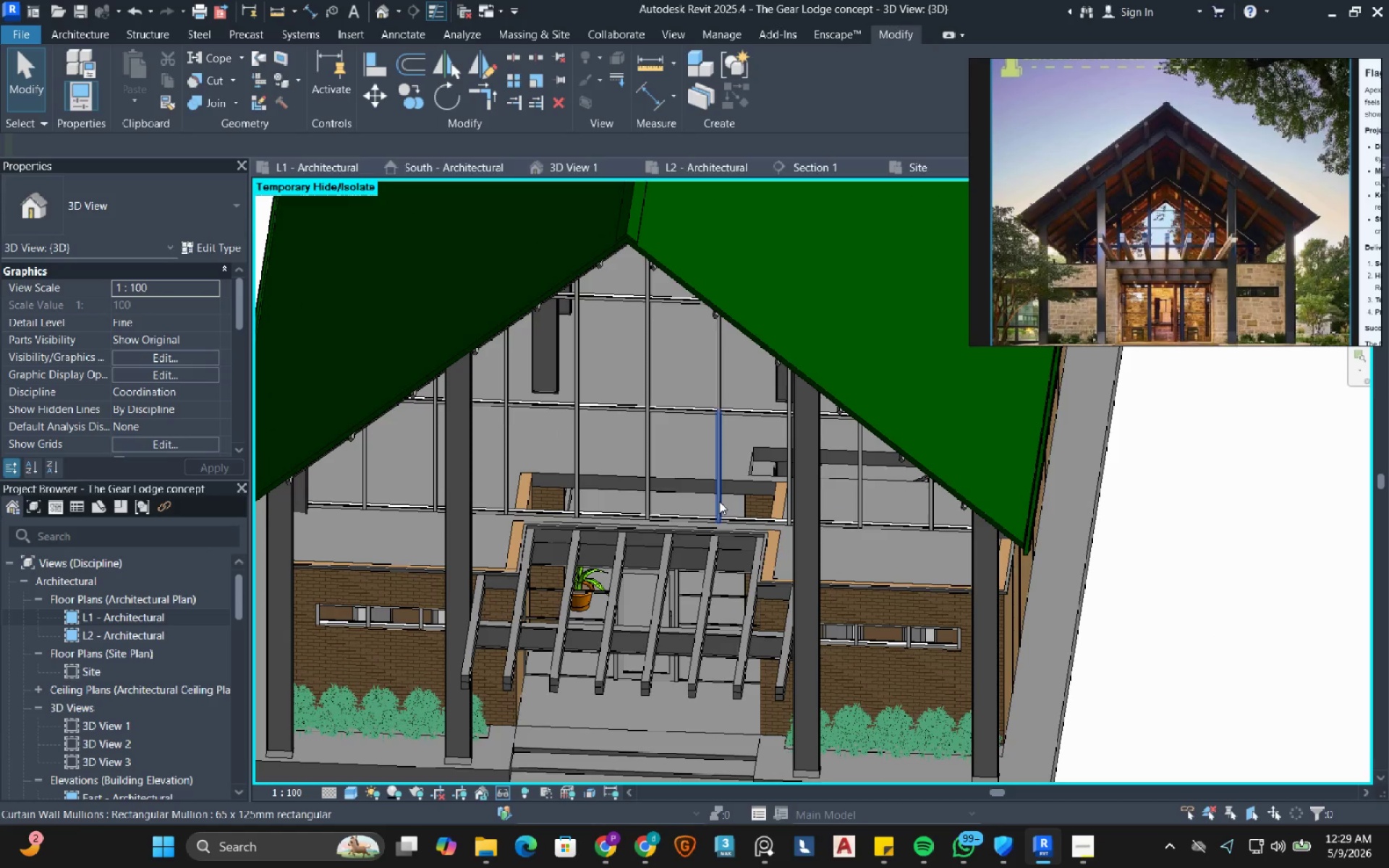 
double_click([108, 639])
 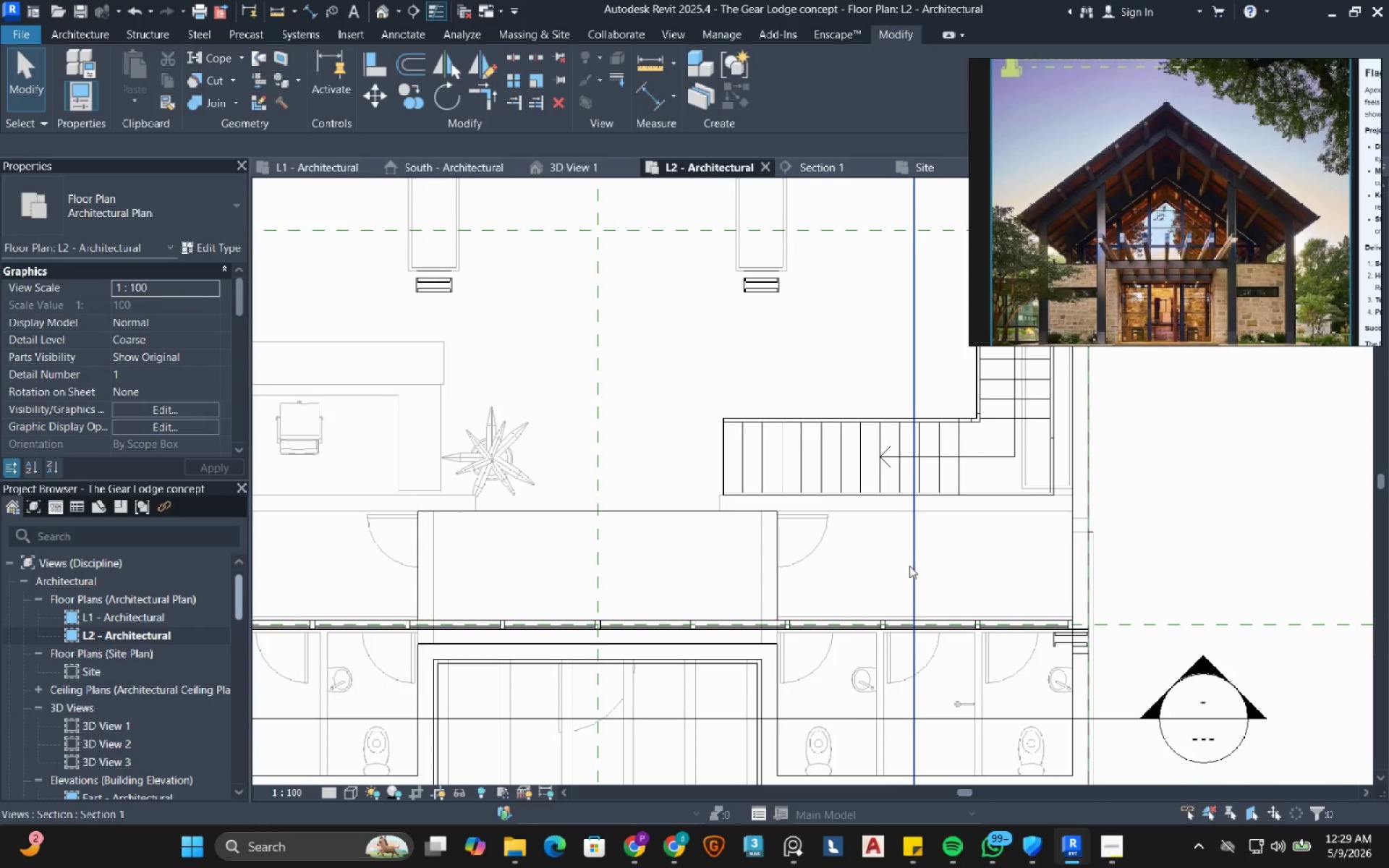 
wait(9.1)
 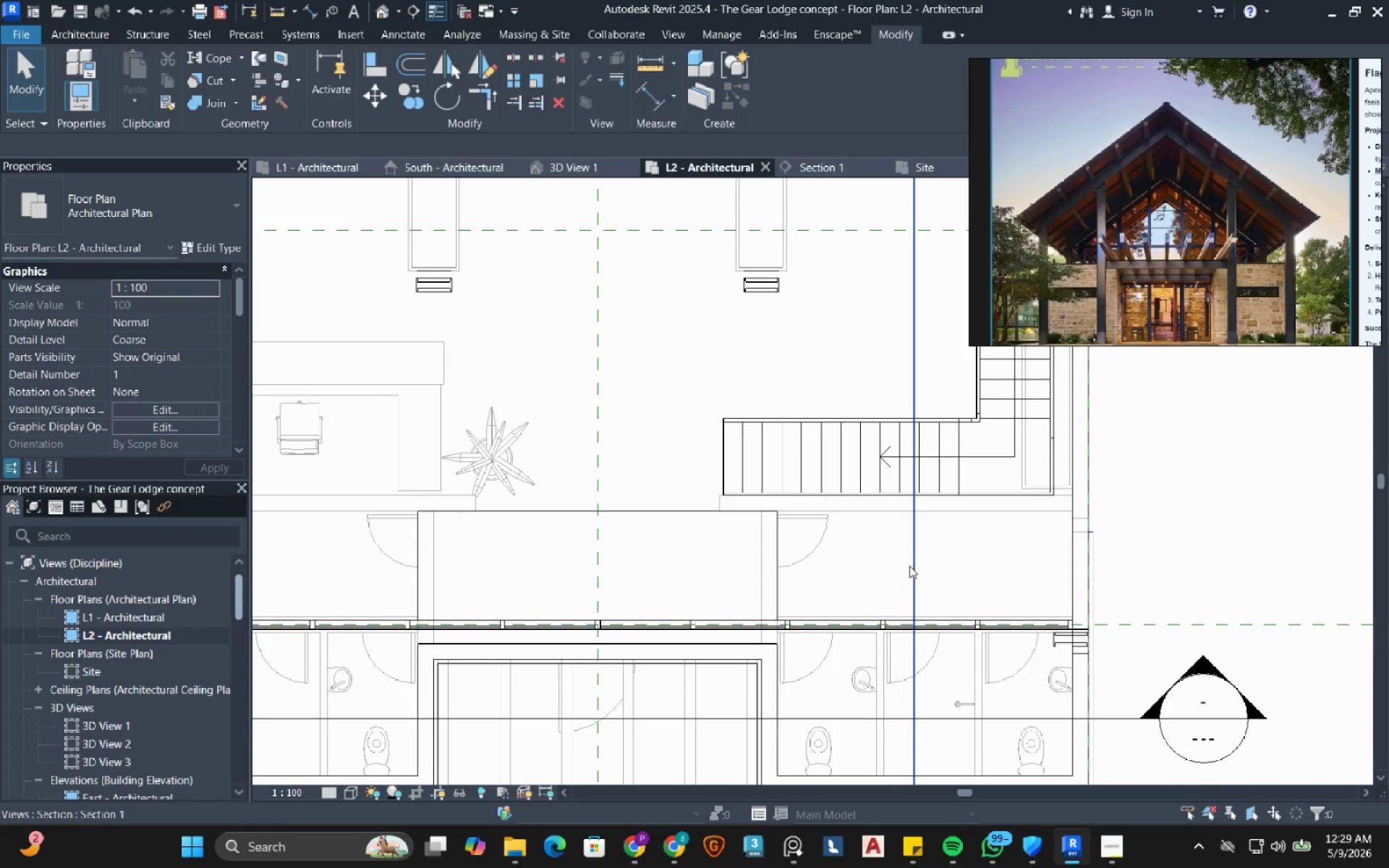 
mouse_move([798, 525])
 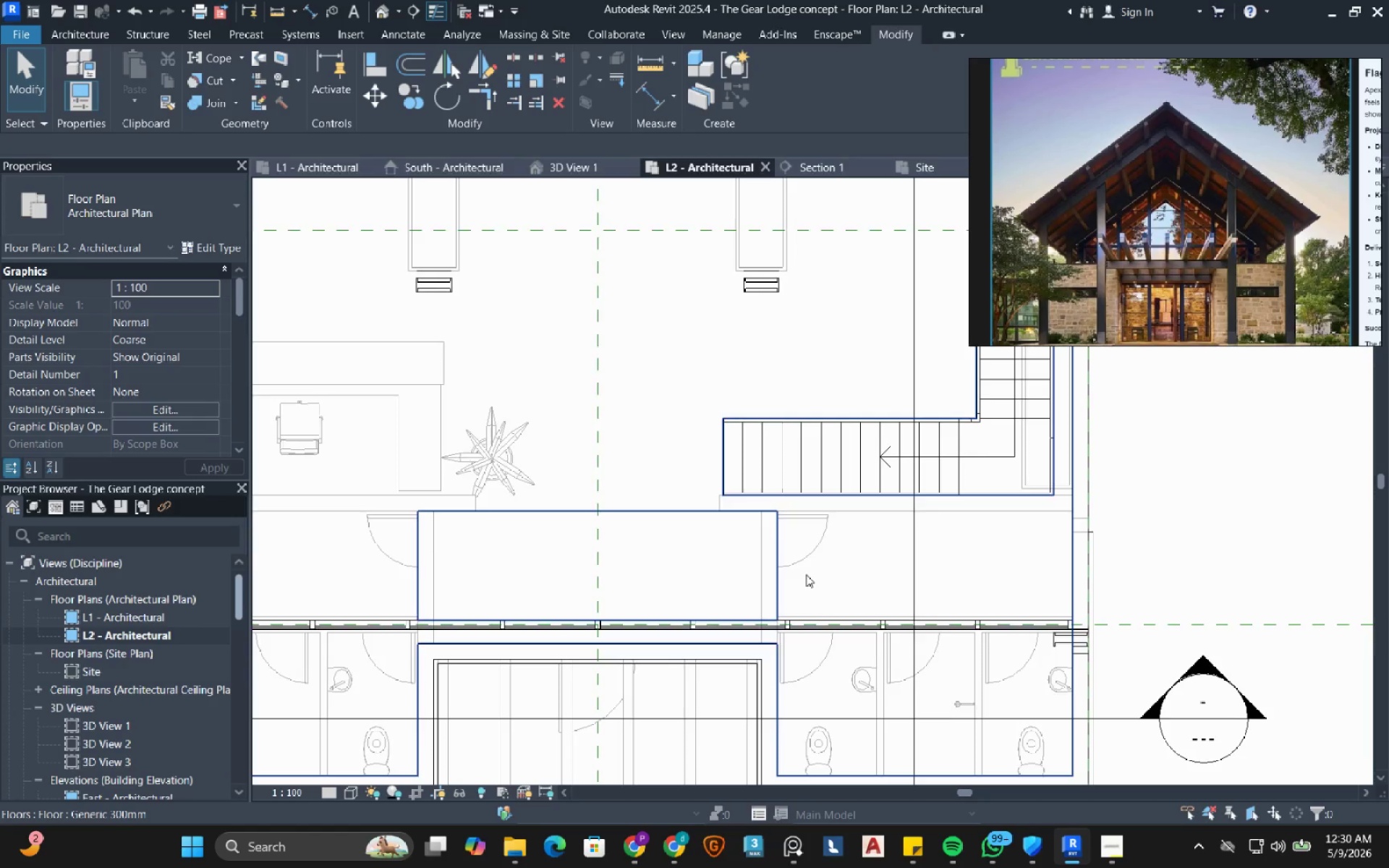 
left_click([806, 574])
 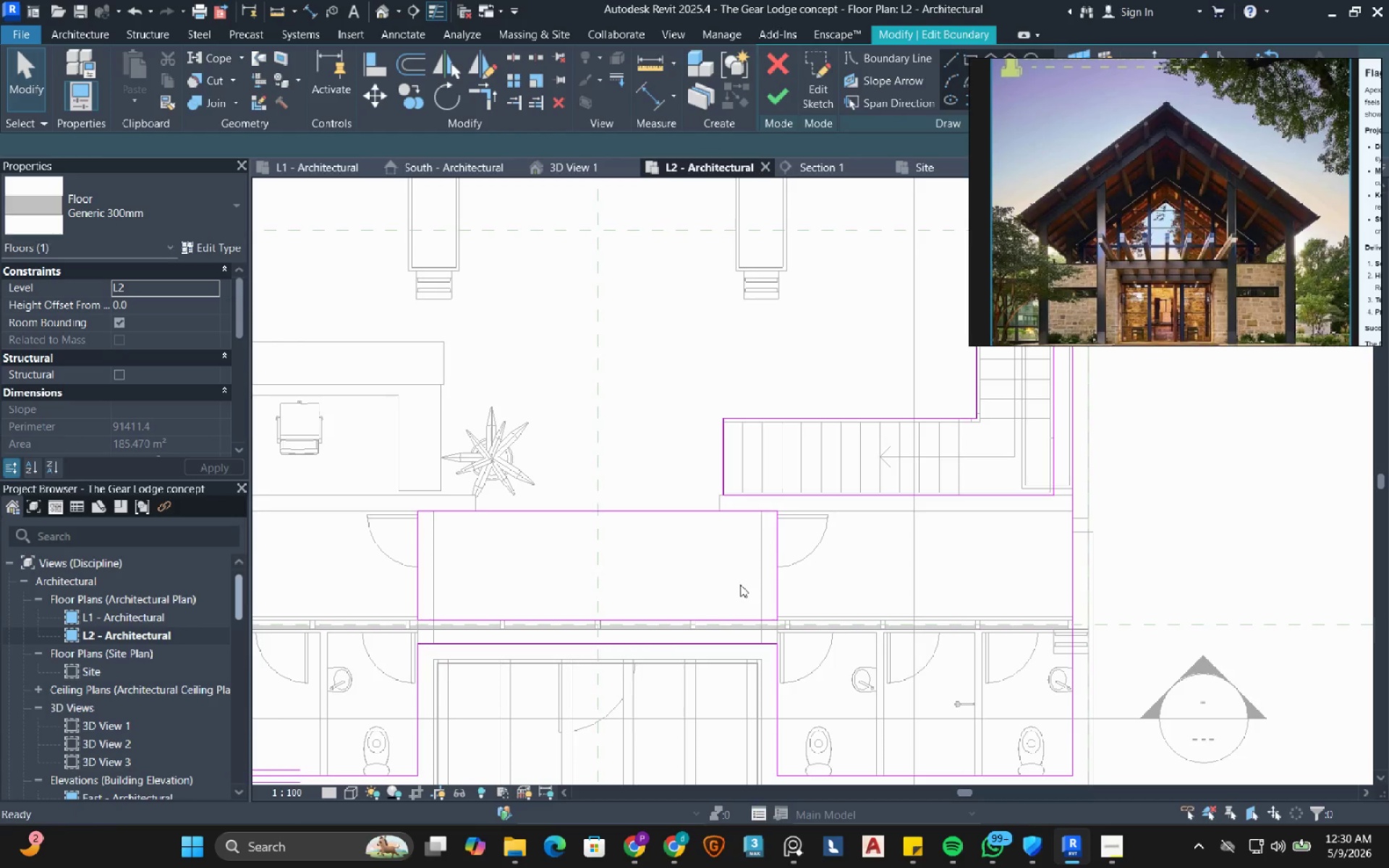 
left_click([806, 574])
 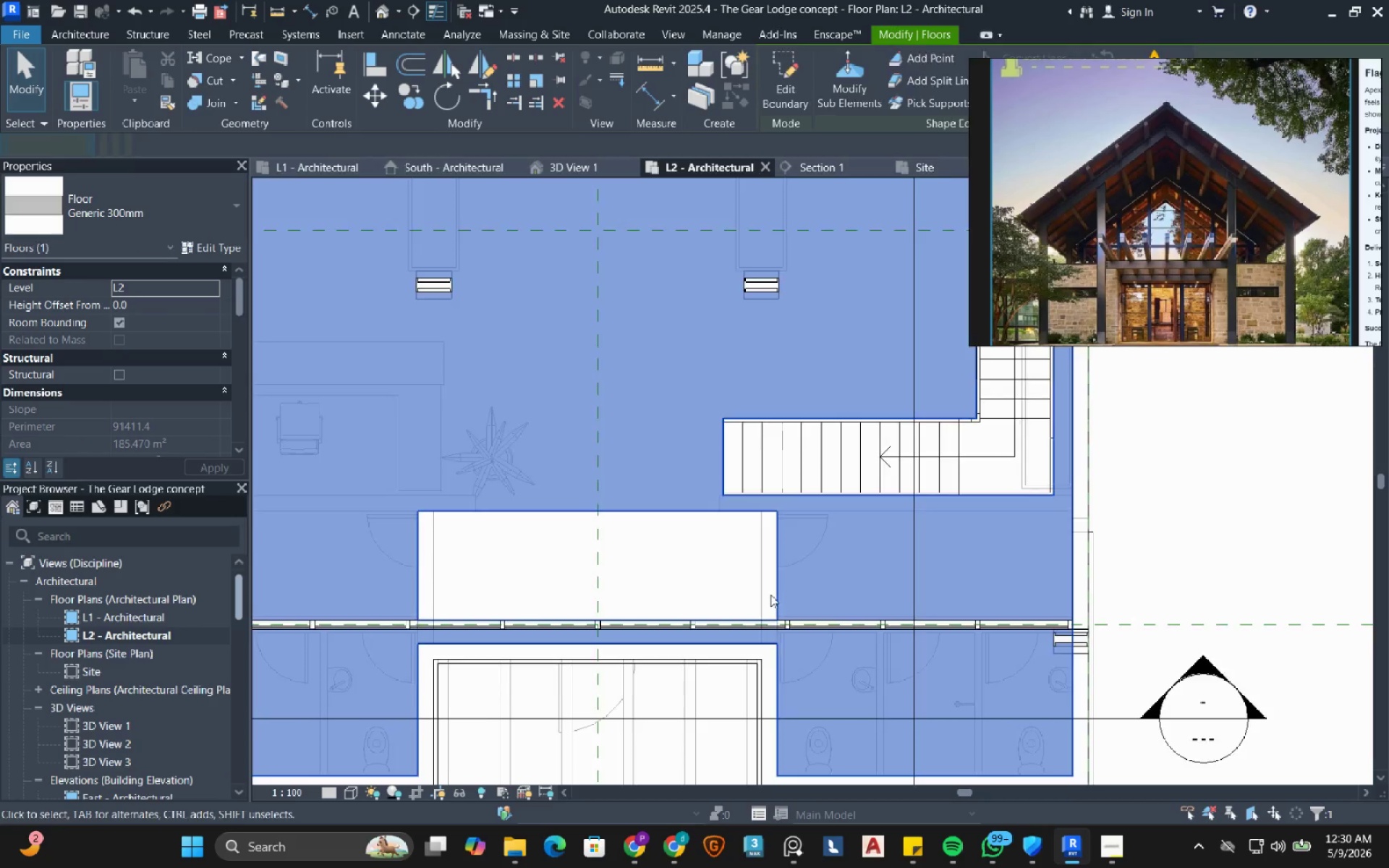 
scroll: coordinate [737, 571], scroll_direction: up, amount: 3.0
 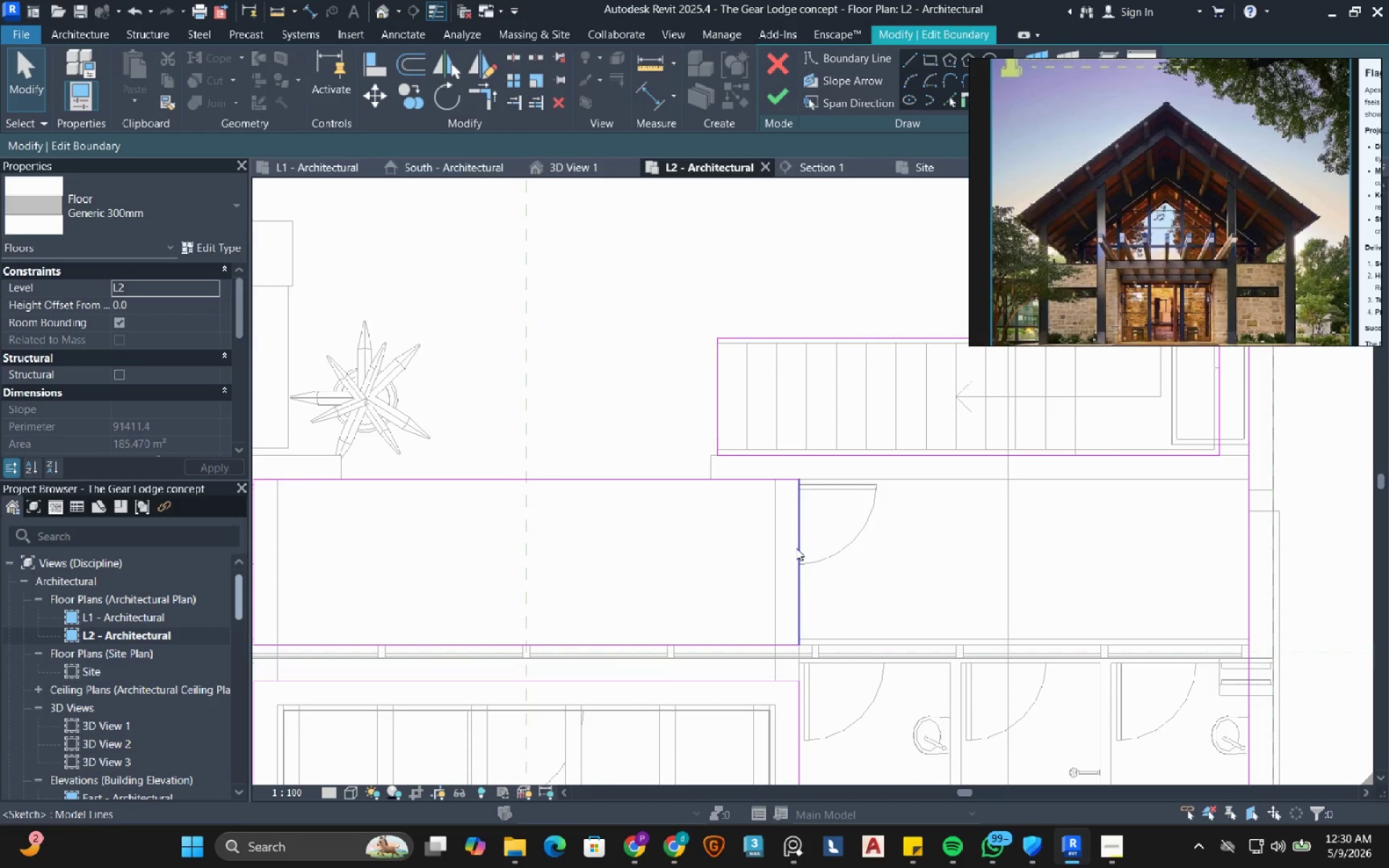 
left_click_drag(start_coordinate=[796, 548], to_coordinate=[771, 566])
 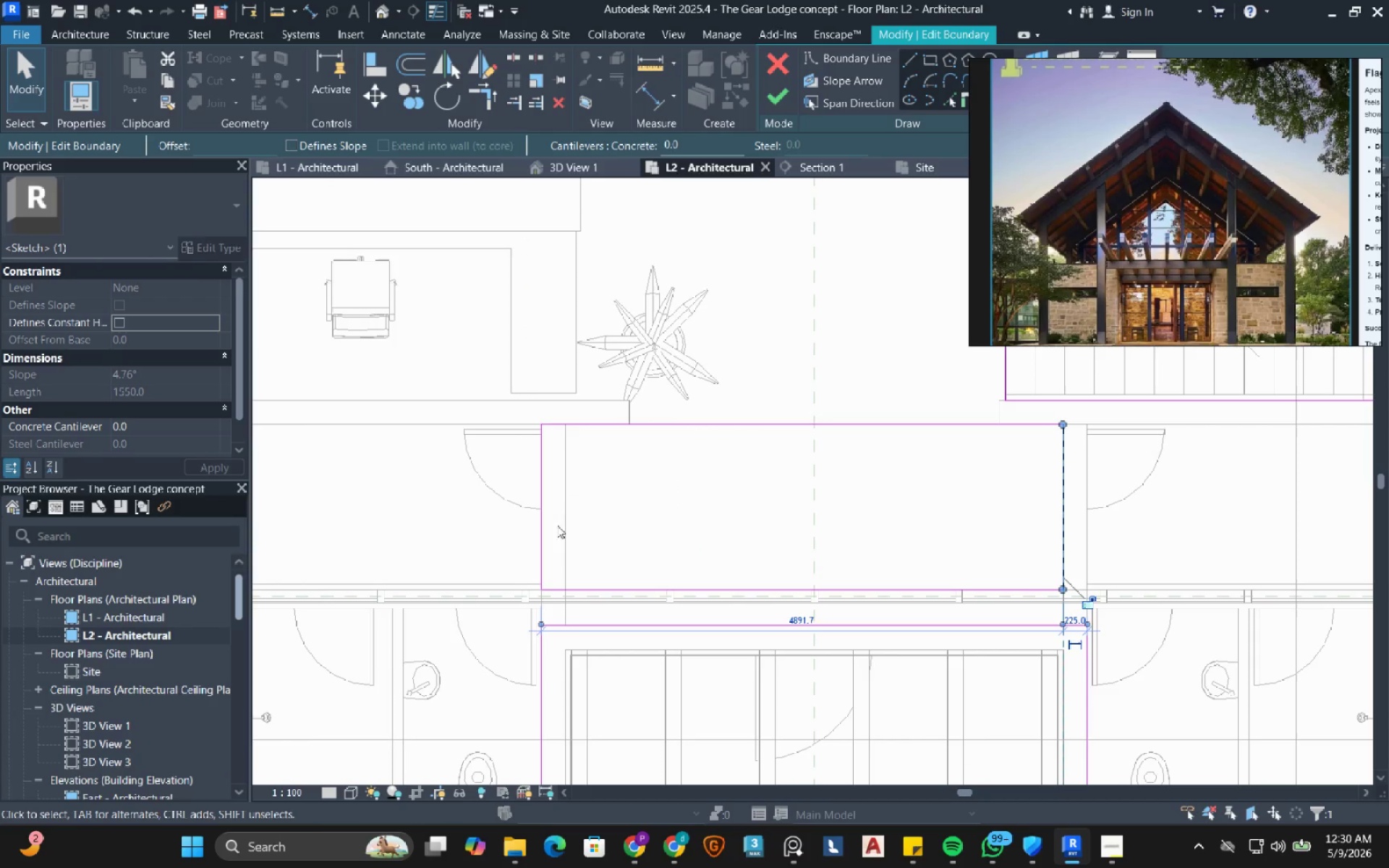 
left_click_drag(start_coordinate=[538, 521], to_coordinate=[569, 532])
 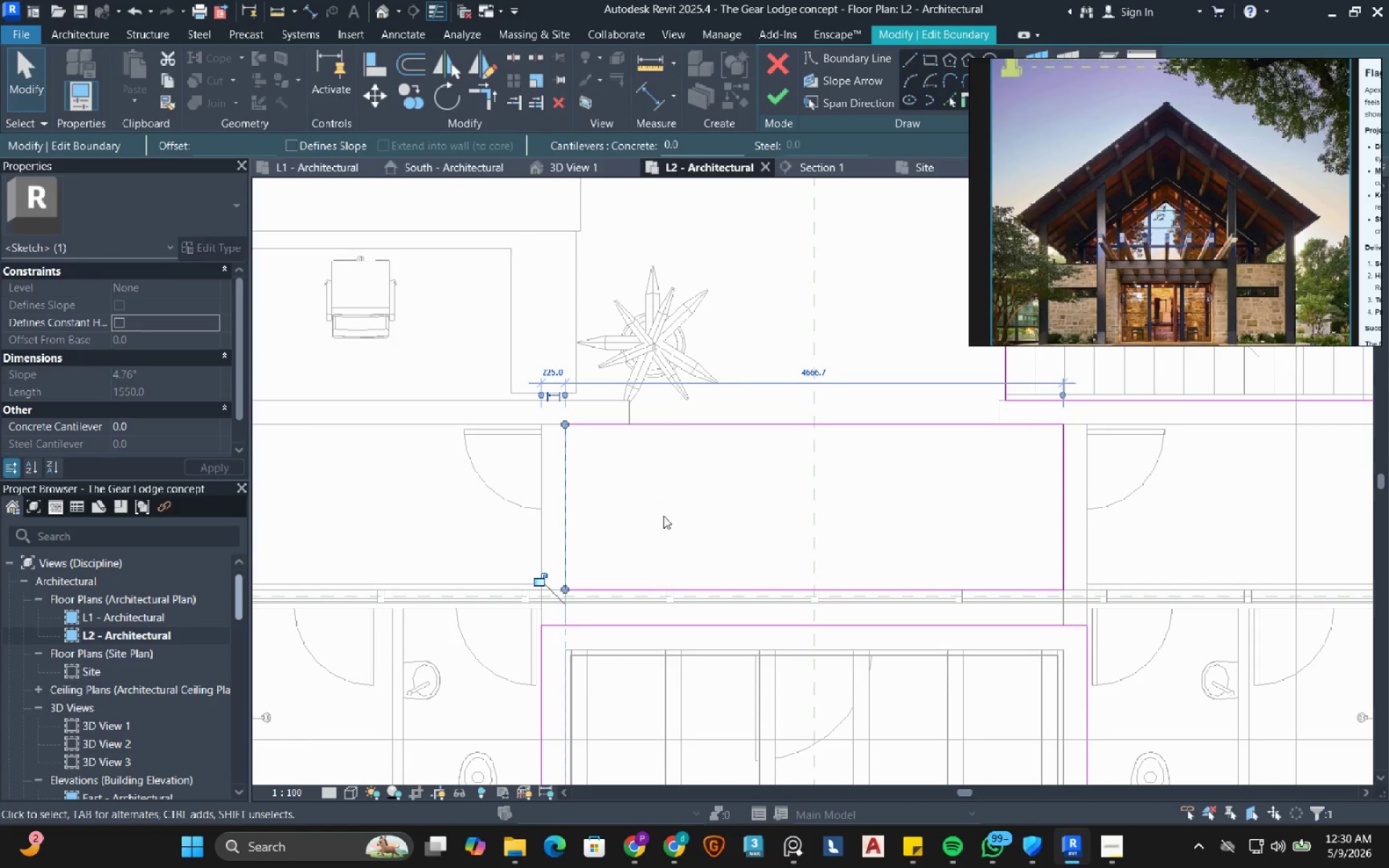 
left_click([663, 516])
 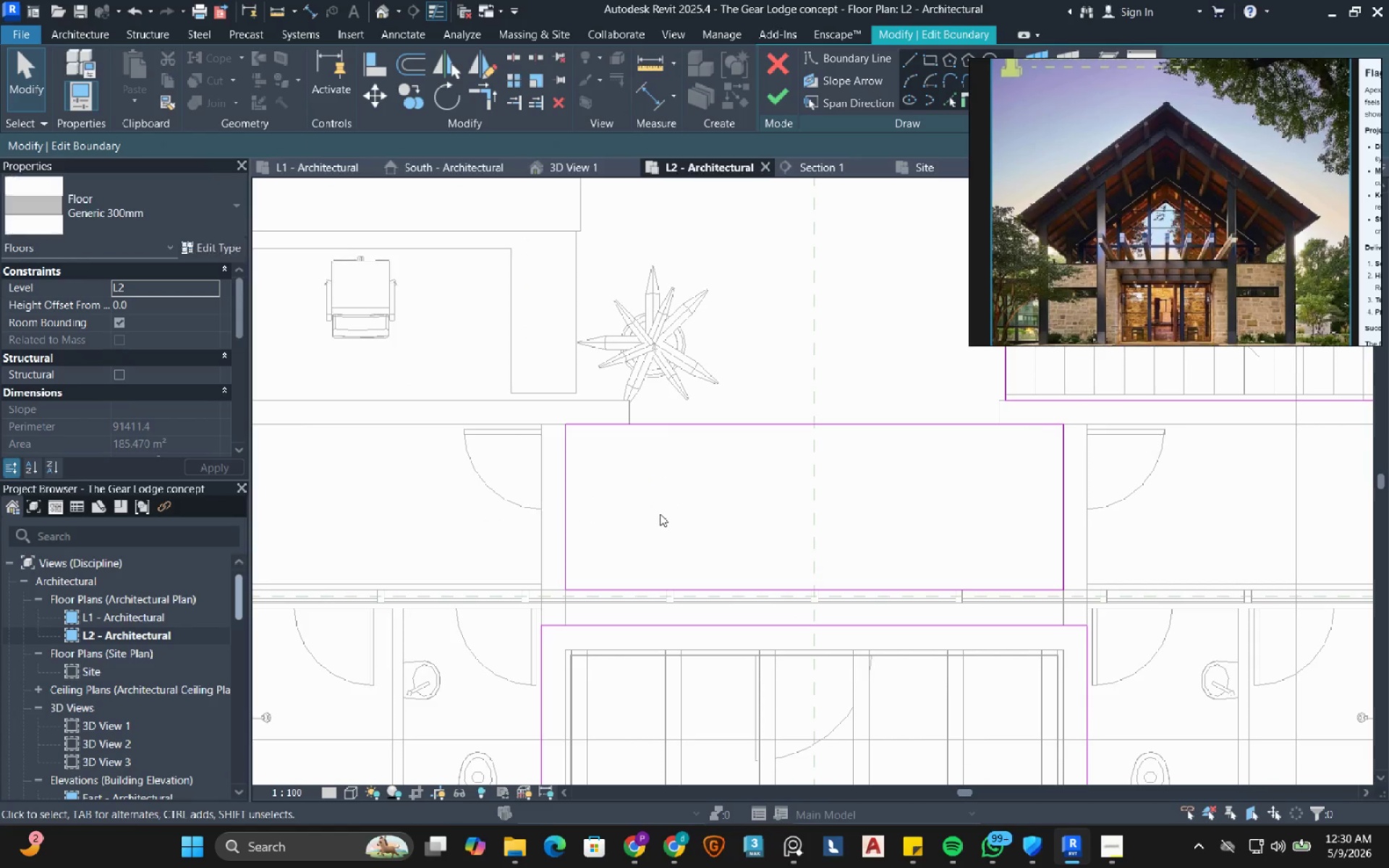 
scroll: coordinate [660, 514], scroll_direction: down, amount: 3.0
 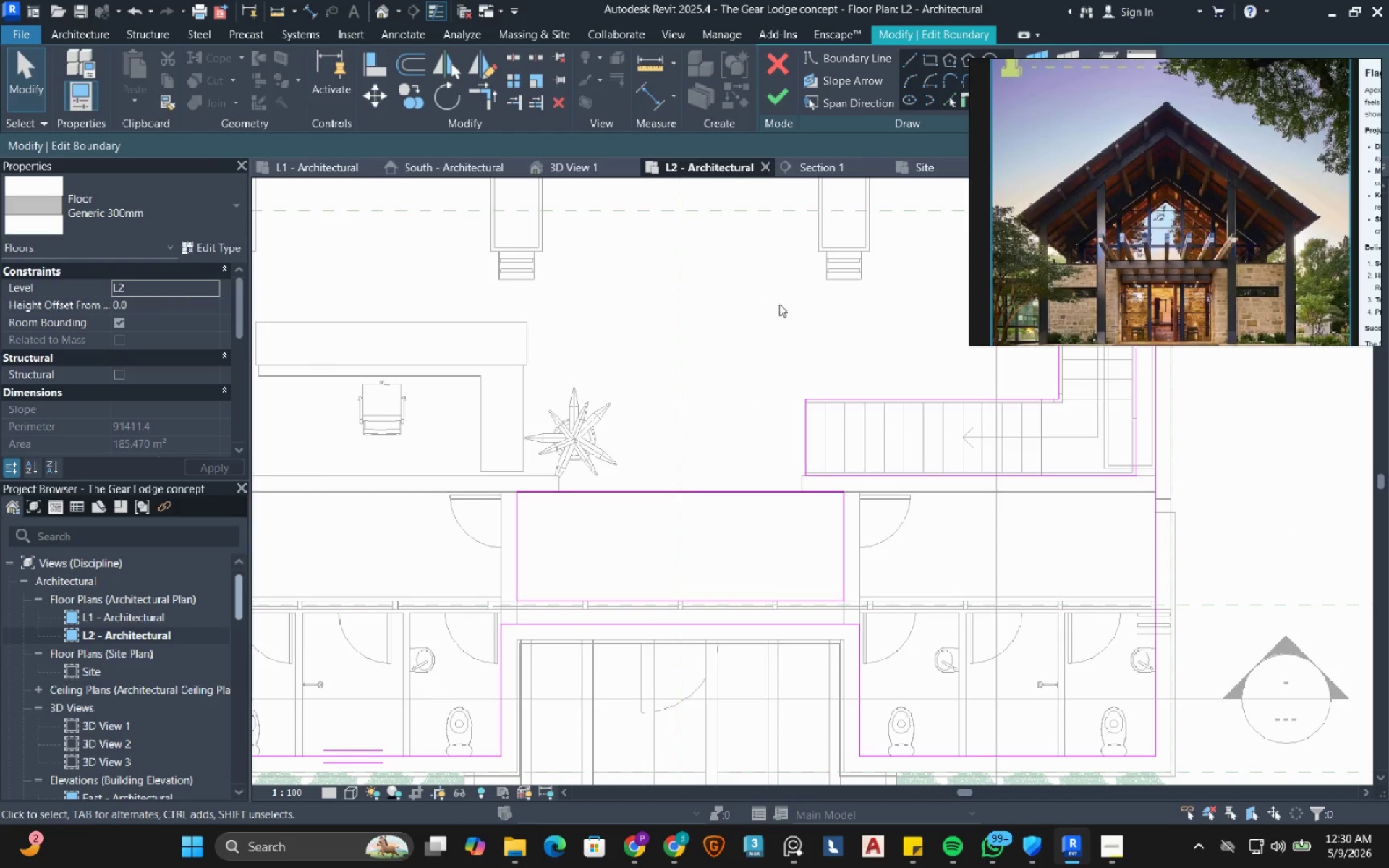 
left_click([777, 92])
 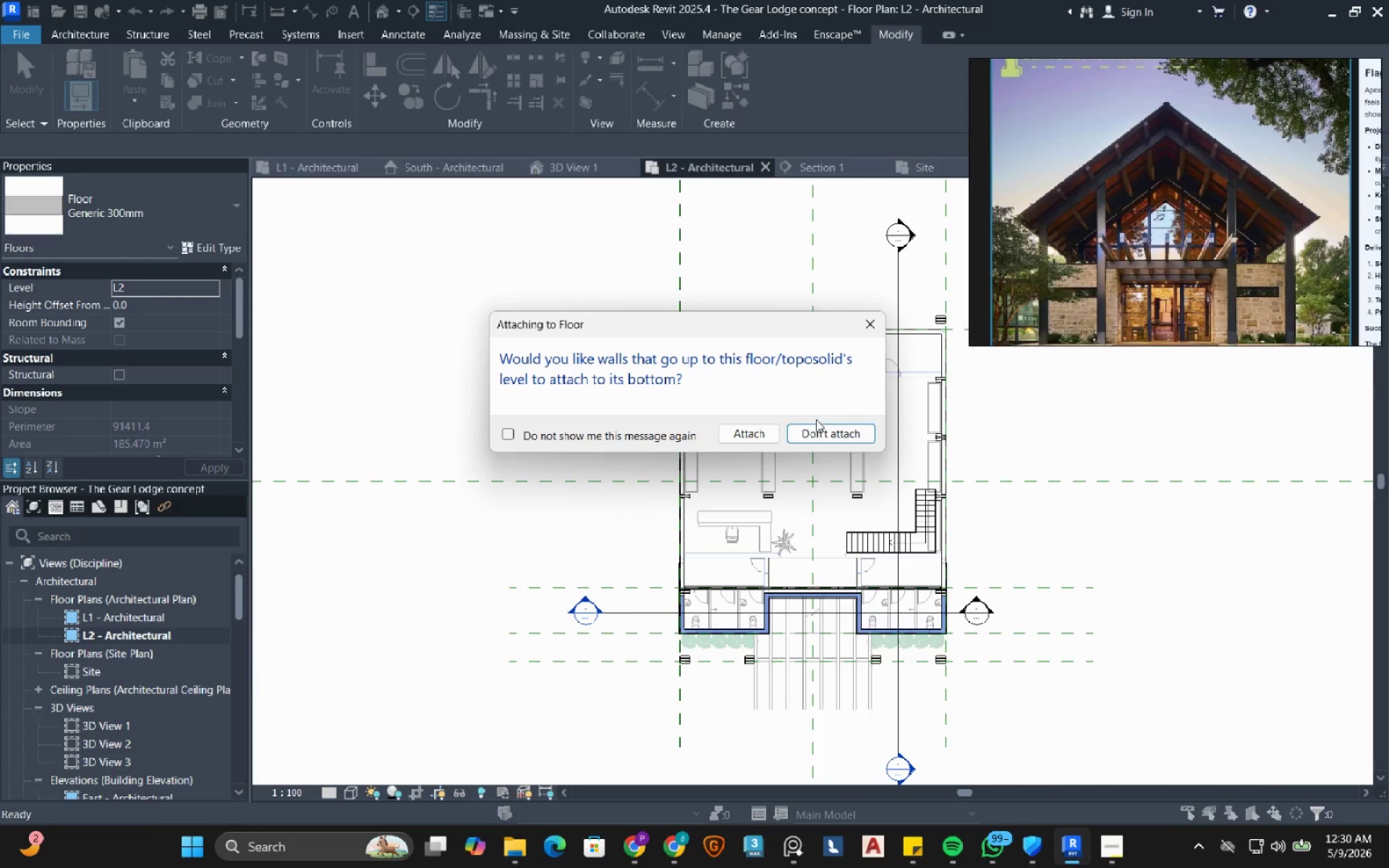 
left_click([763, 435])
 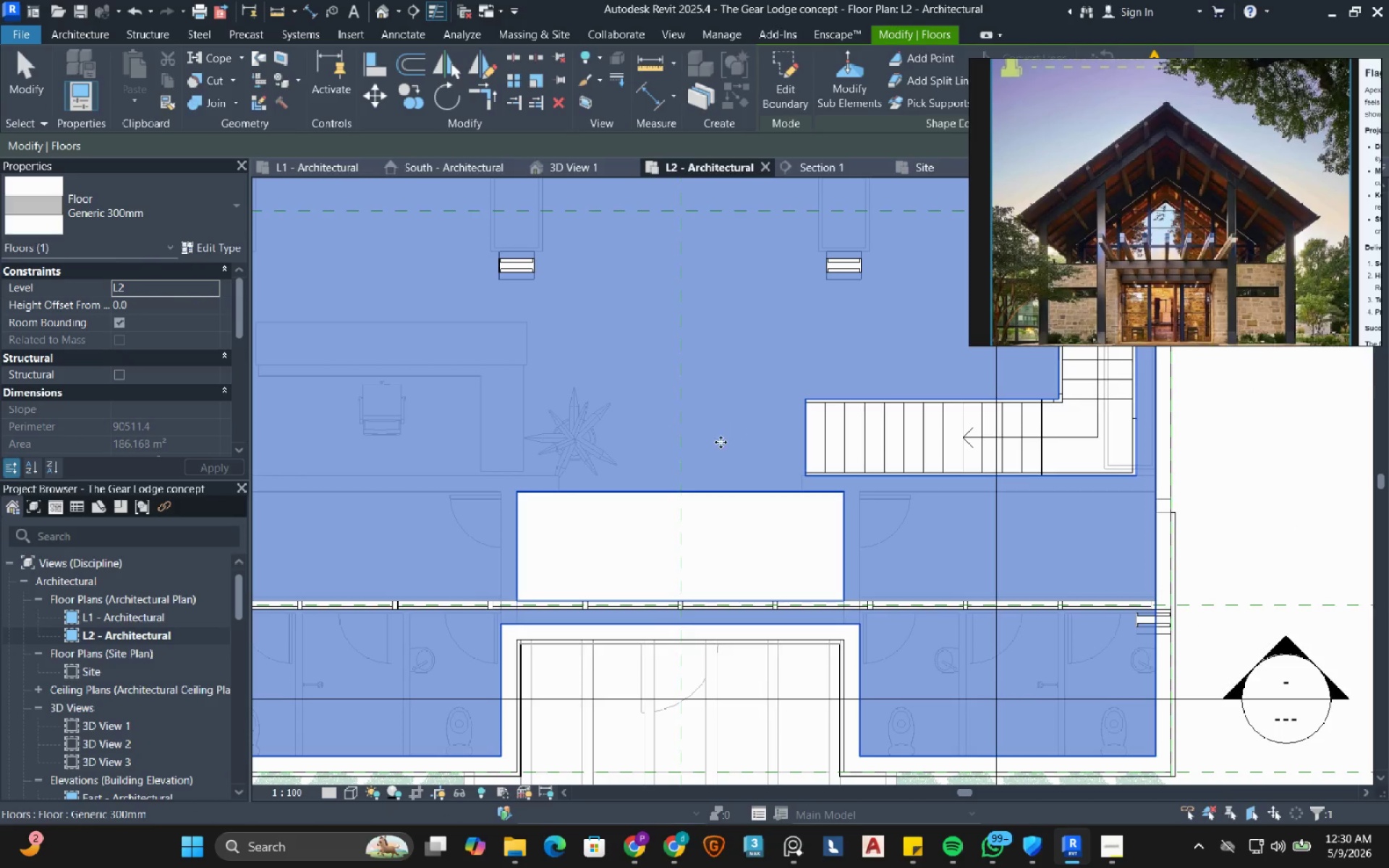 
scroll: coordinate [713, 453], scroll_direction: down, amount: 2.0
 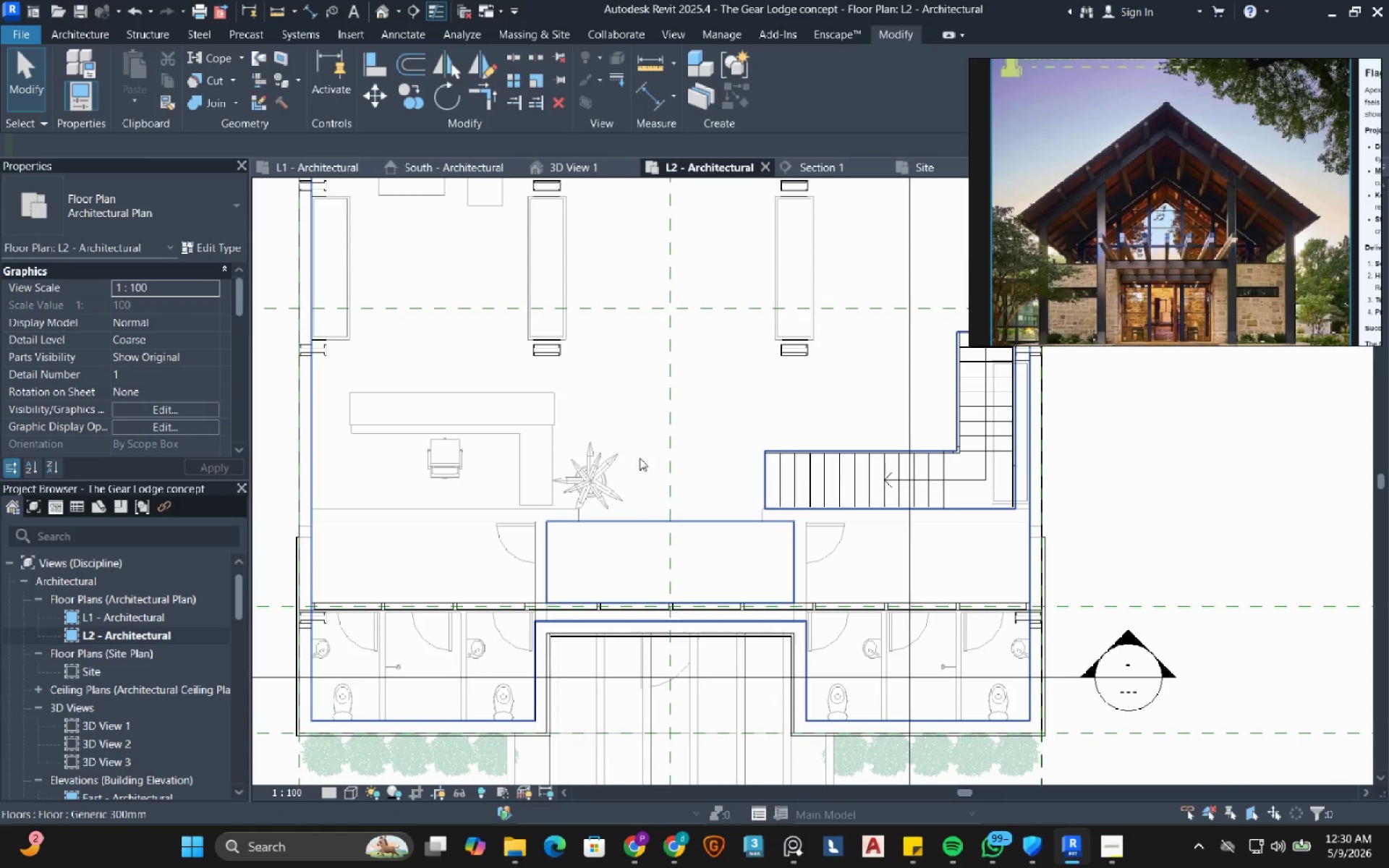 
left_click([88, 31])
 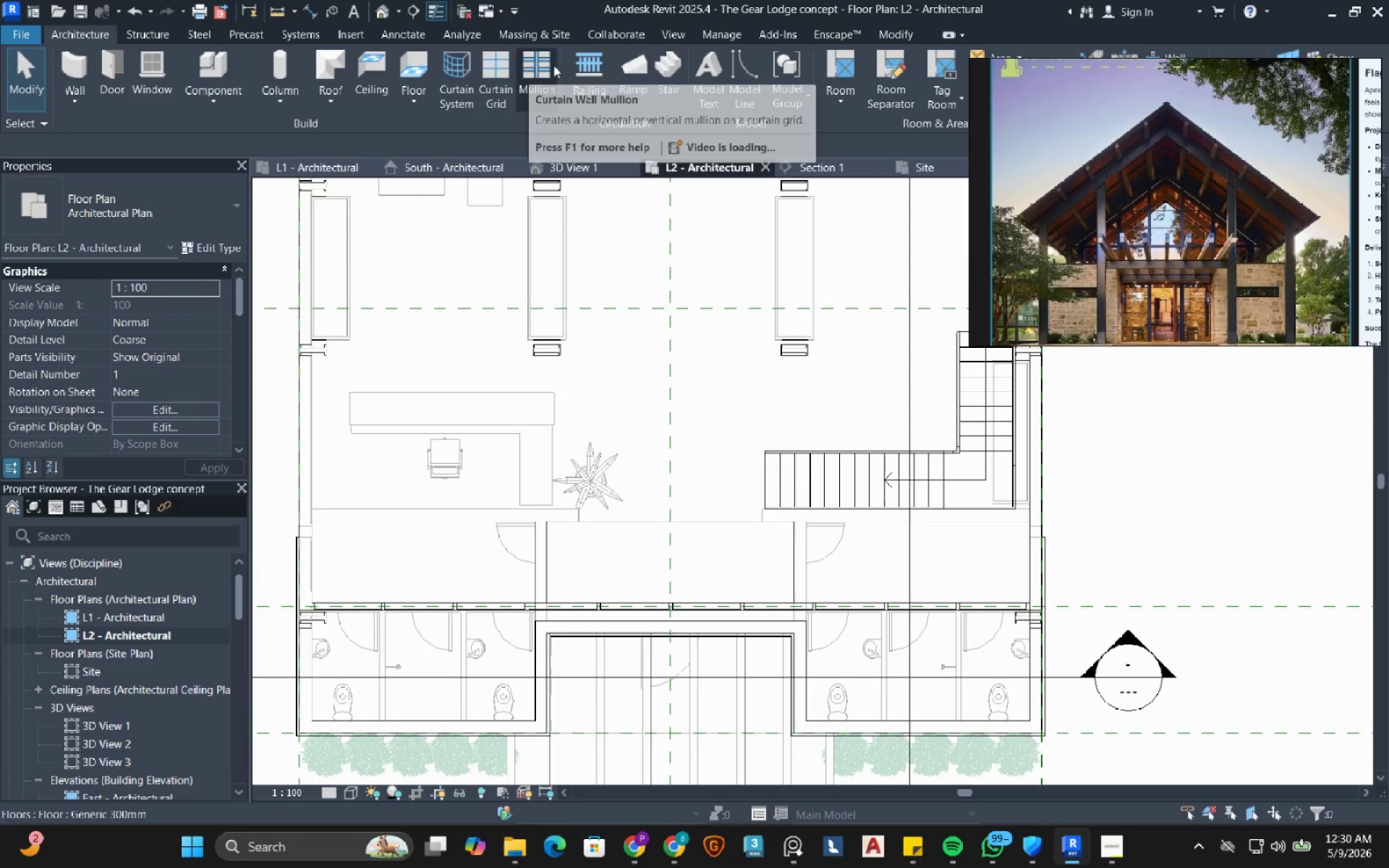 
left_click([586, 69])
 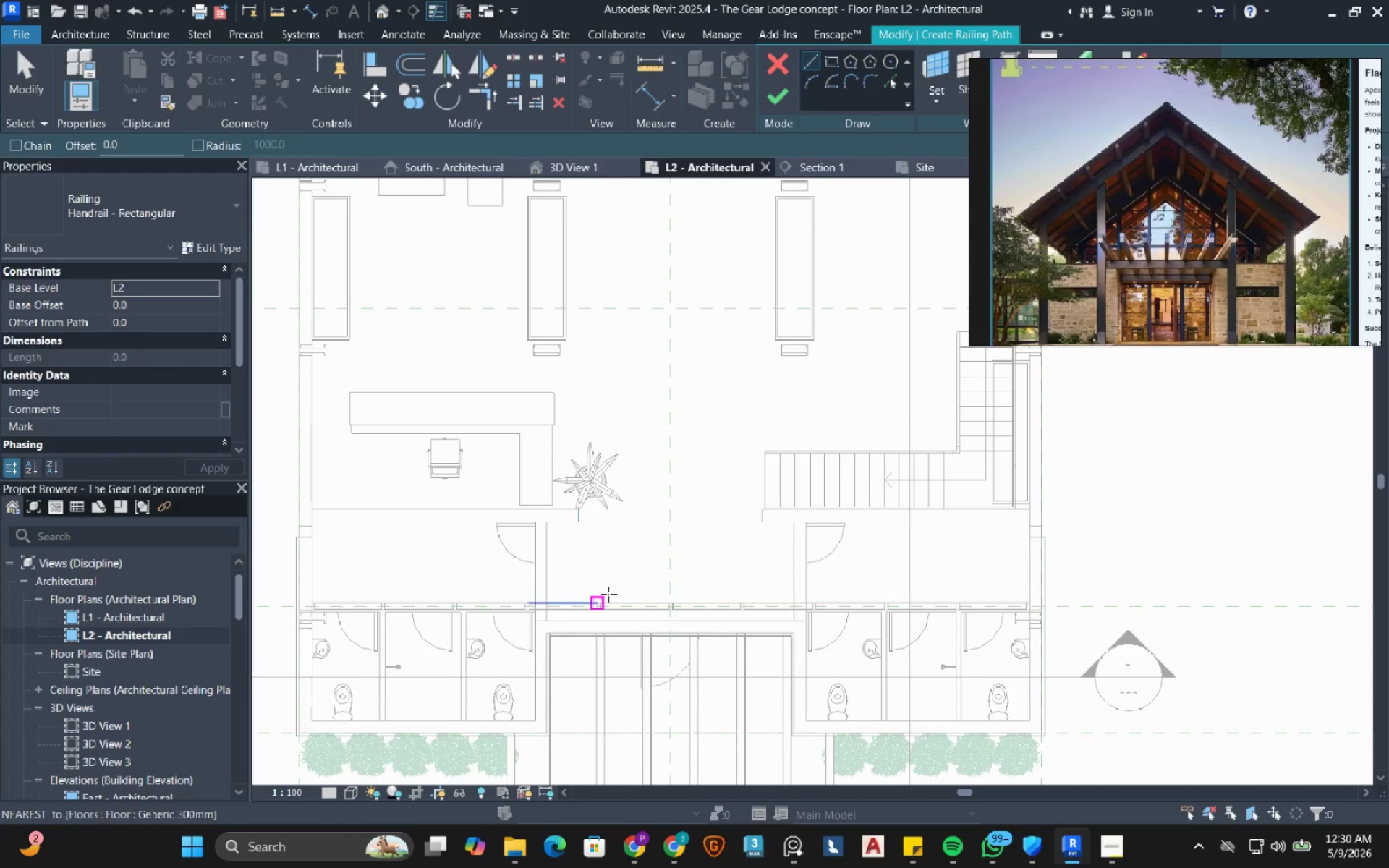 
scroll: coordinate [599, 584], scroll_direction: up, amount: 3.0
 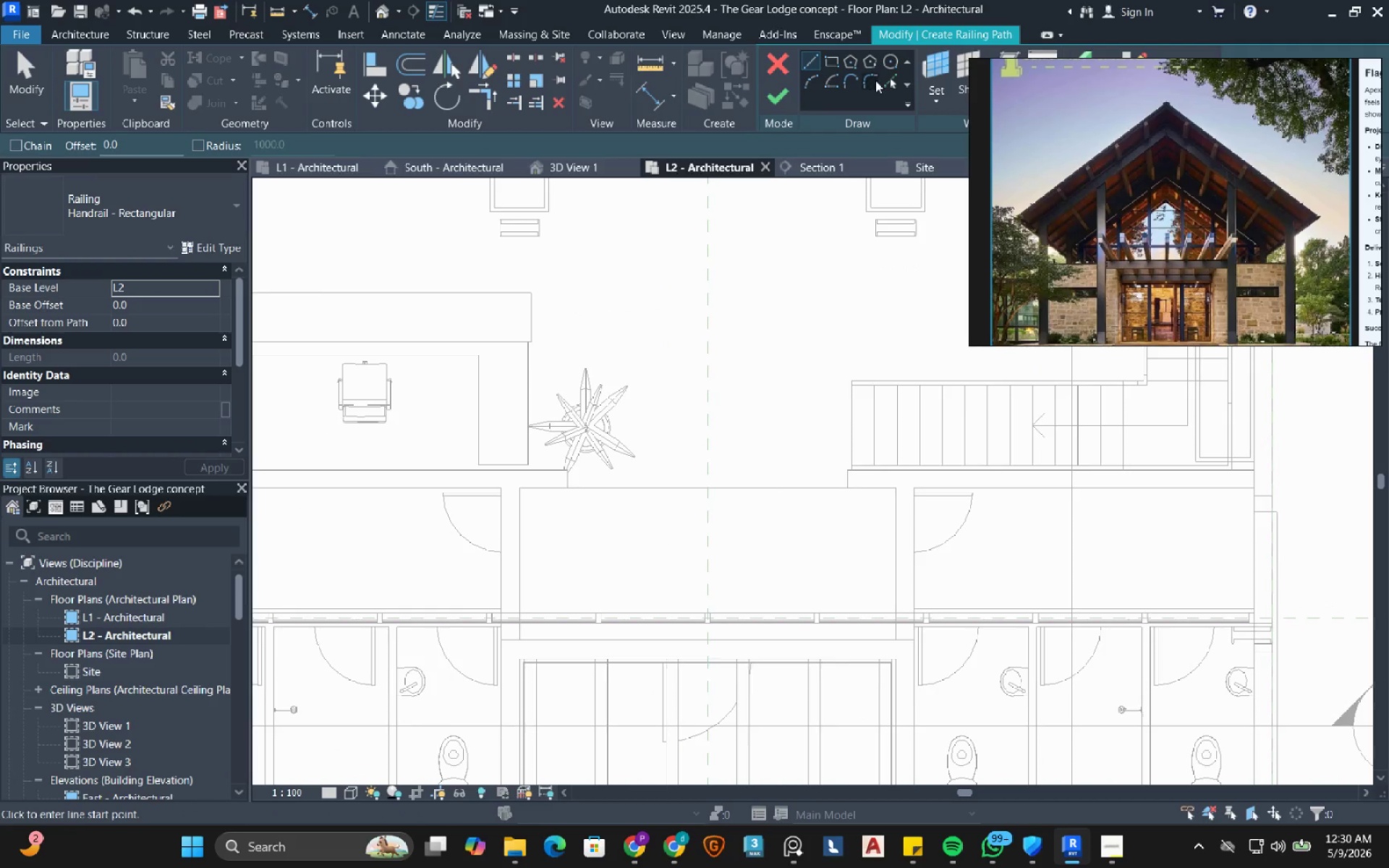 
left_click([891, 82])
 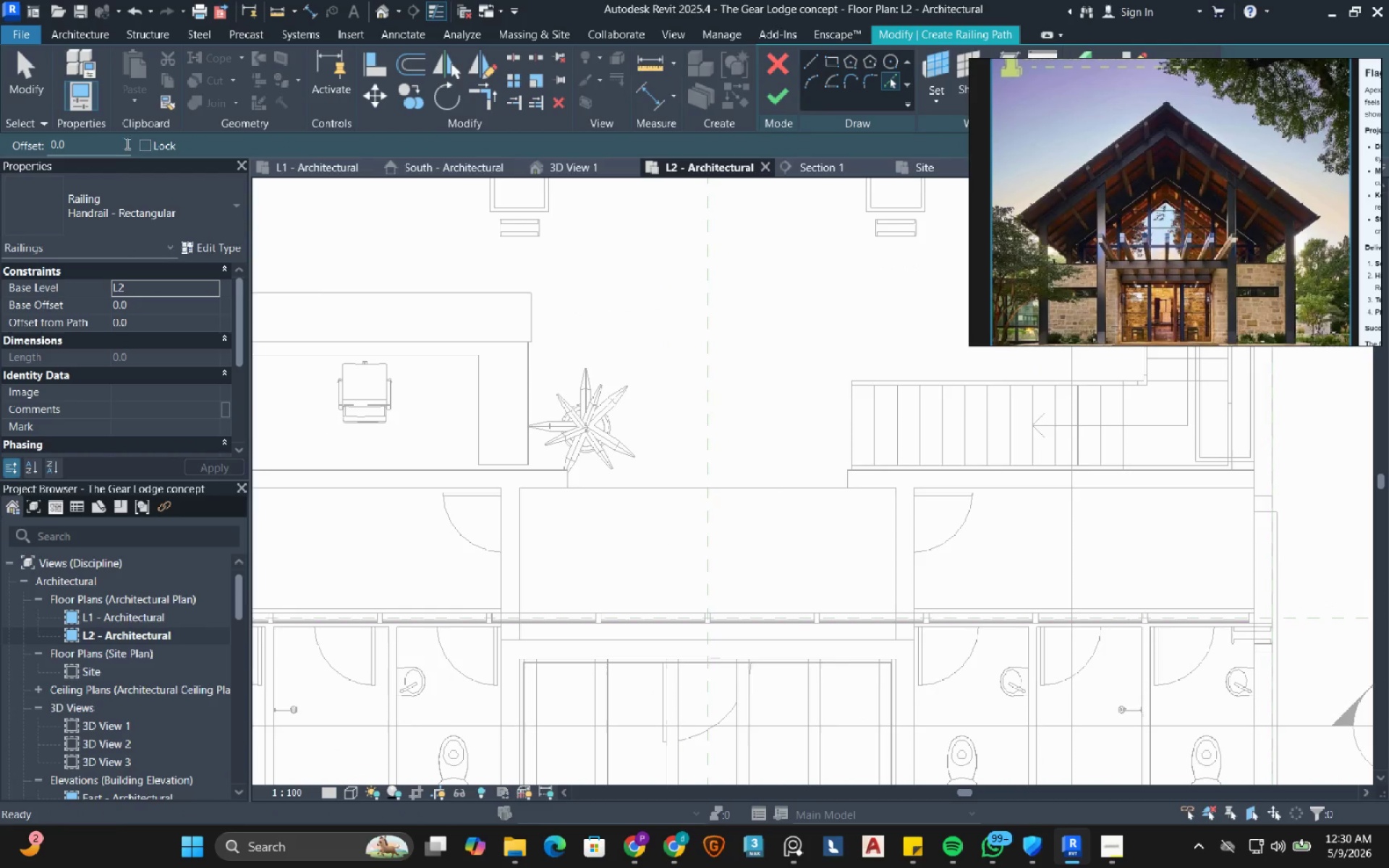 
double_click([77, 141])
 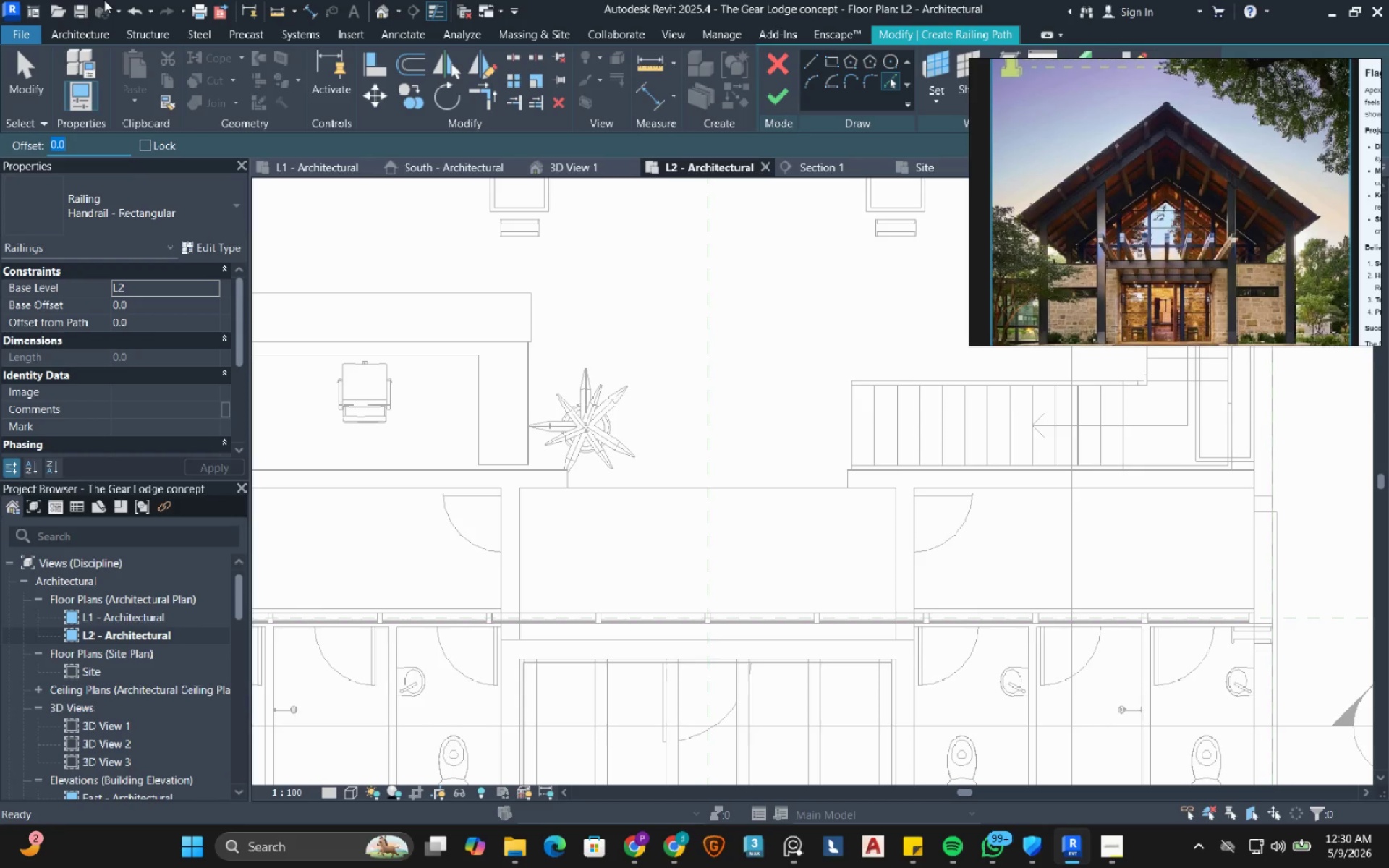 
wait(5.53)
 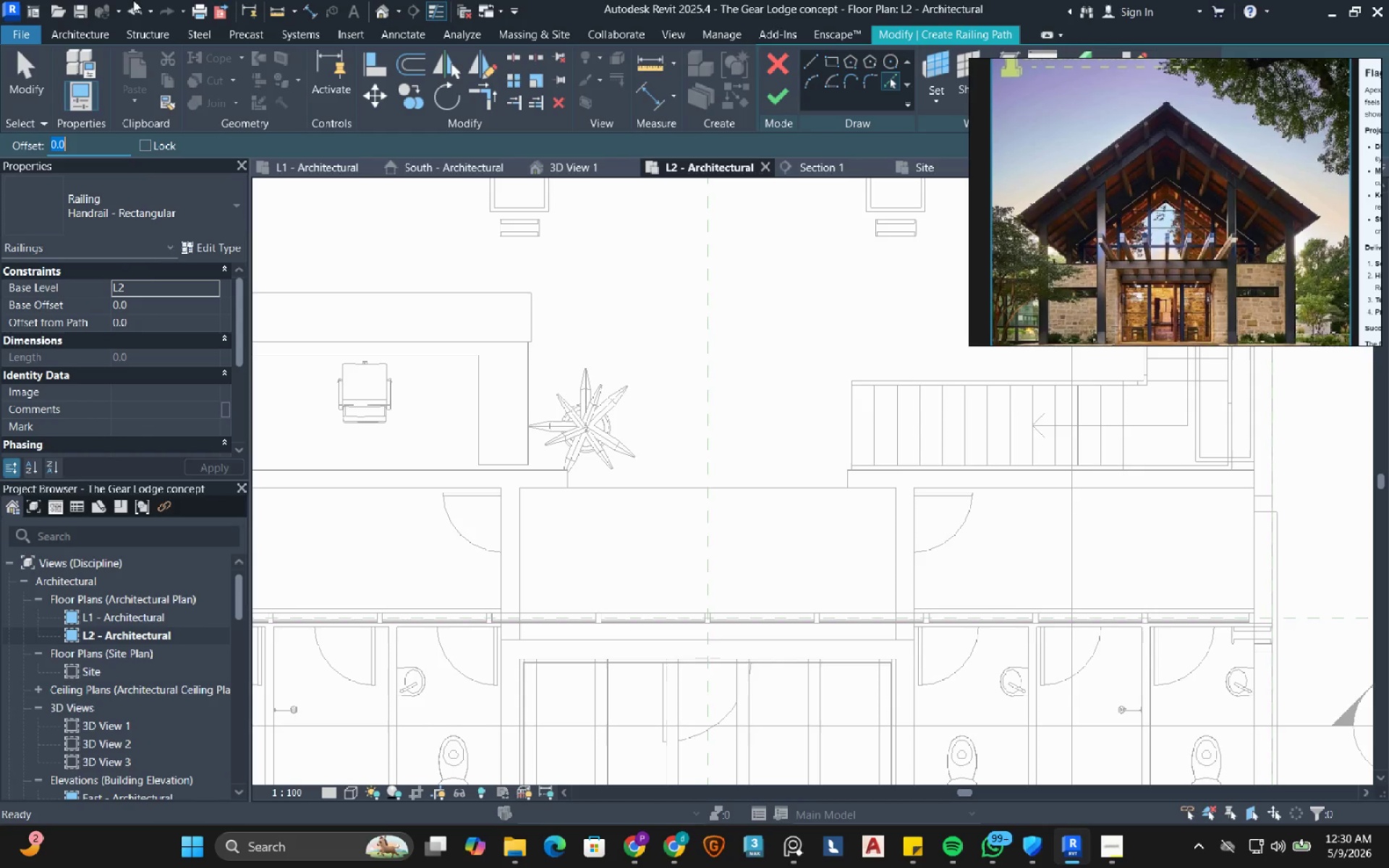 
key(Numpad1)
 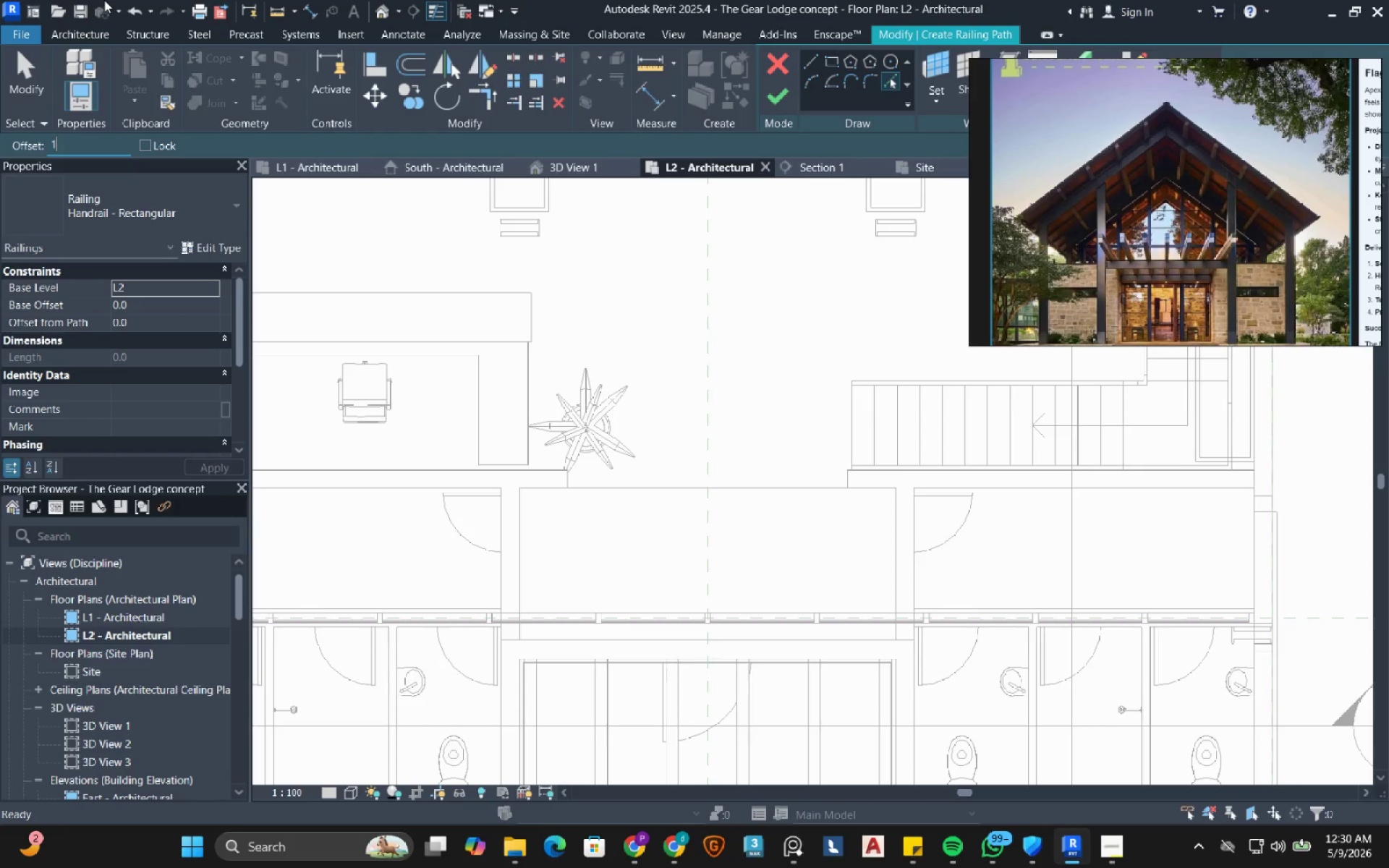 
key(Numpad0)
 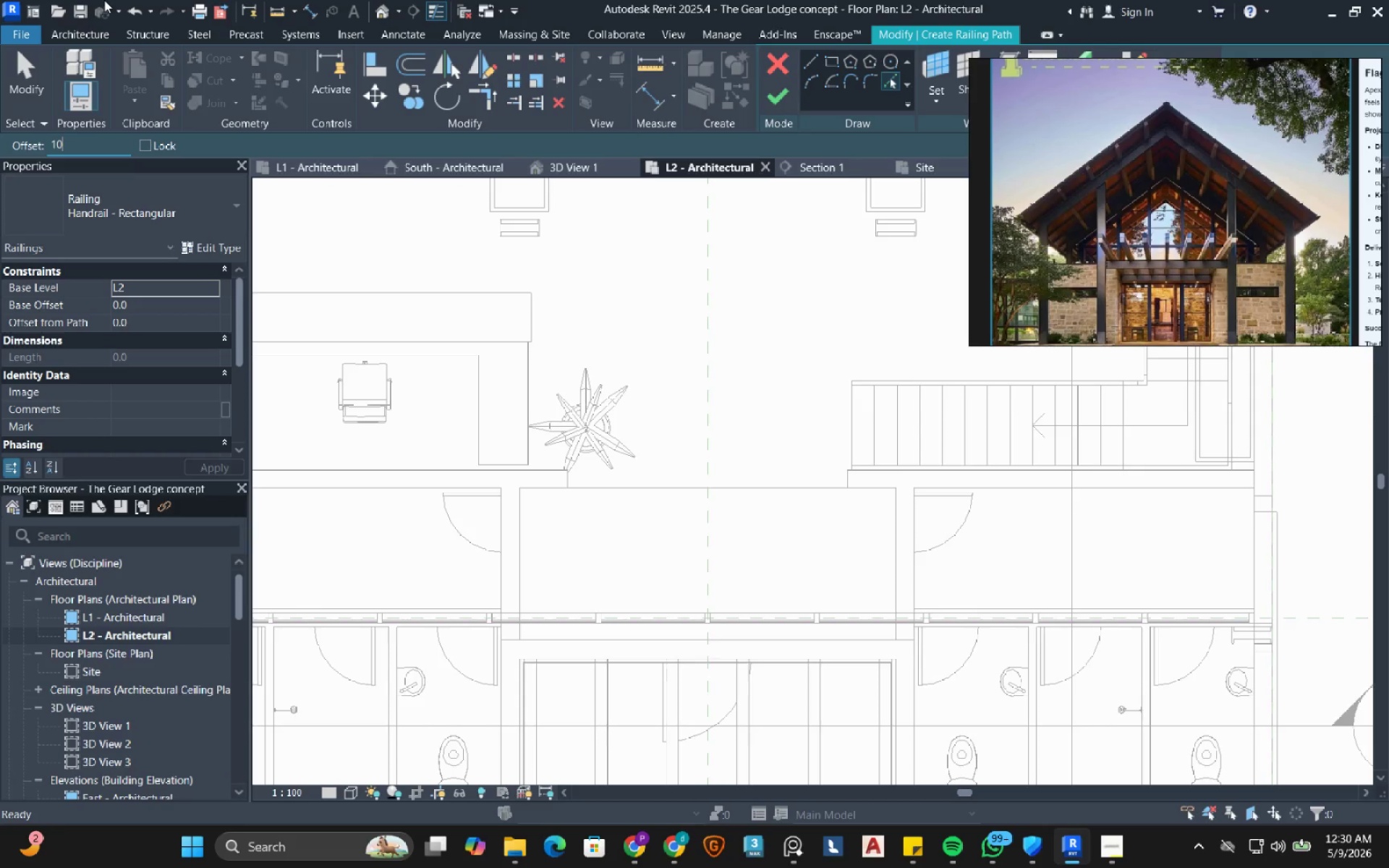 
key(Numpad0)
 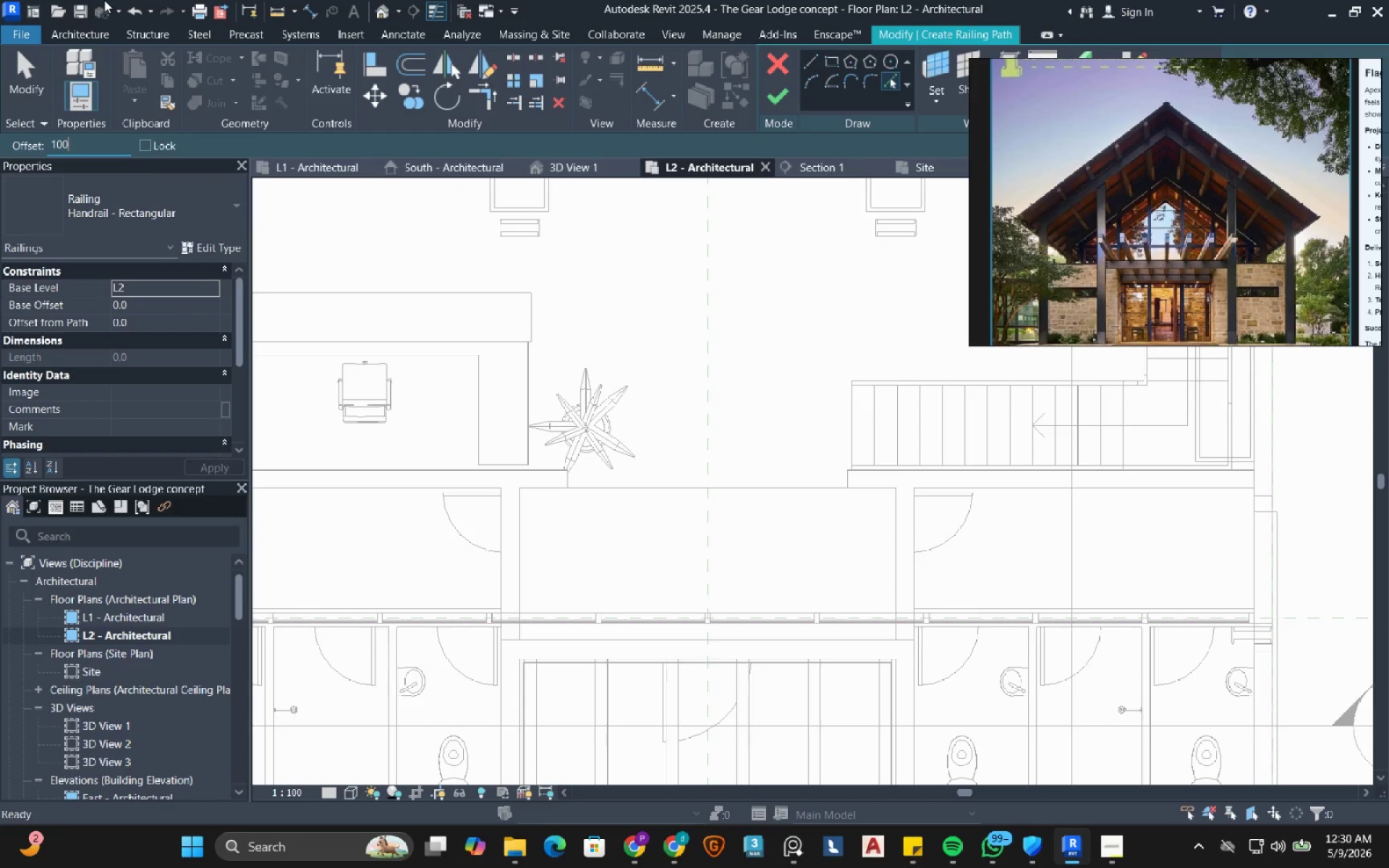 
key(NumpadEnter)
 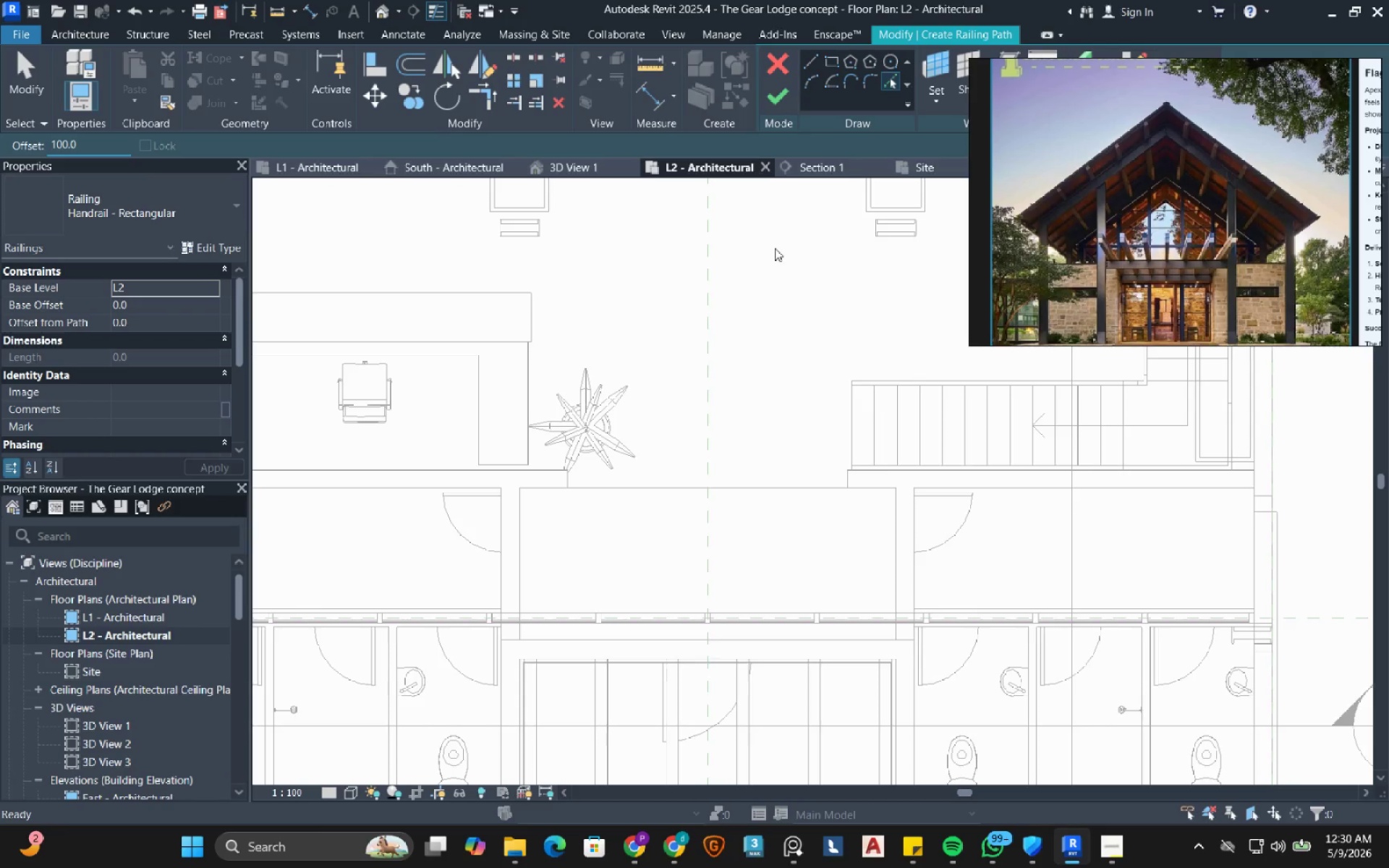 
scroll: coordinate [442, 514], scroll_direction: up, amount: 4.0
 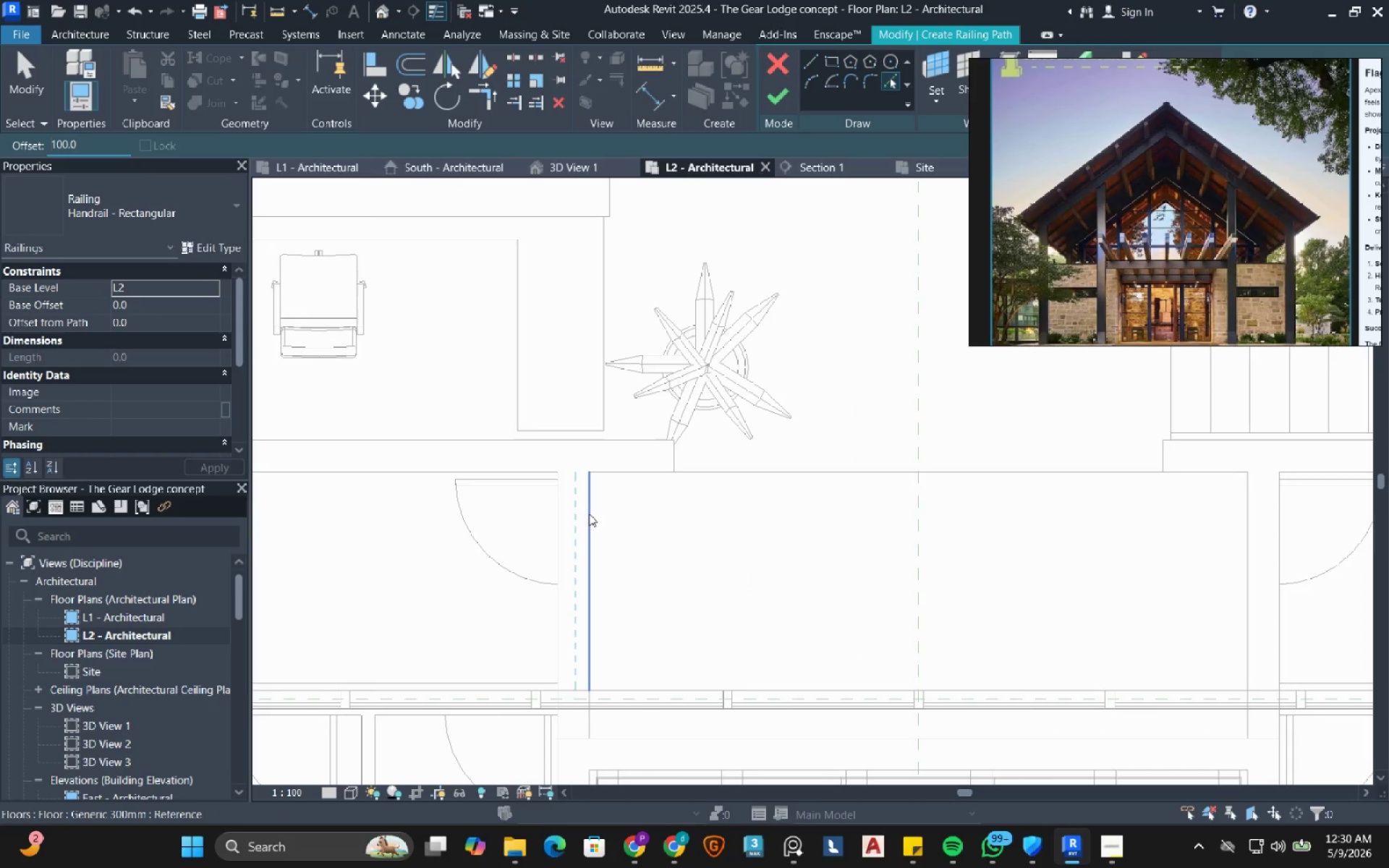 
left_click([589, 514])
 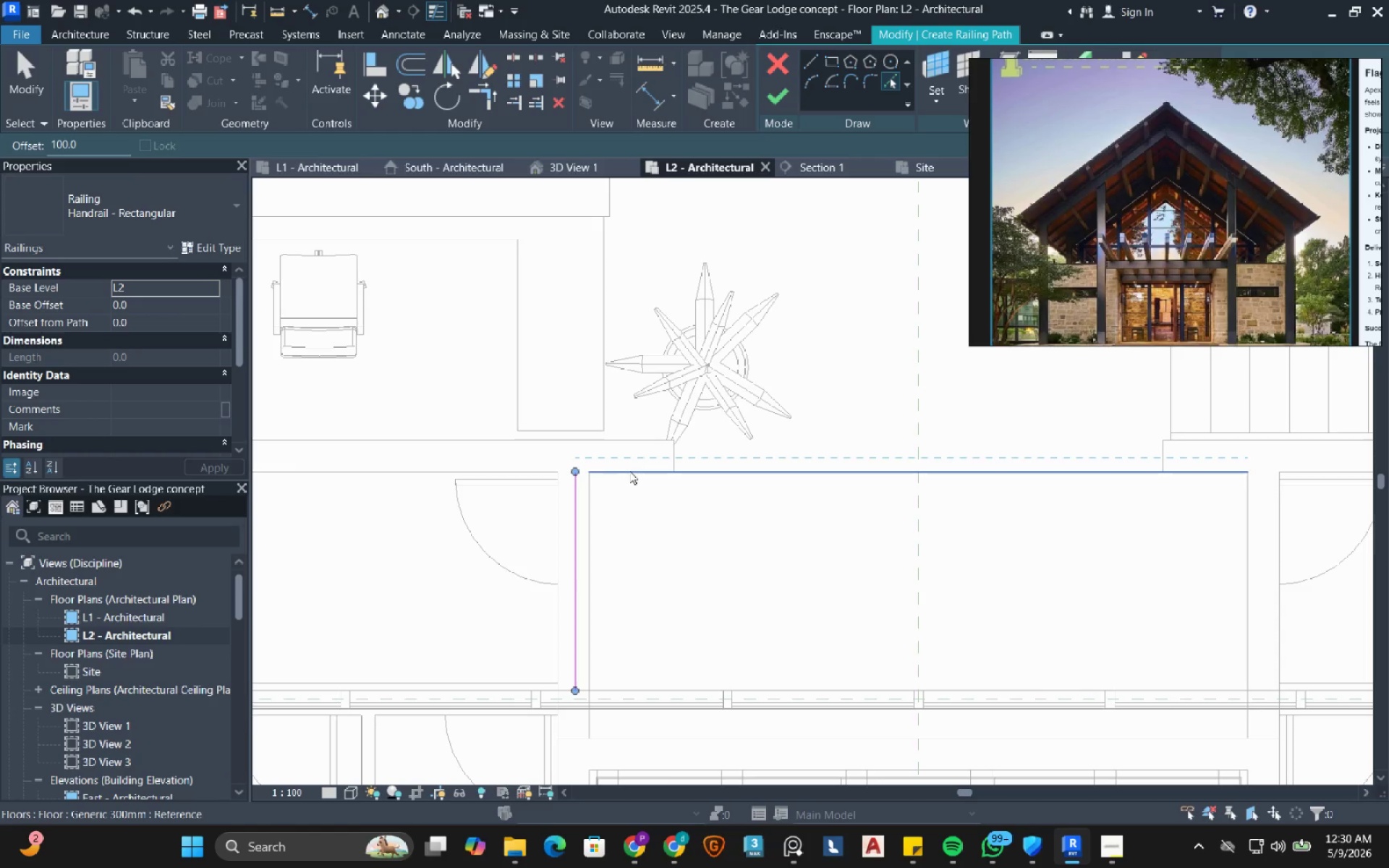 
left_click([629, 471])
 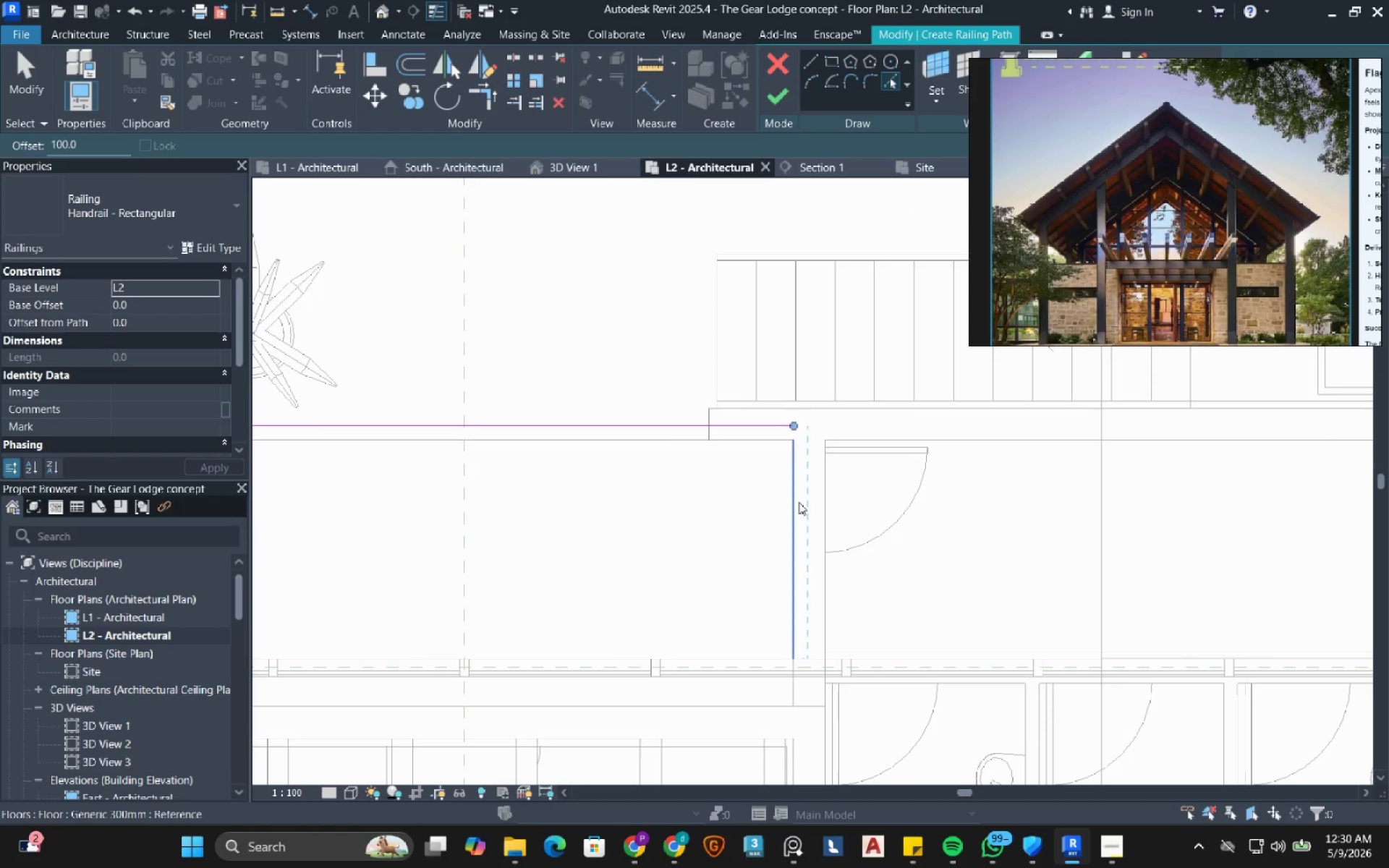 
mouse_move([790, 485])
 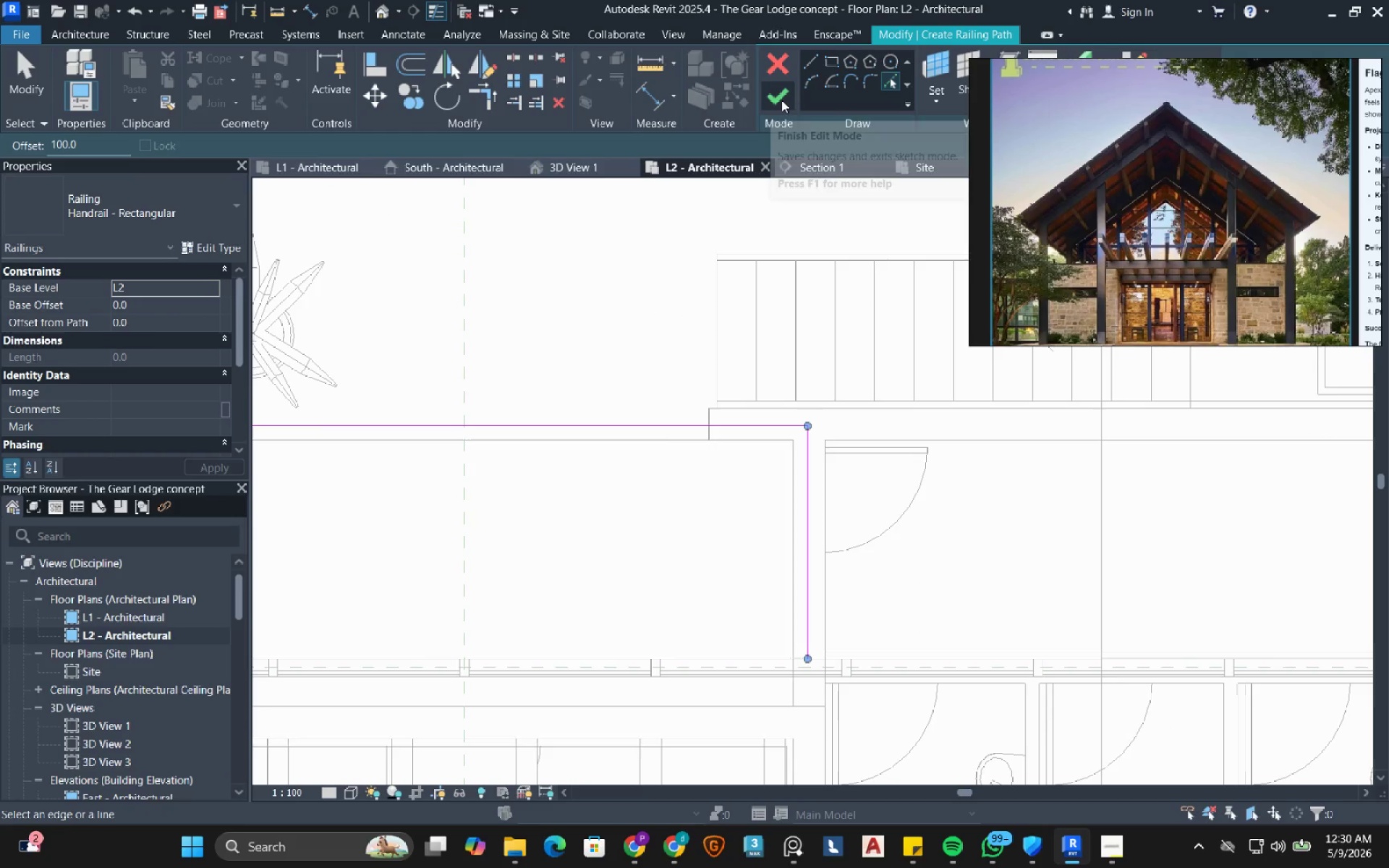 
left_click([781, 100])
 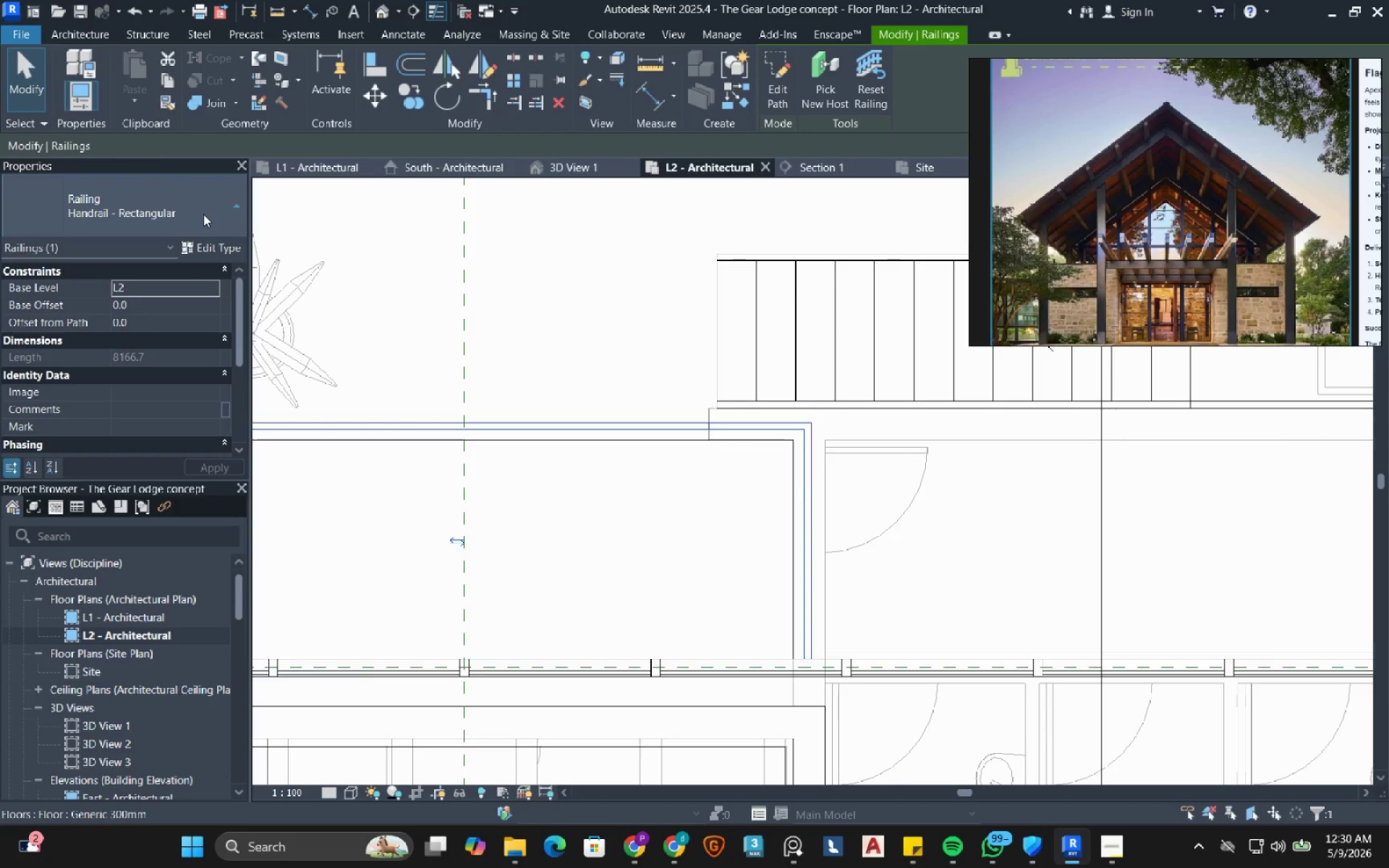 
left_click([114, 359])
 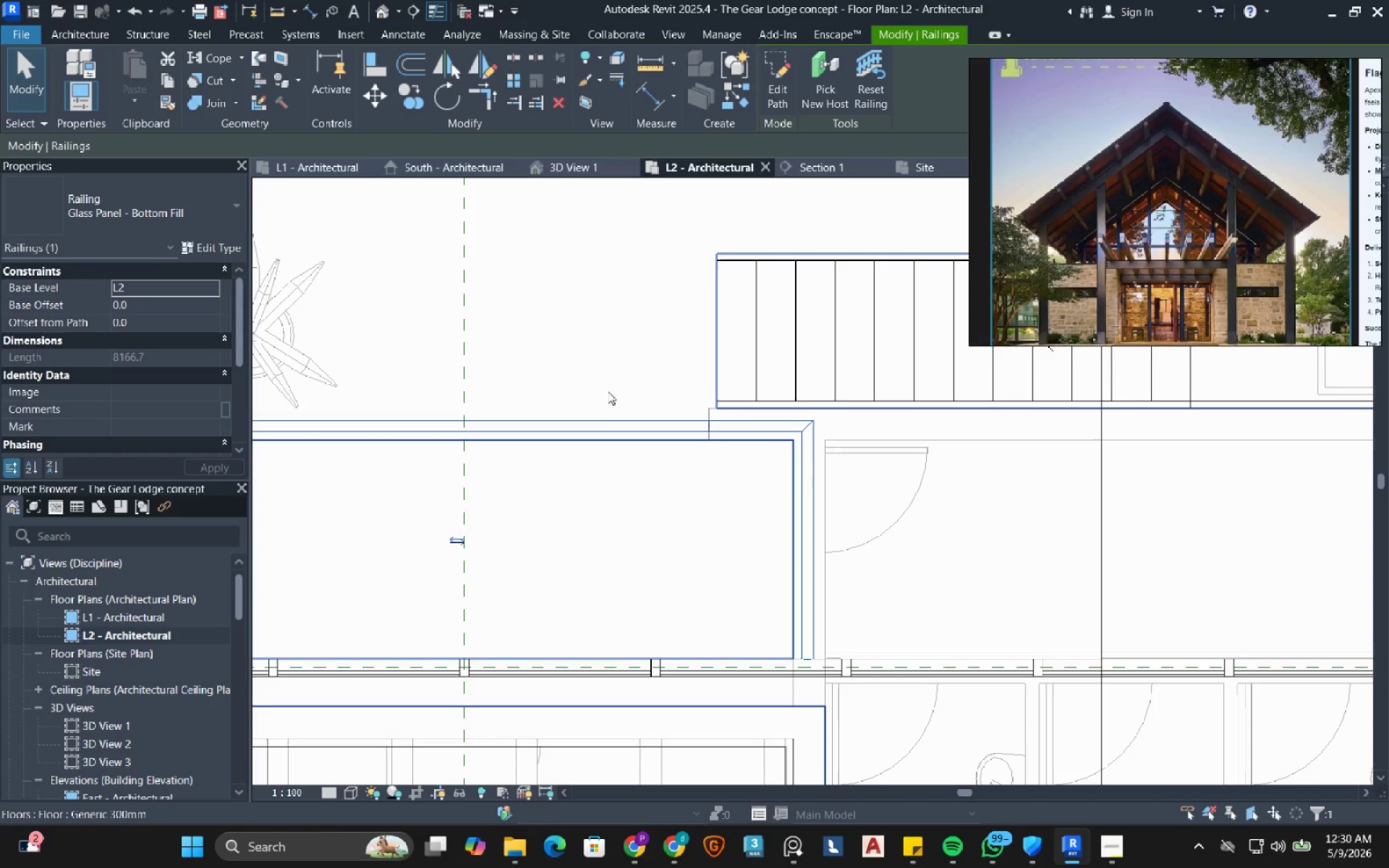 
key(Escape)
 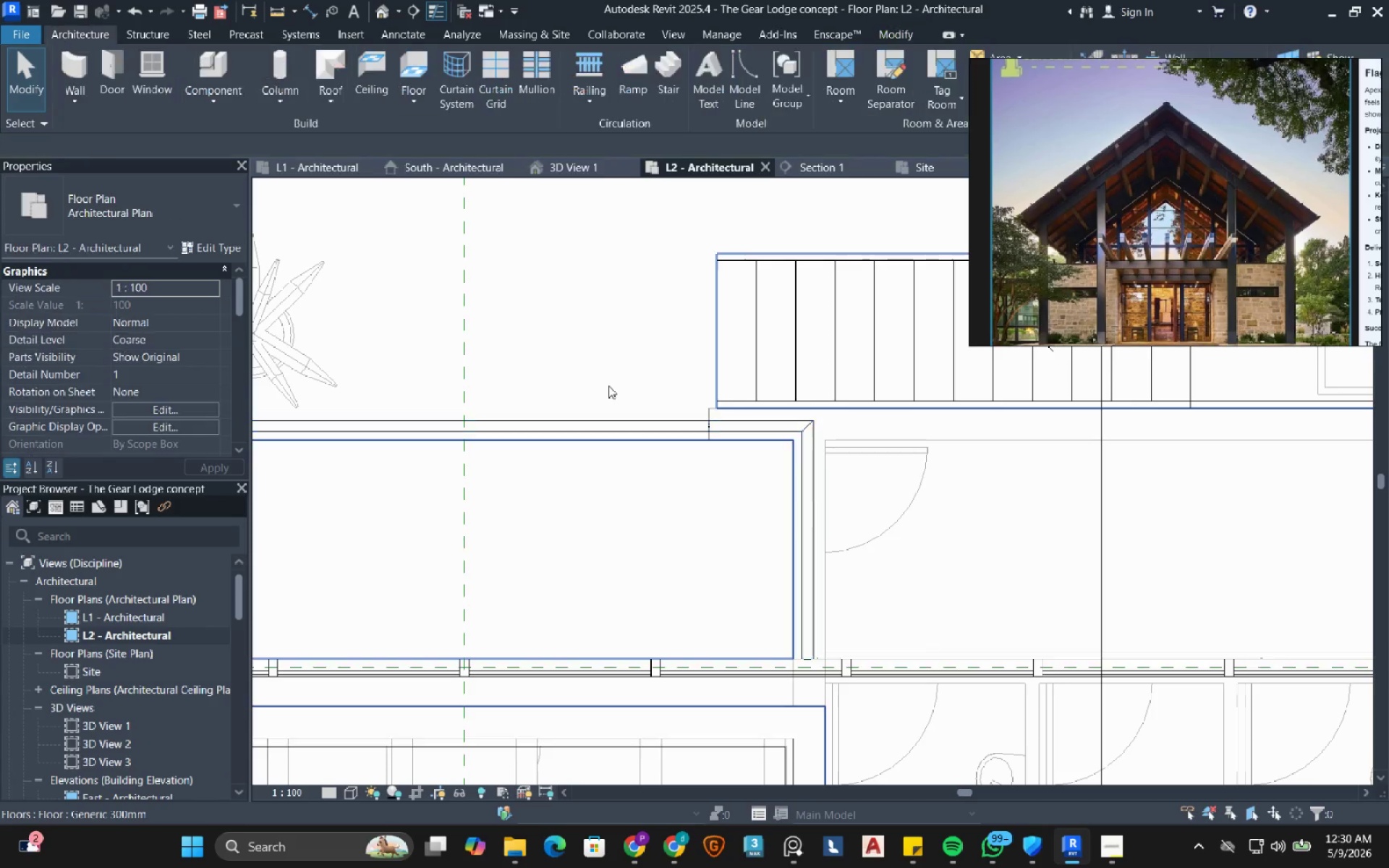 
key(Escape)
 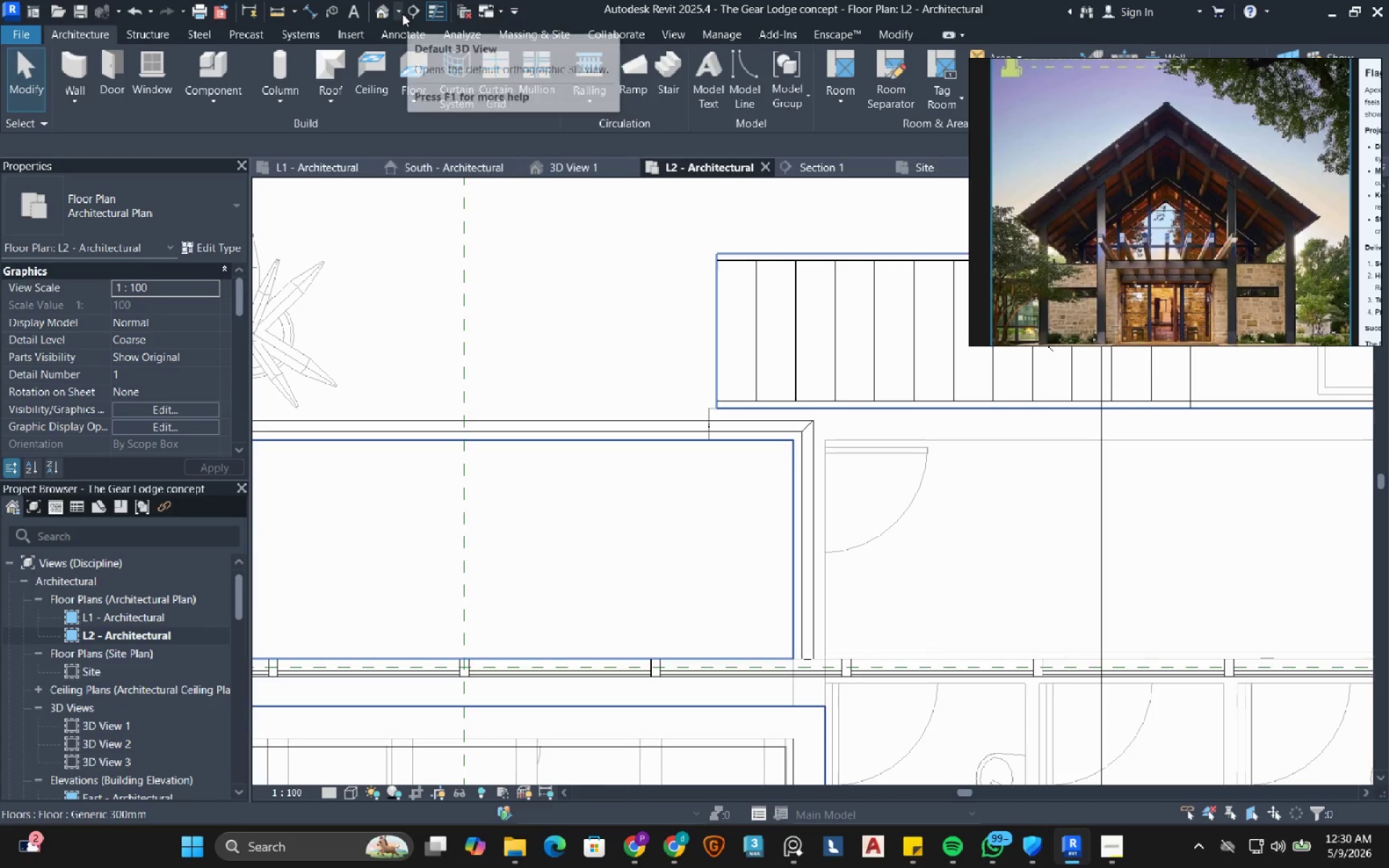 
left_click([375, 7])
 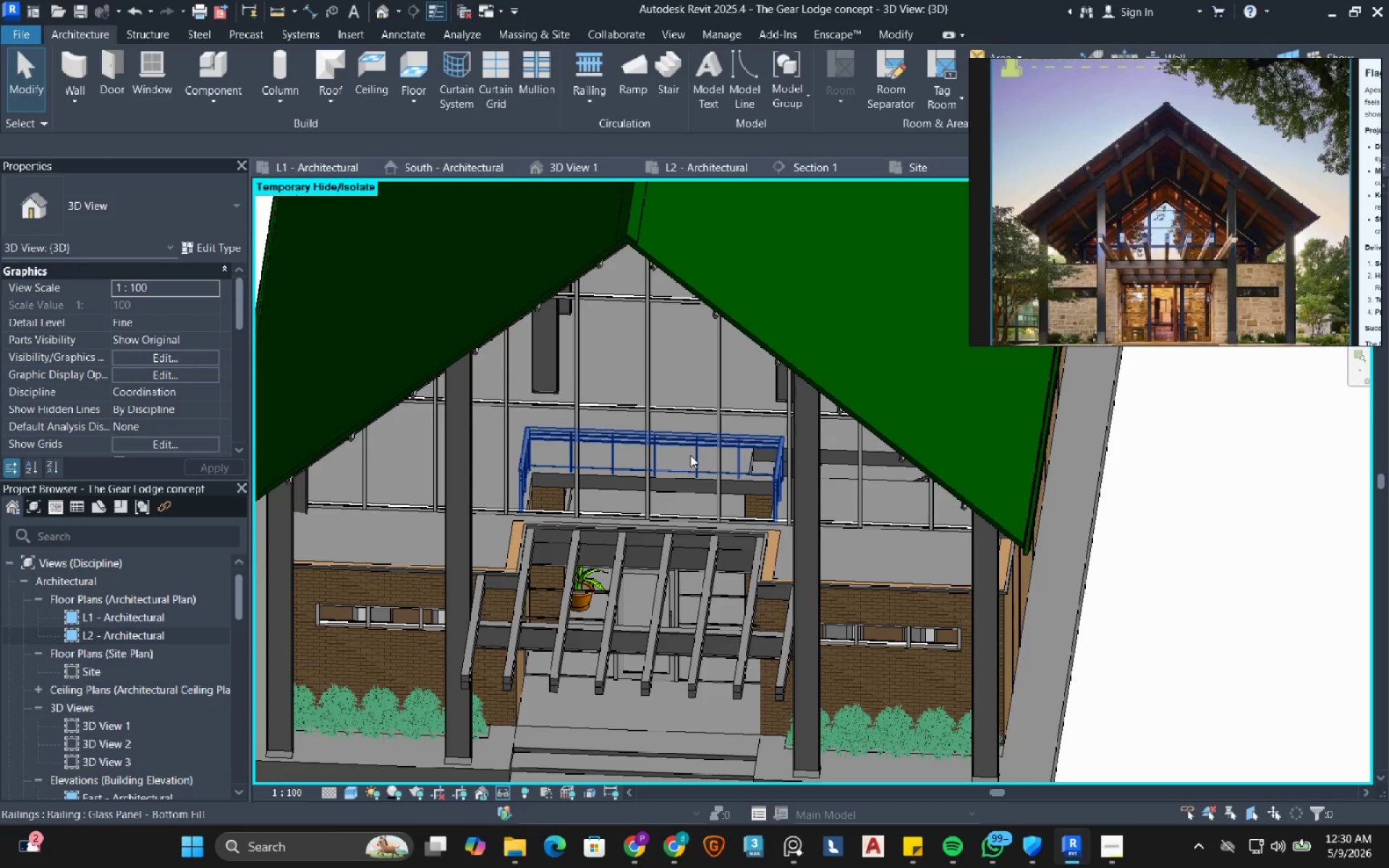 
hold_key(key=ShiftLeft, duration=1.86)
 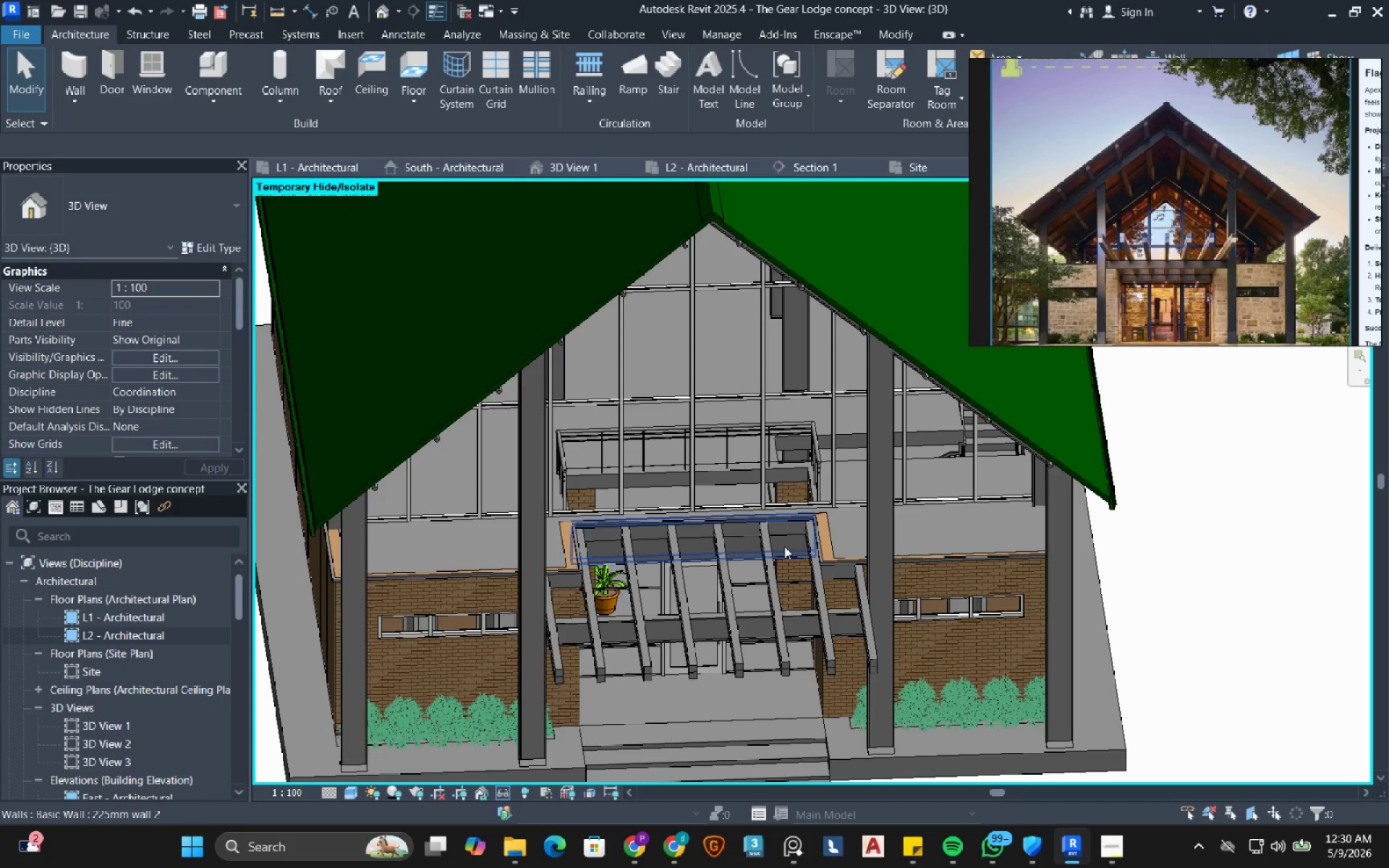 
wait(7.94)
 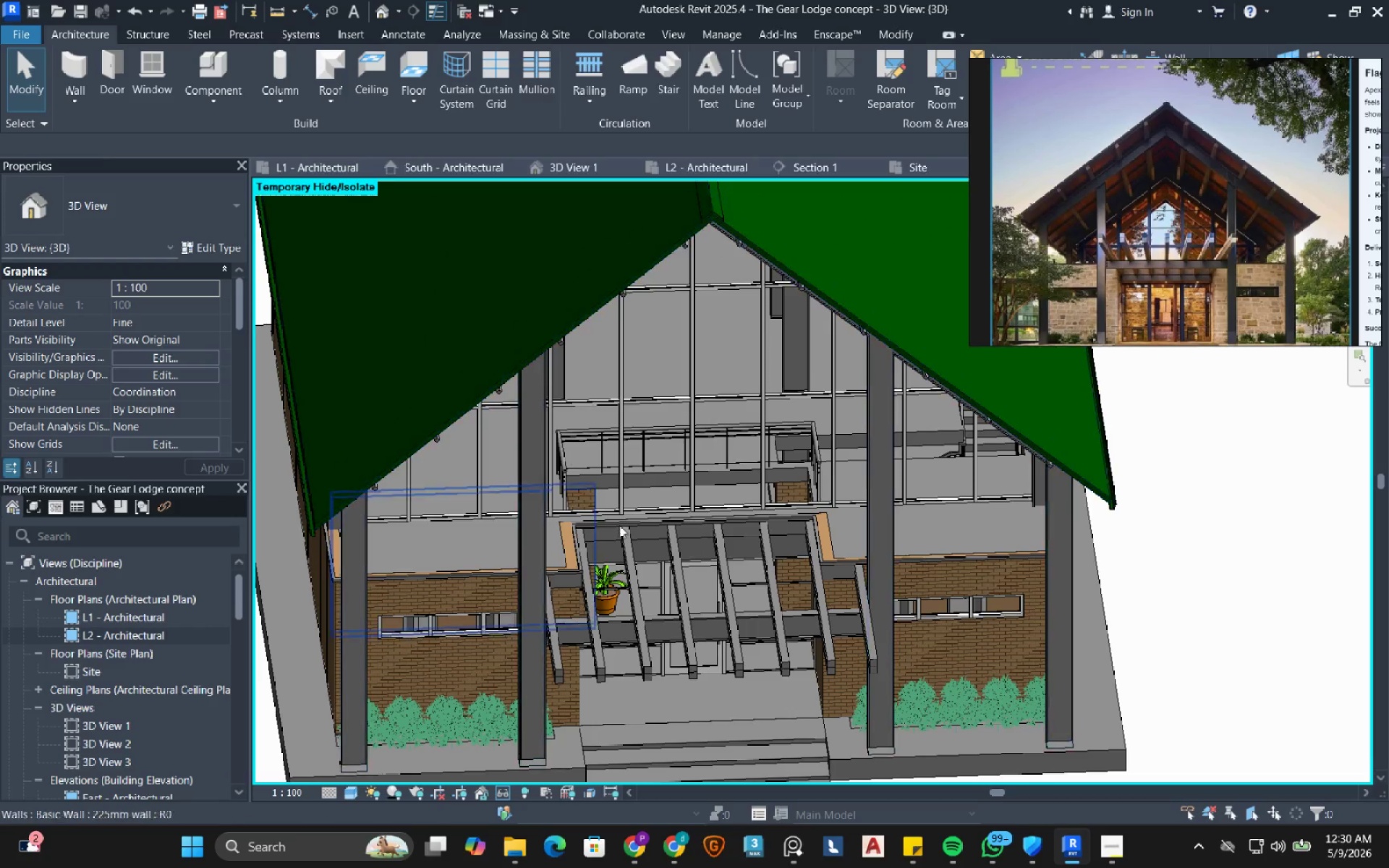 
left_click([530, 168])
 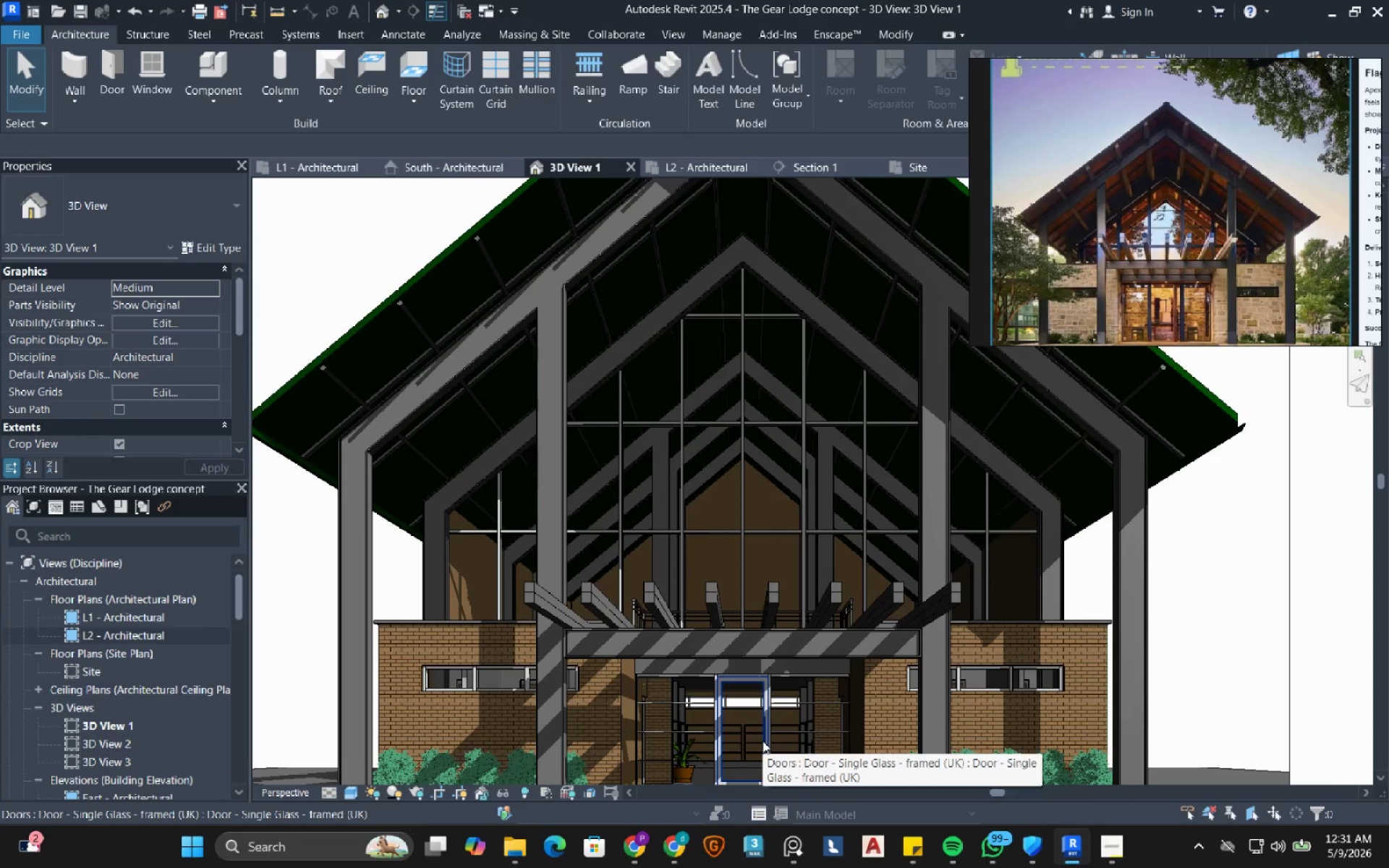 
wait(8.5)
 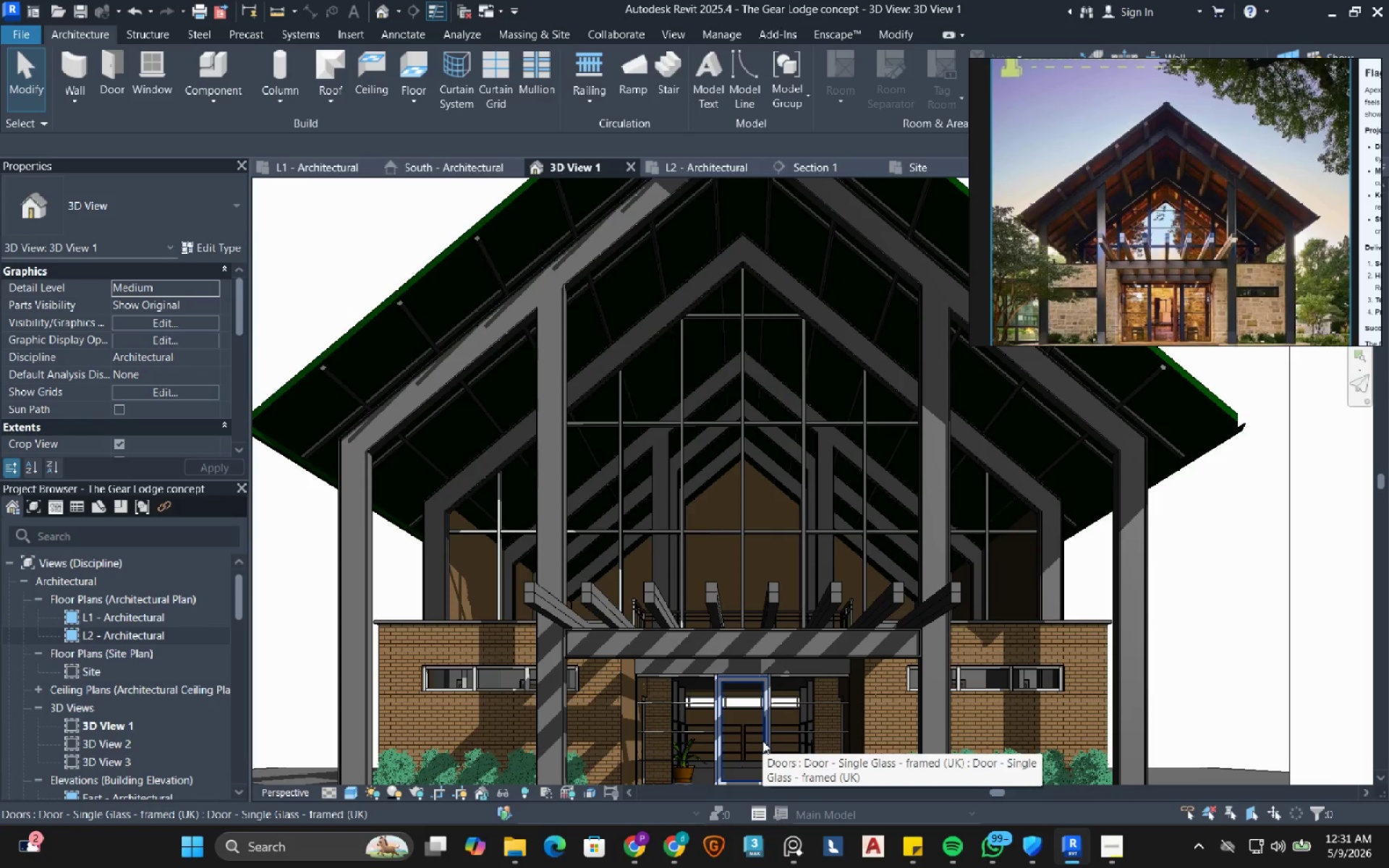 
double_click([116, 632])
 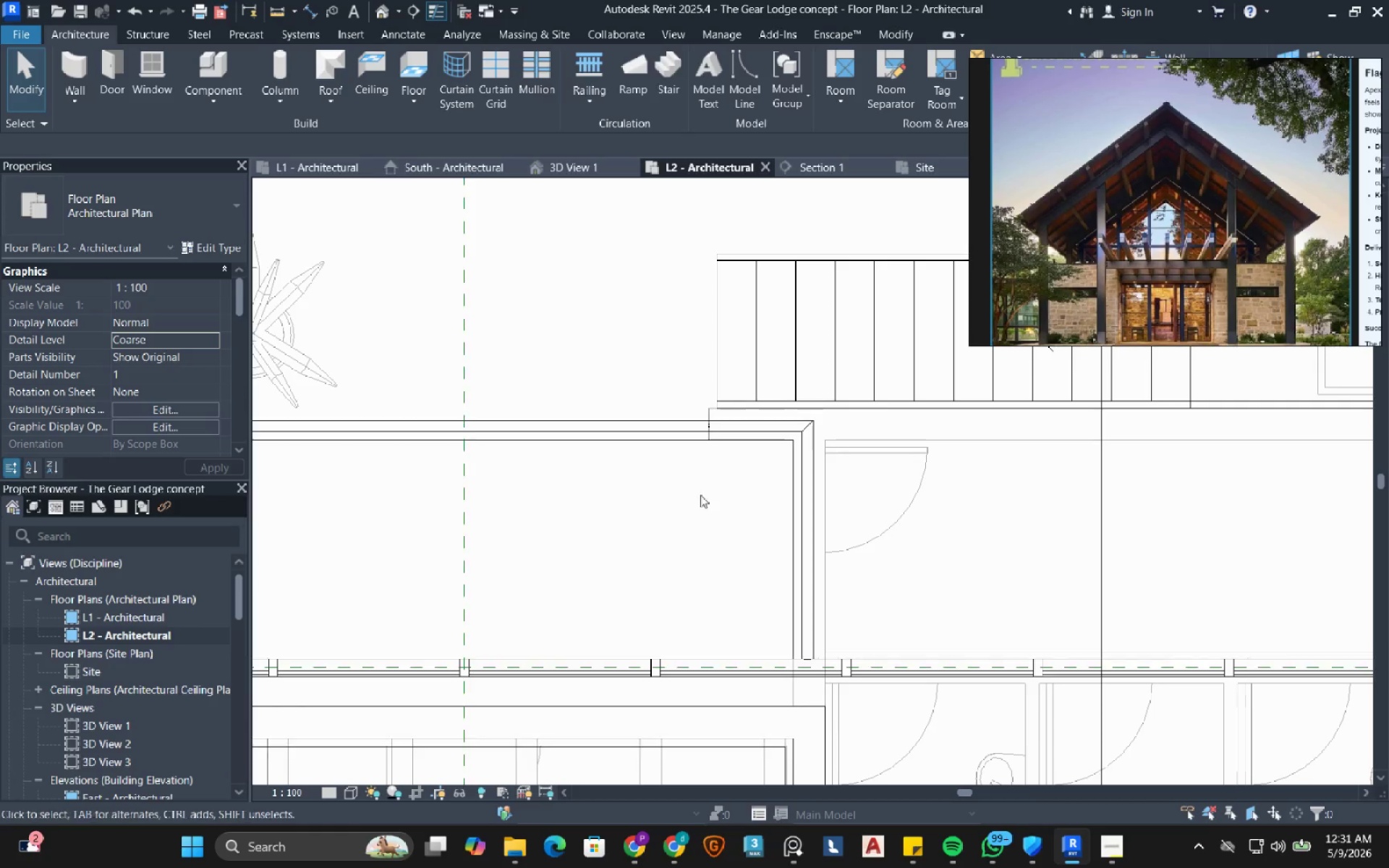 
scroll: coordinate [807, 457], scroll_direction: down, amount: 5.0
 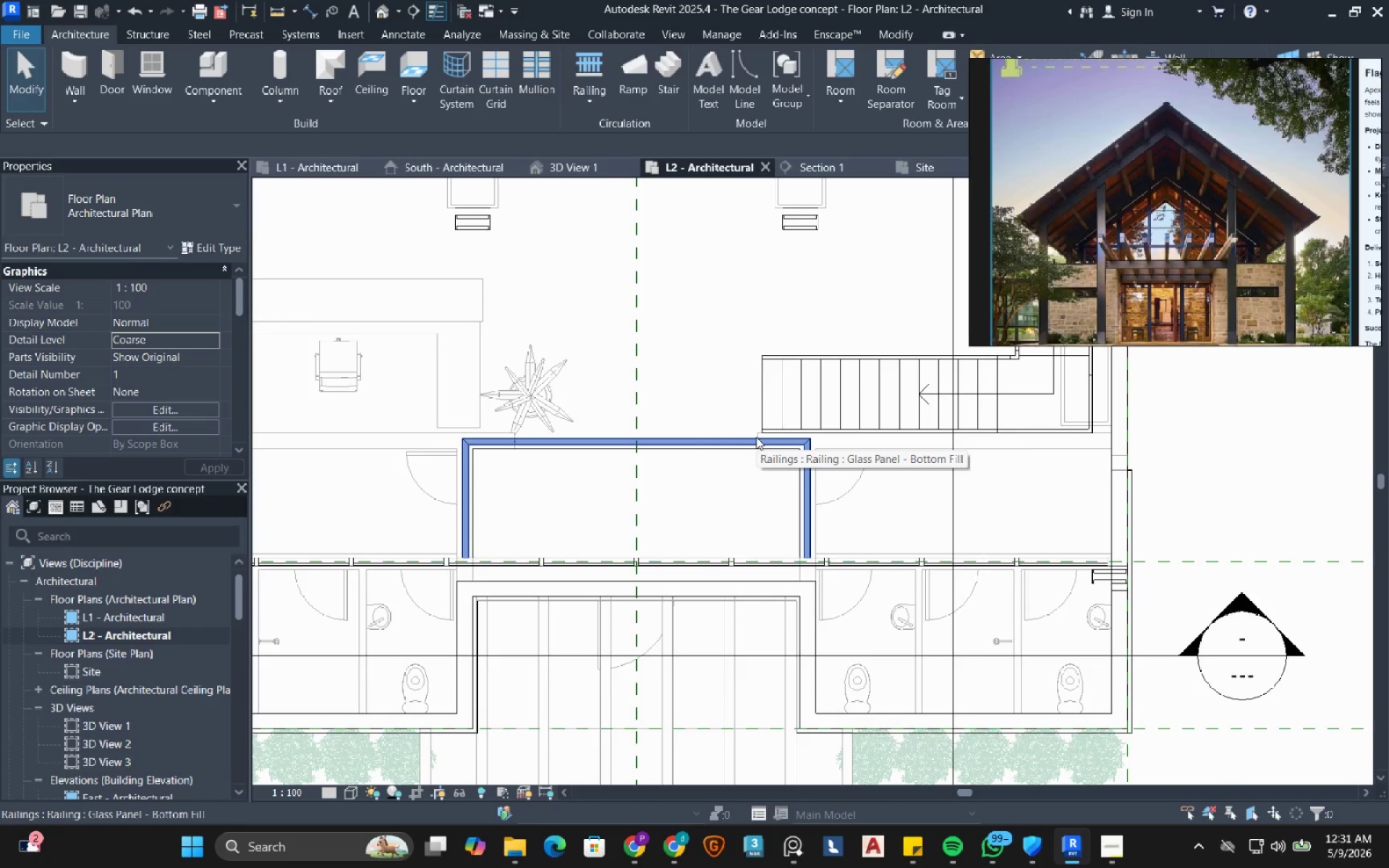 
left_click([756, 437])
 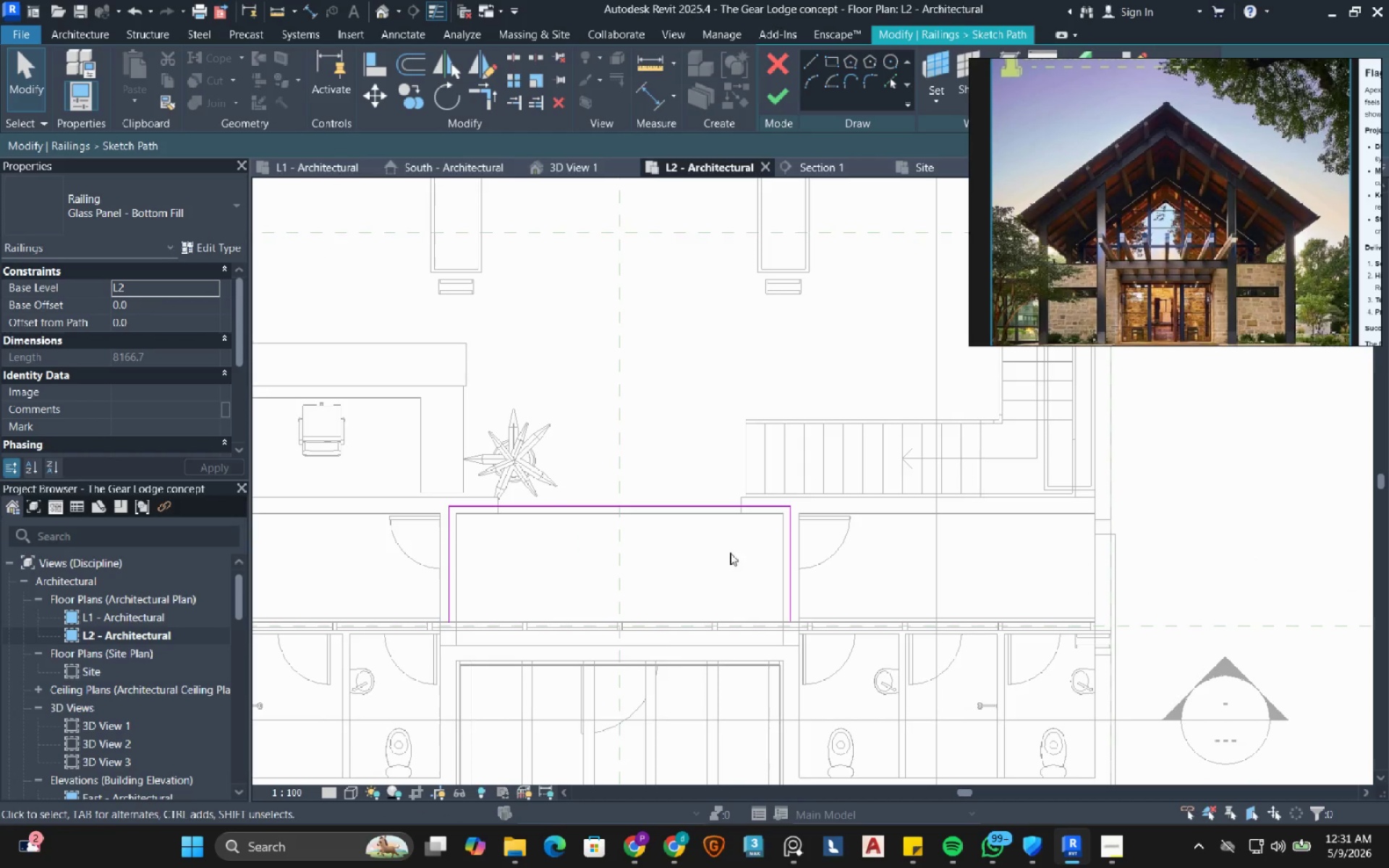 
wait(20.73)
 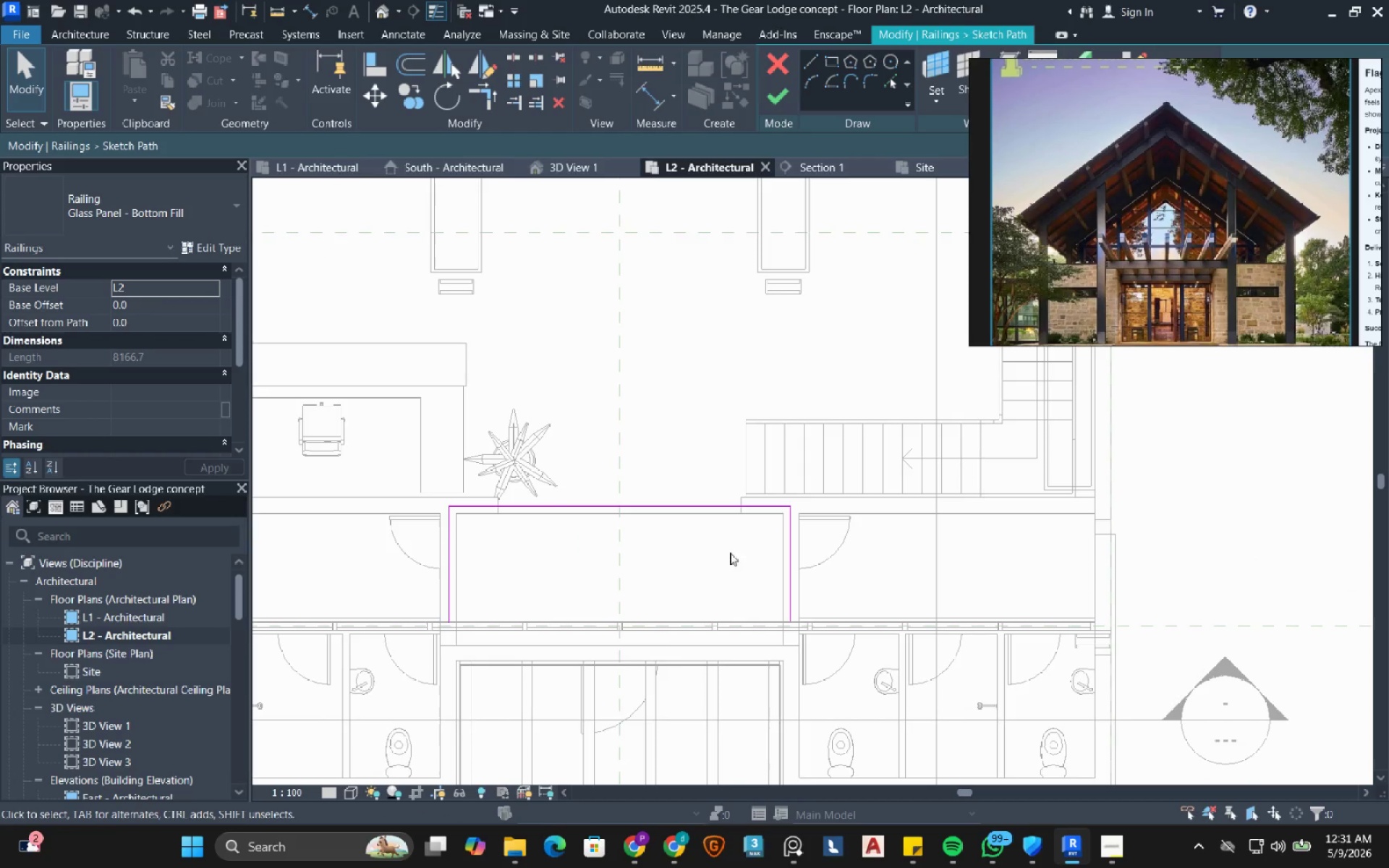 
left_click_drag(start_coordinate=[944, 624], to_coordinate=[825, 587])
 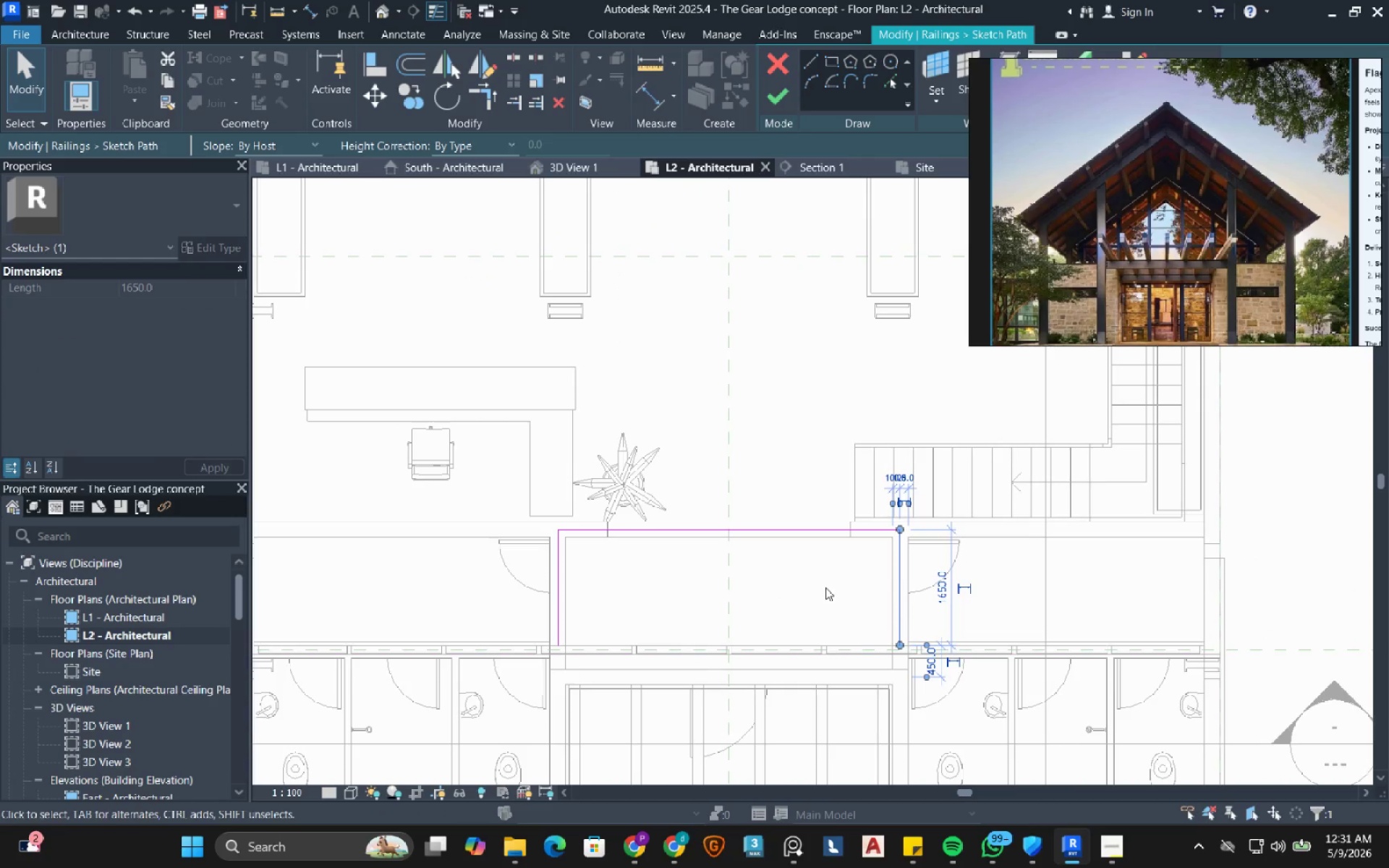 
type(de)
 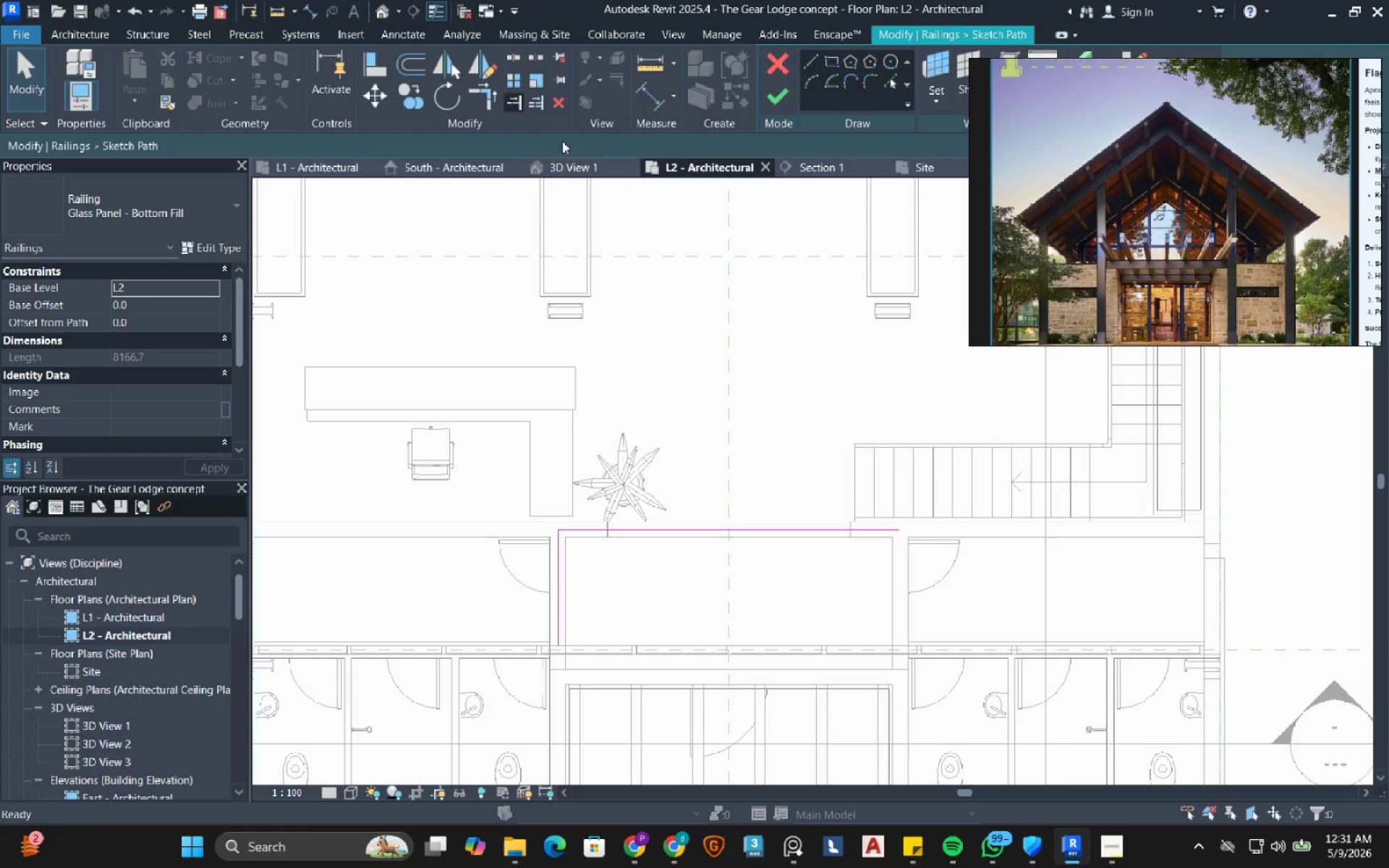 
scroll: coordinate [1173, 566], scroll_direction: up, amount: 2.0
 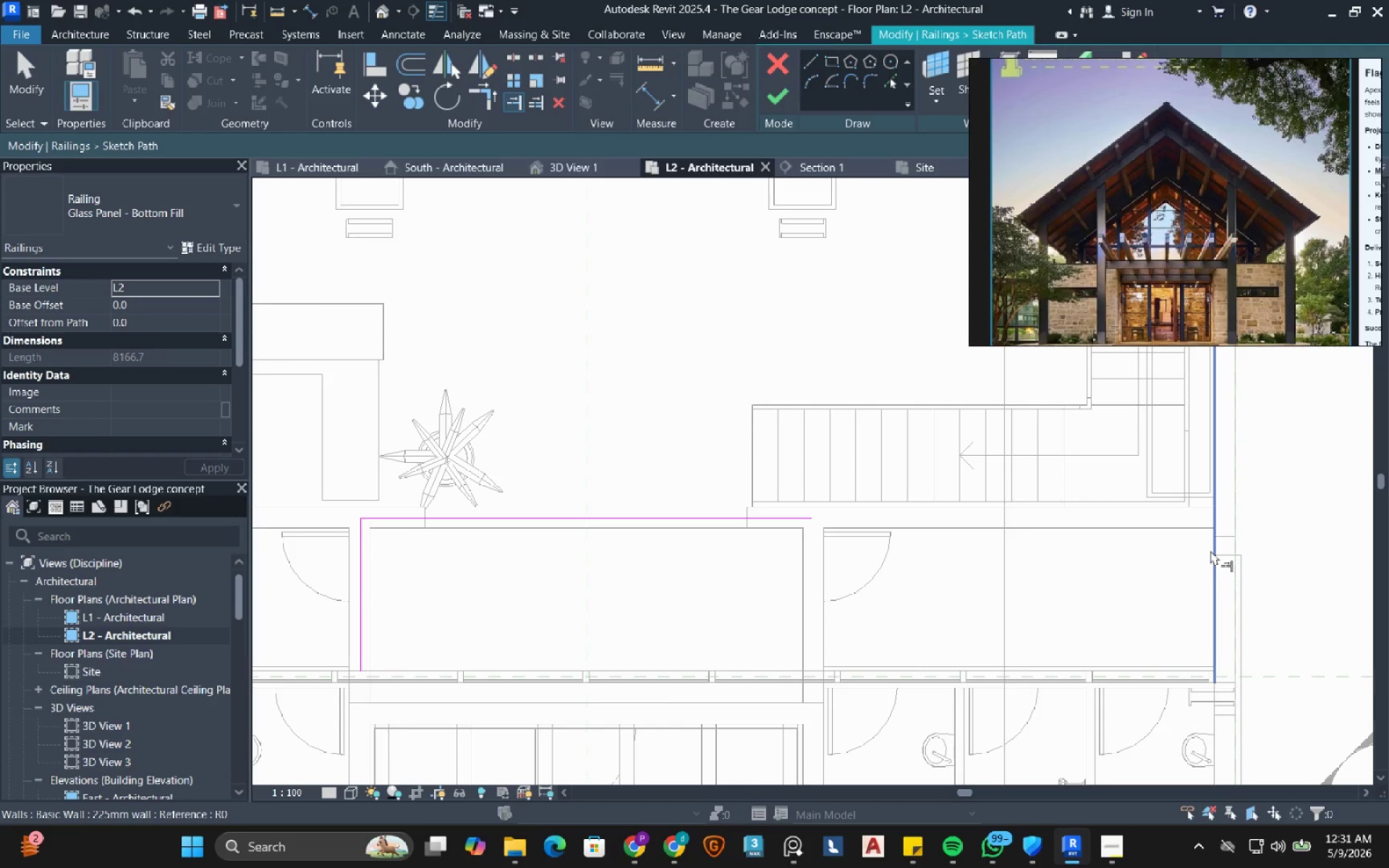 
left_click([1210, 550])
 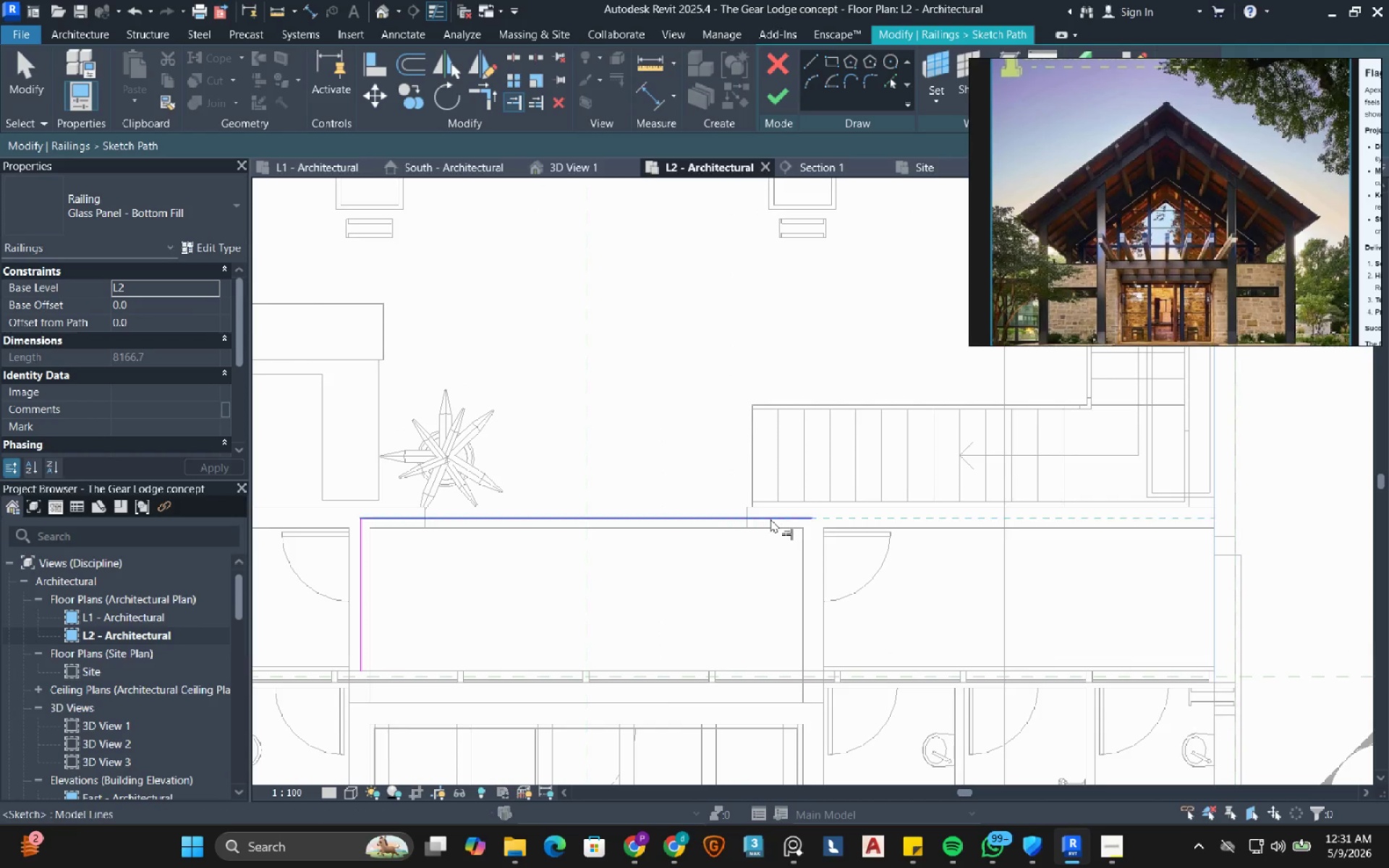 
left_click([770, 519])
 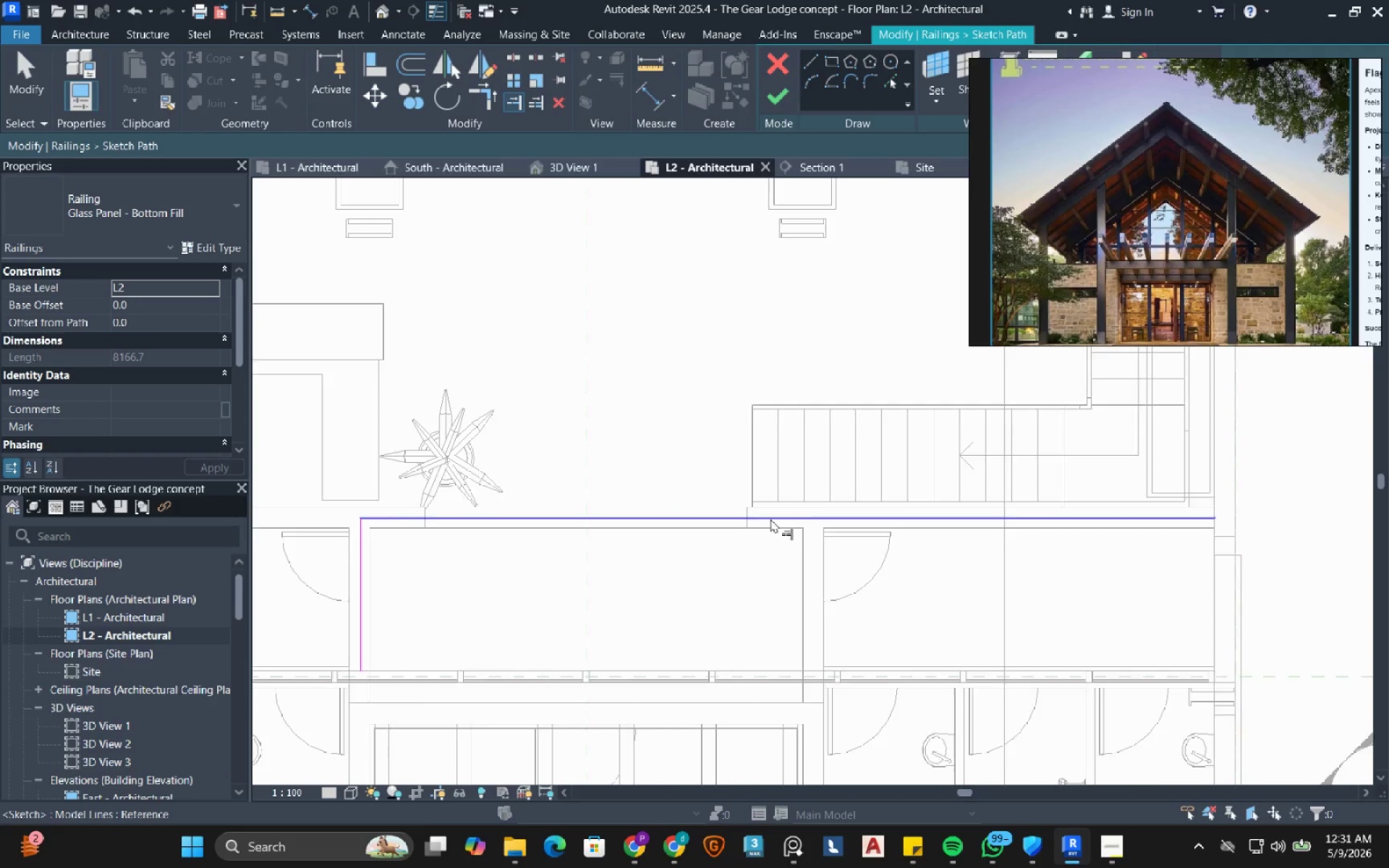 
scroll: coordinate [770, 519], scroll_direction: down, amount: 2.0
 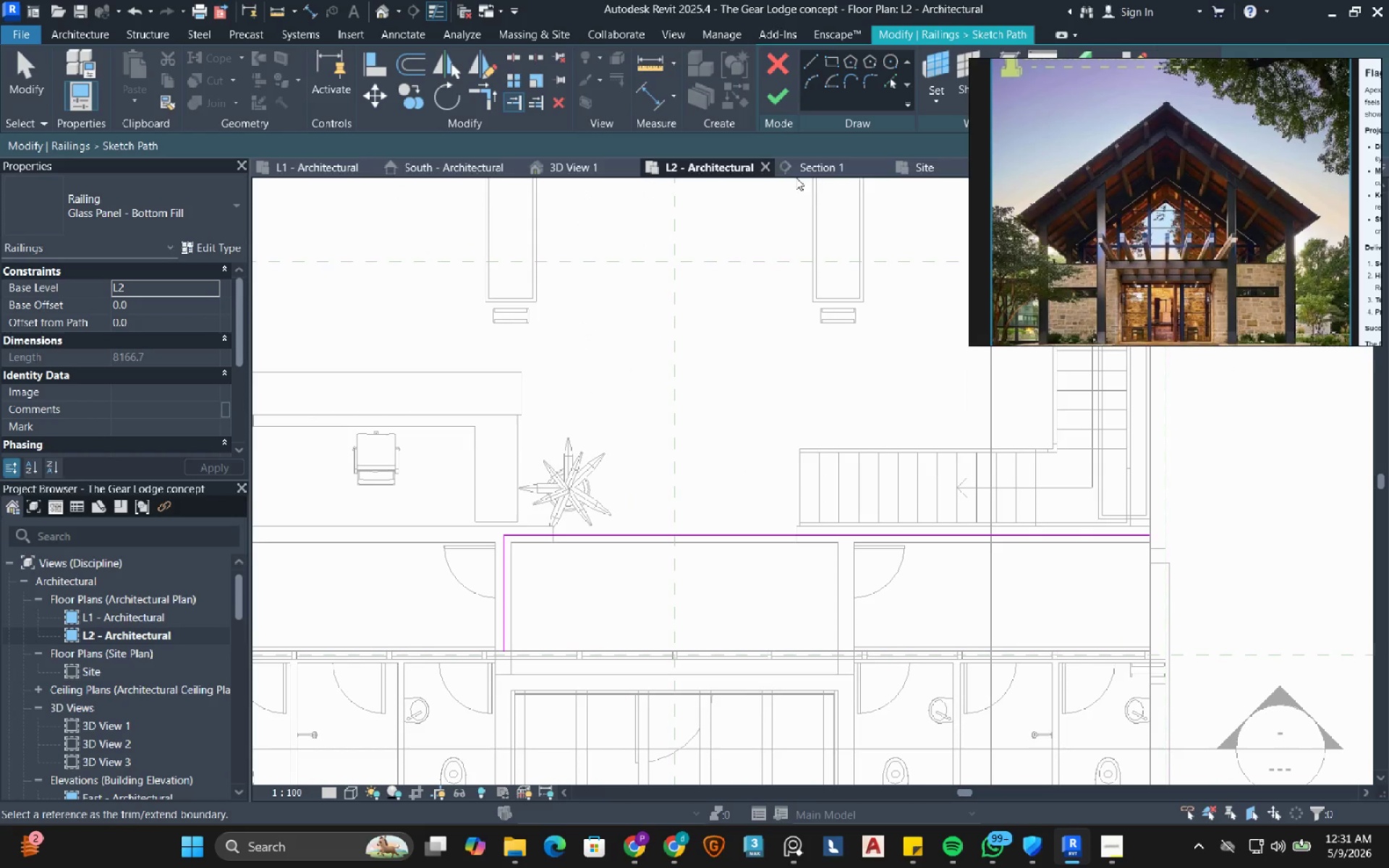 
left_click([771, 98])
 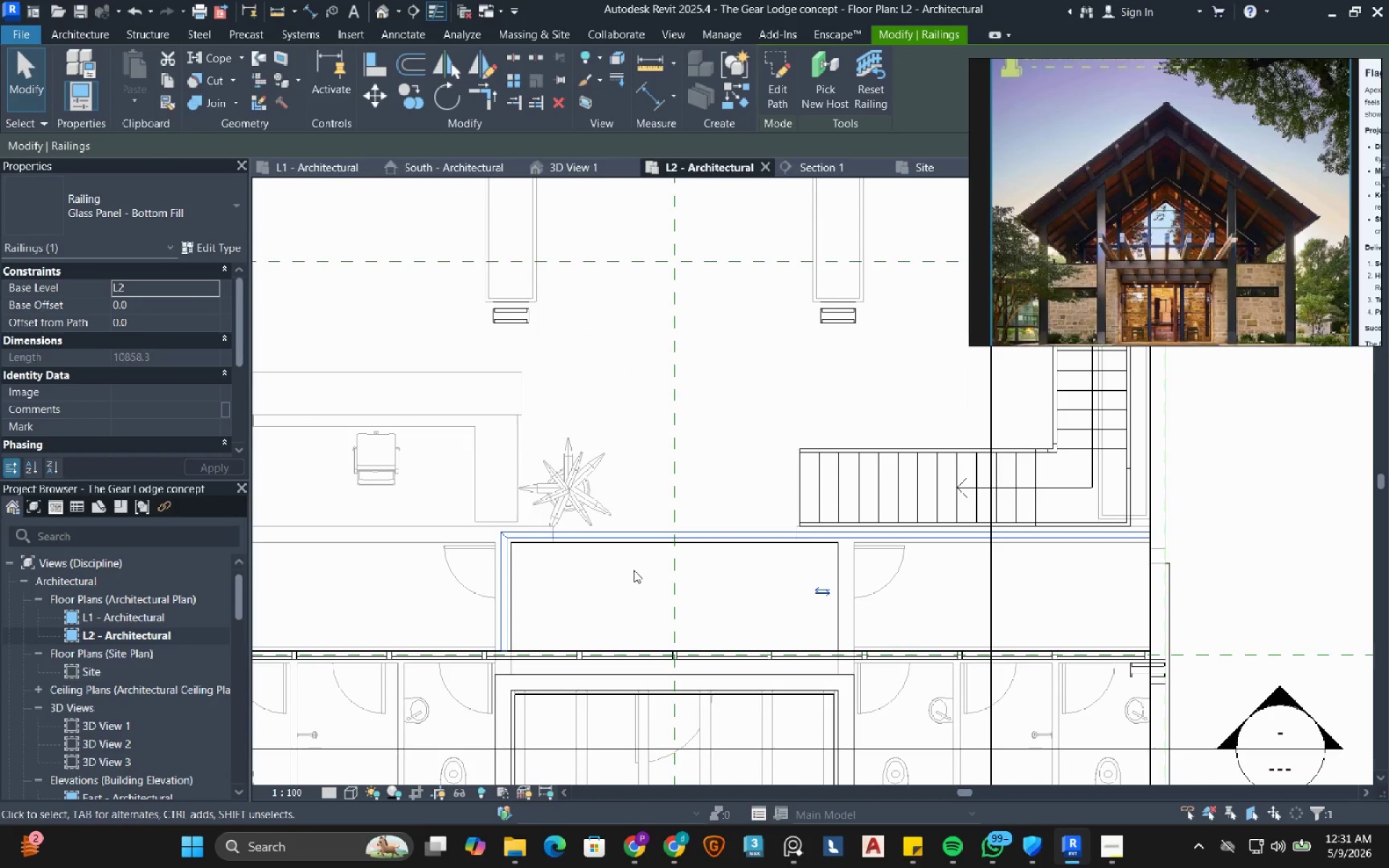 
wait(9.97)
 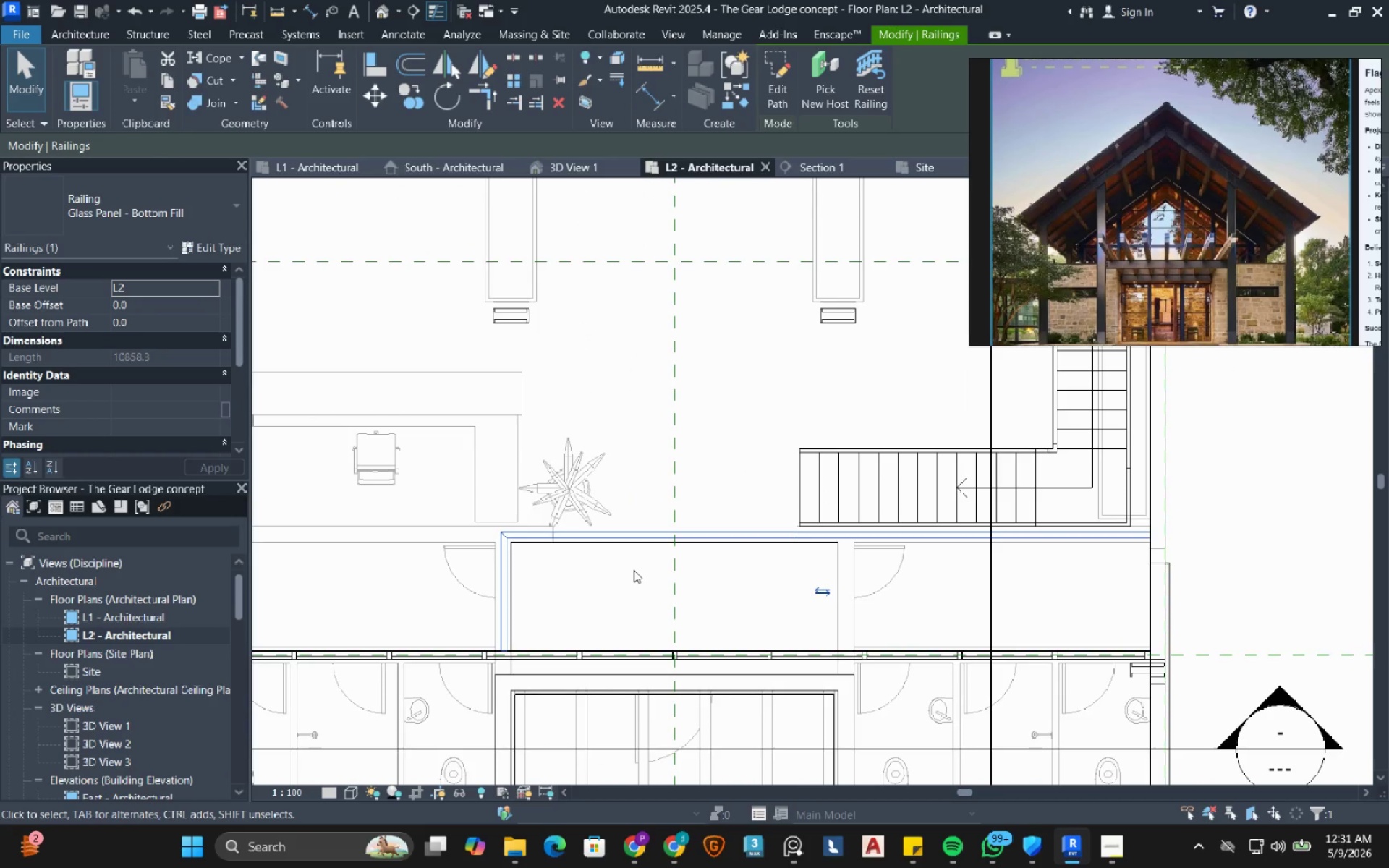 
left_click([559, 166])
 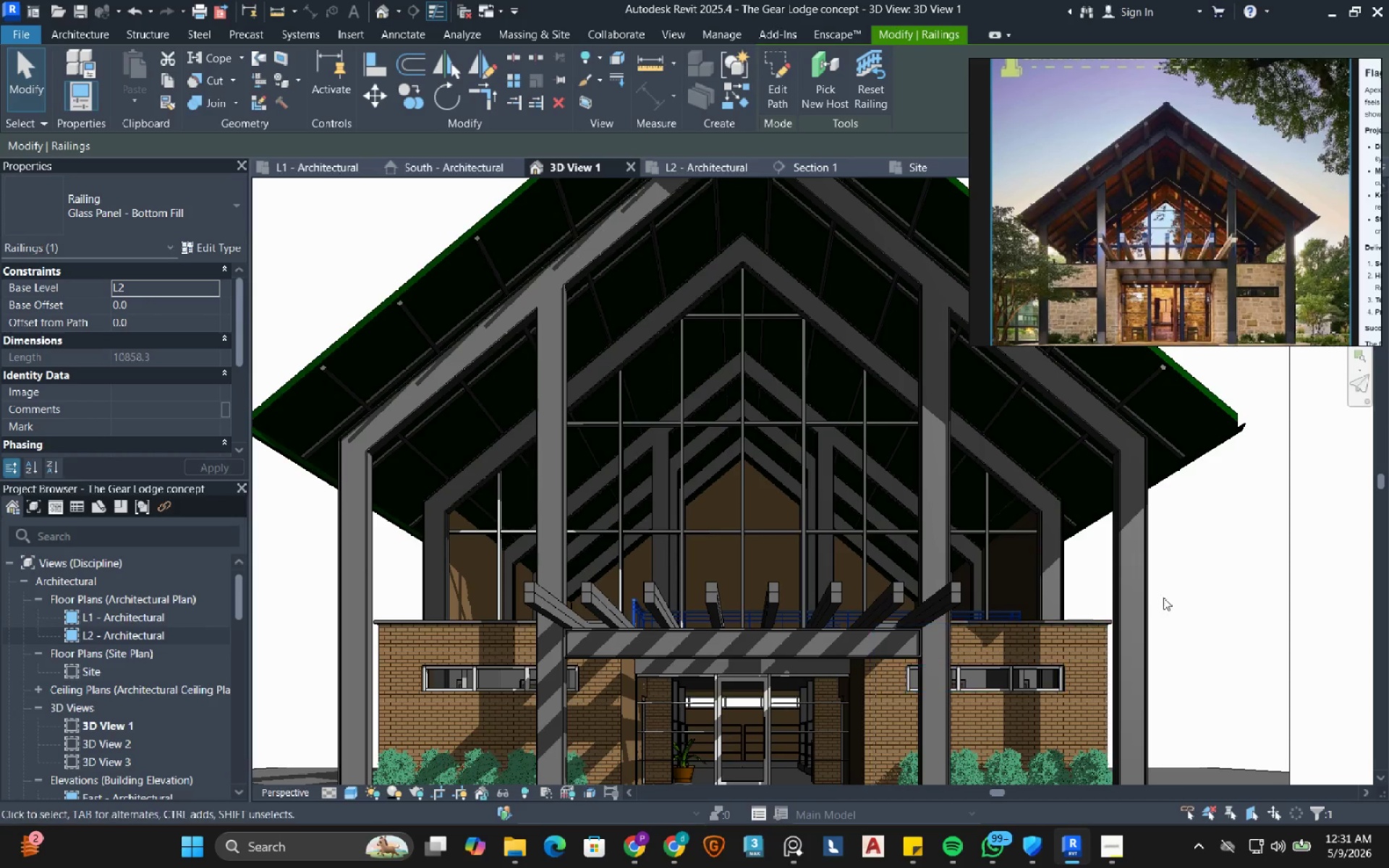 
left_click([1210, 567])
 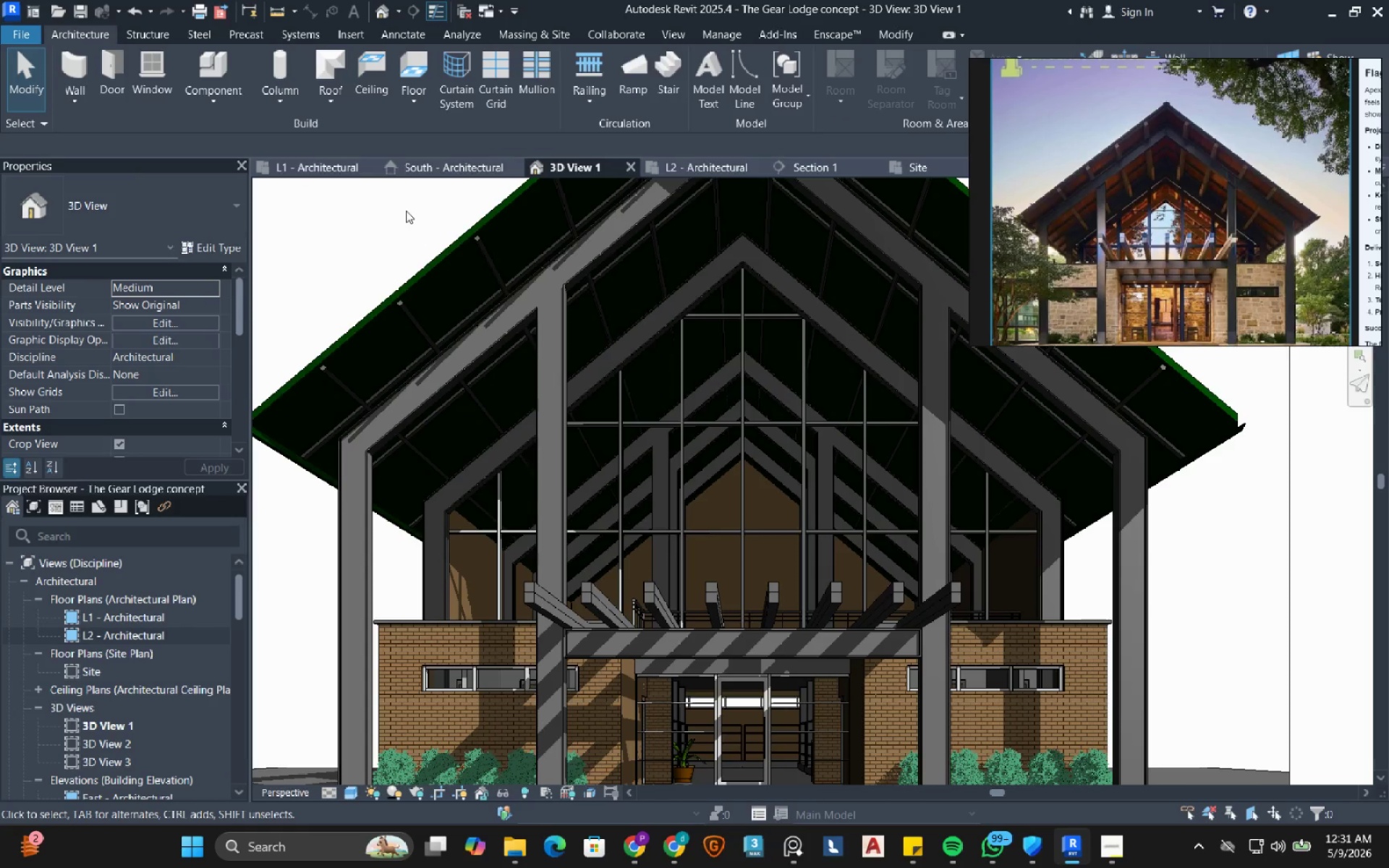 
left_click([700, 159])
 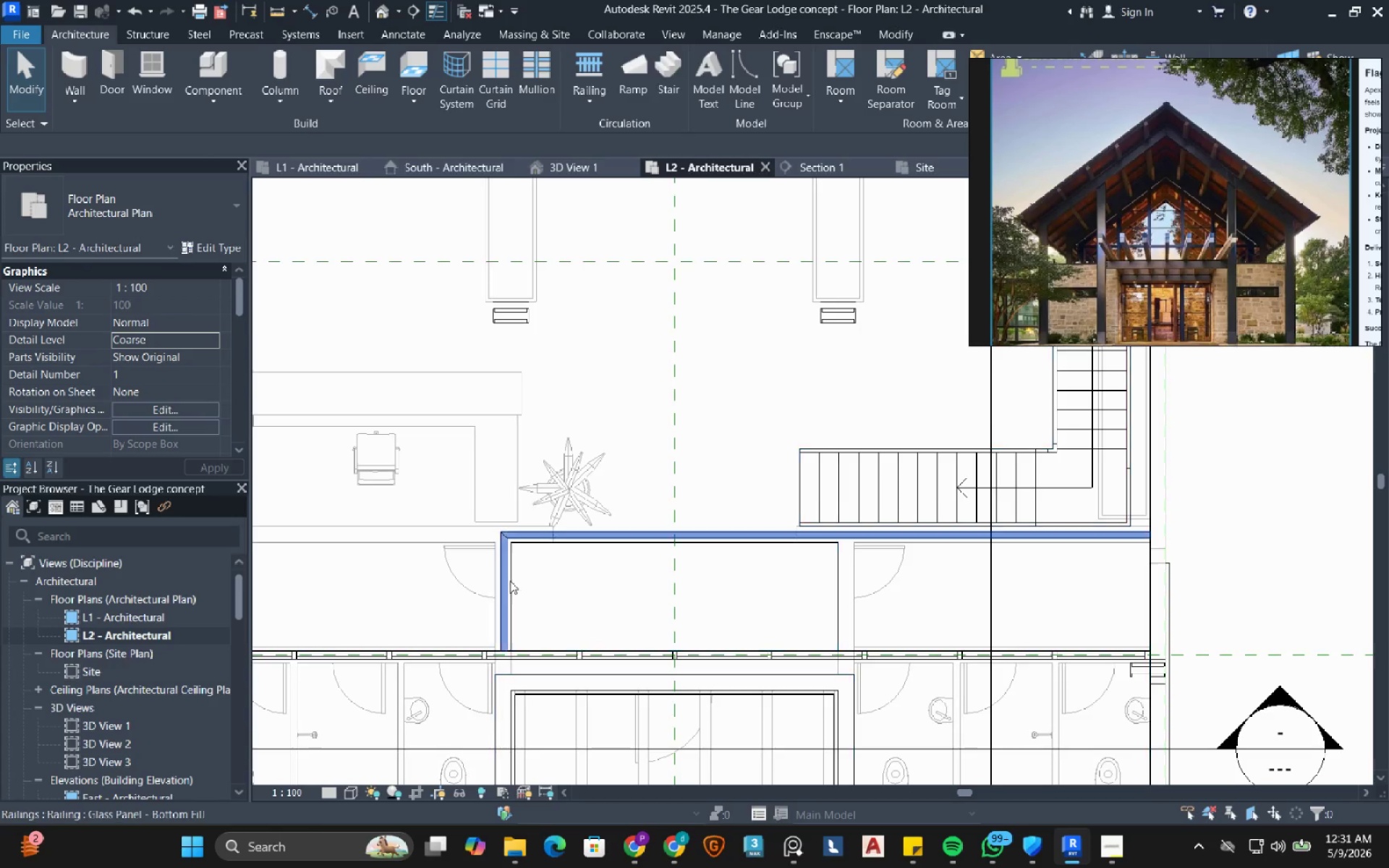 
scroll: coordinate [509, 579], scroll_direction: down, amount: 2.0
 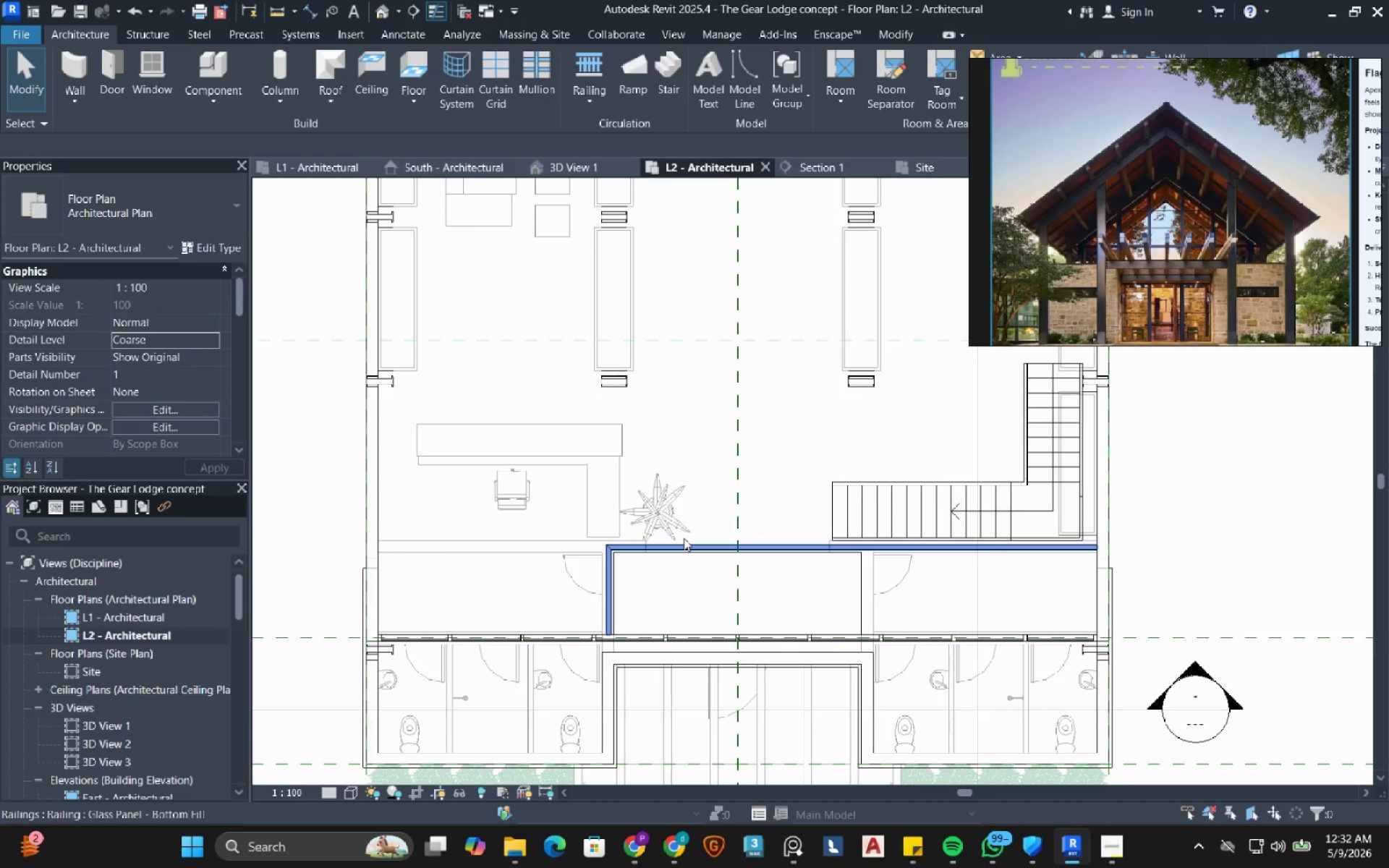 
wait(15.63)
 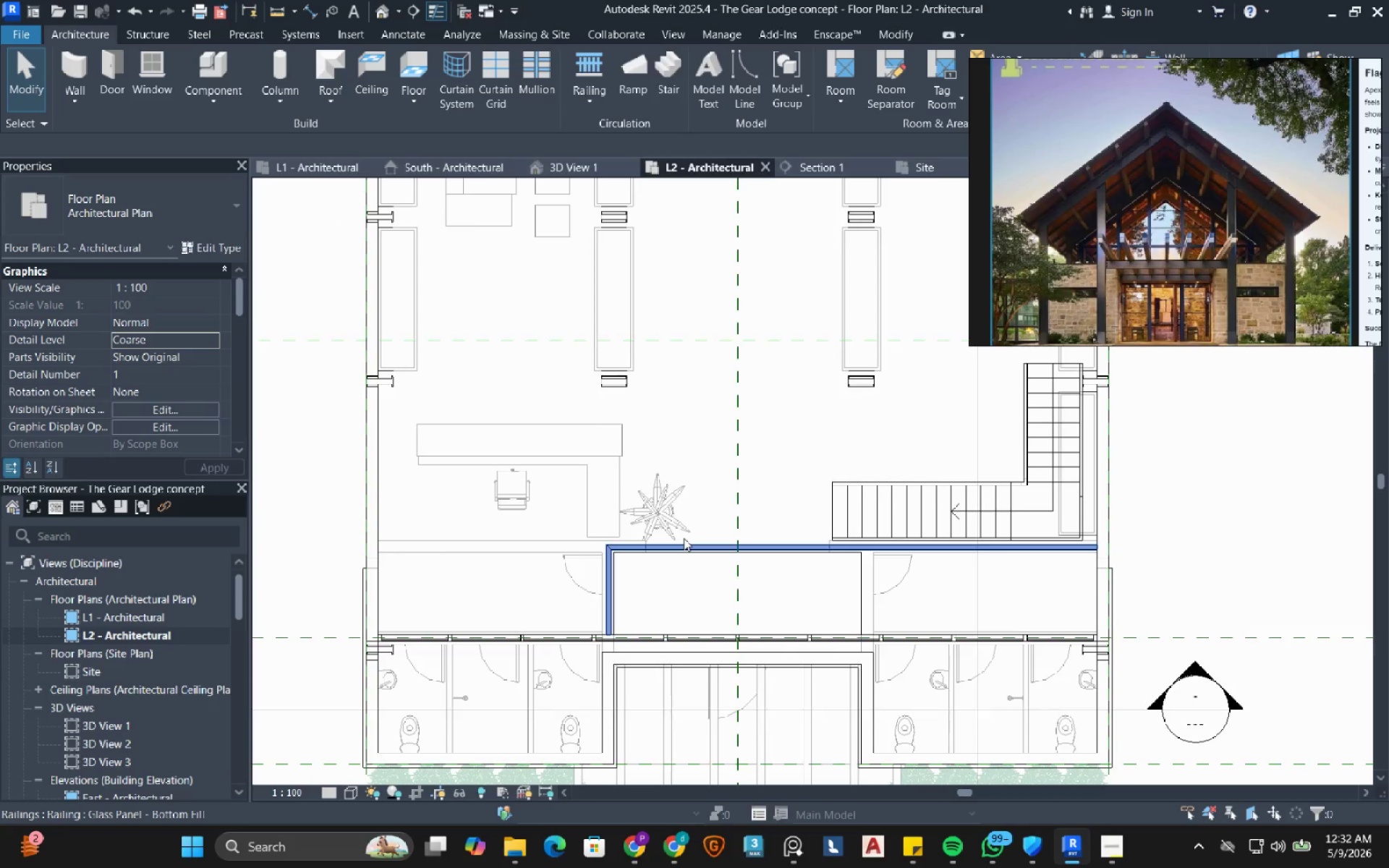 
left_click([1285, 513])
 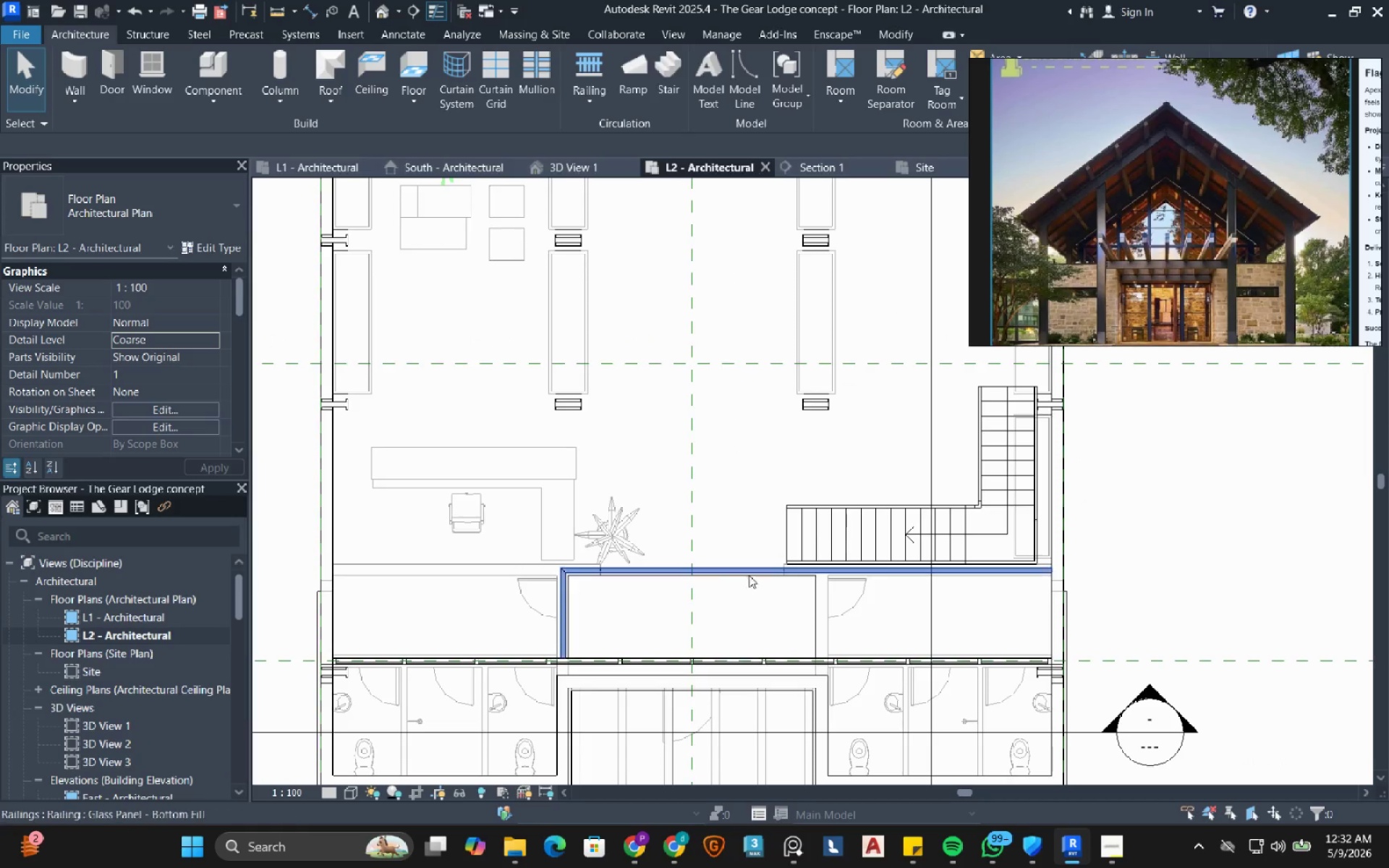 
scroll: coordinate [757, 563], scroll_direction: up, amount: 3.0
 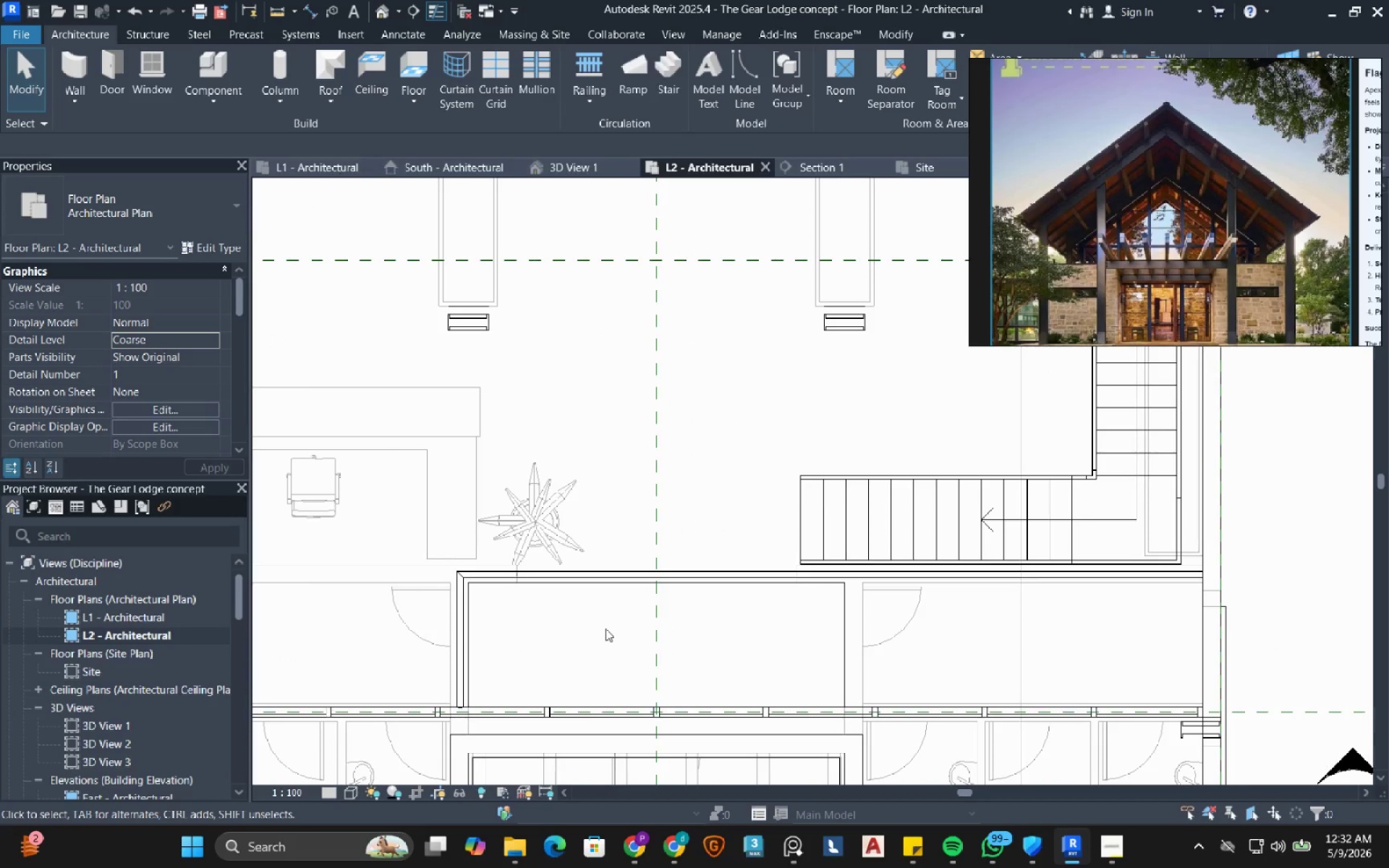 
left_click([606, 629])
 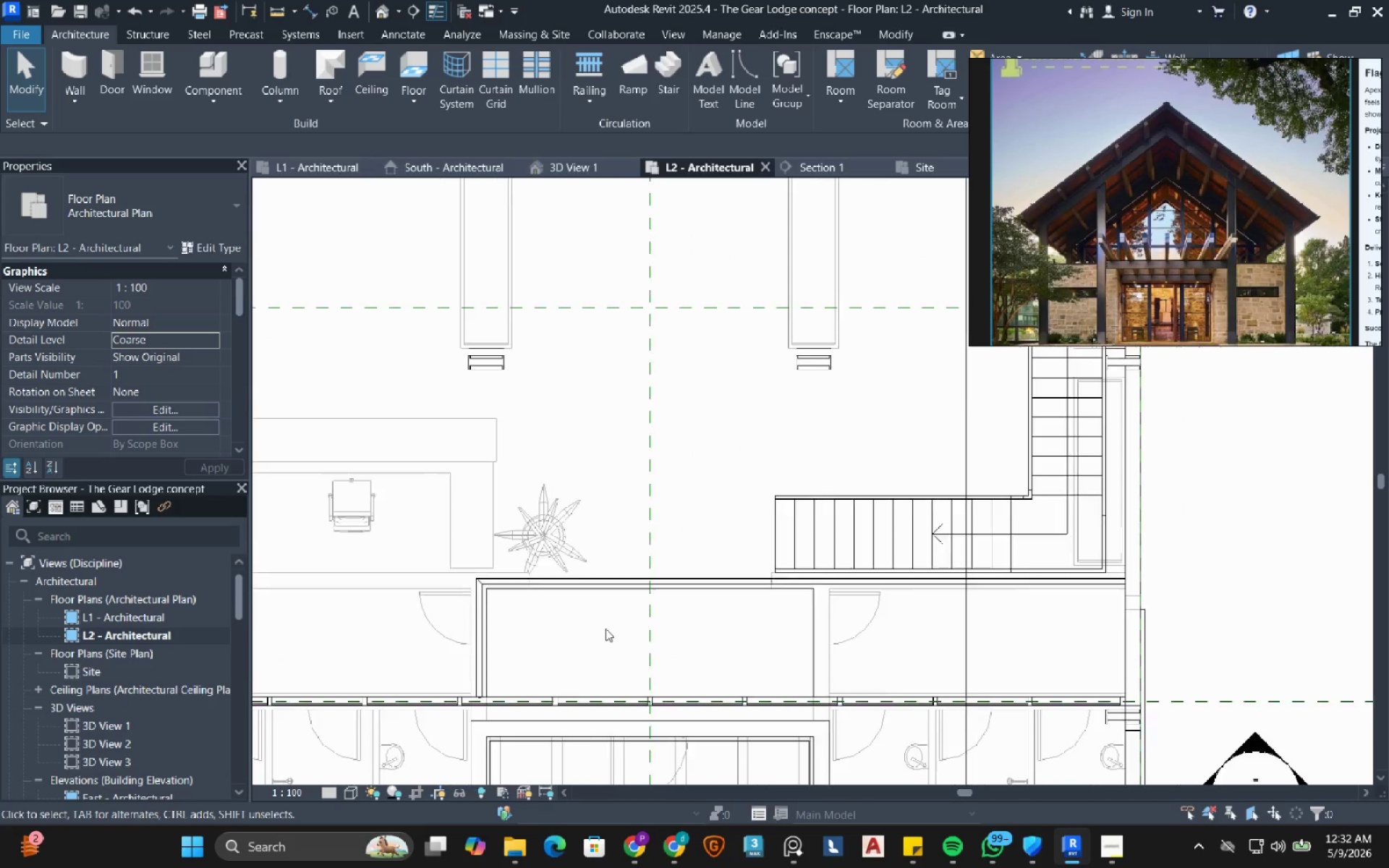 
scroll: coordinate [49, 362], scroll_direction: down, amount: 14.0
 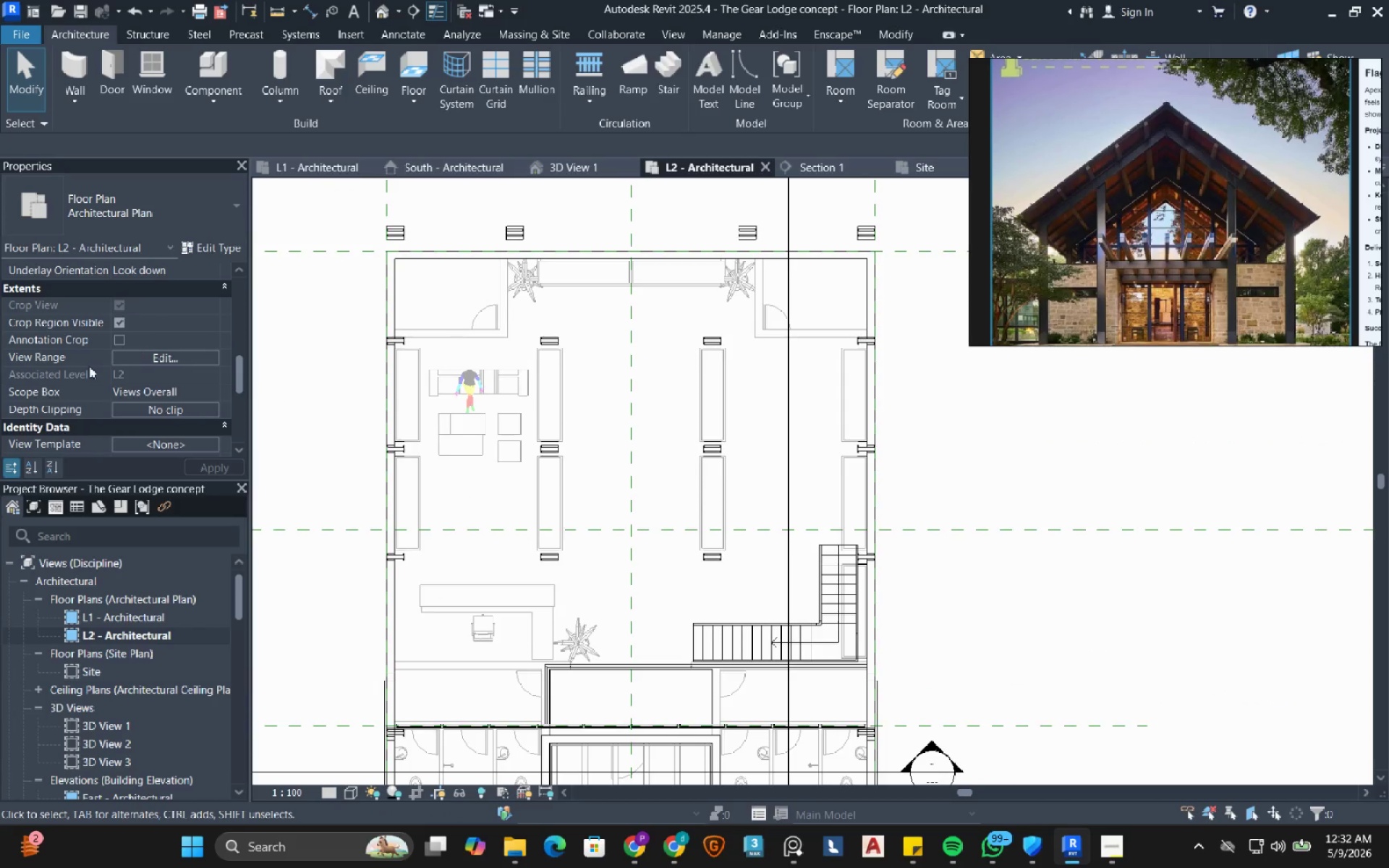 
scroll: coordinate [69, 373], scroll_direction: up, amount: 3.0
 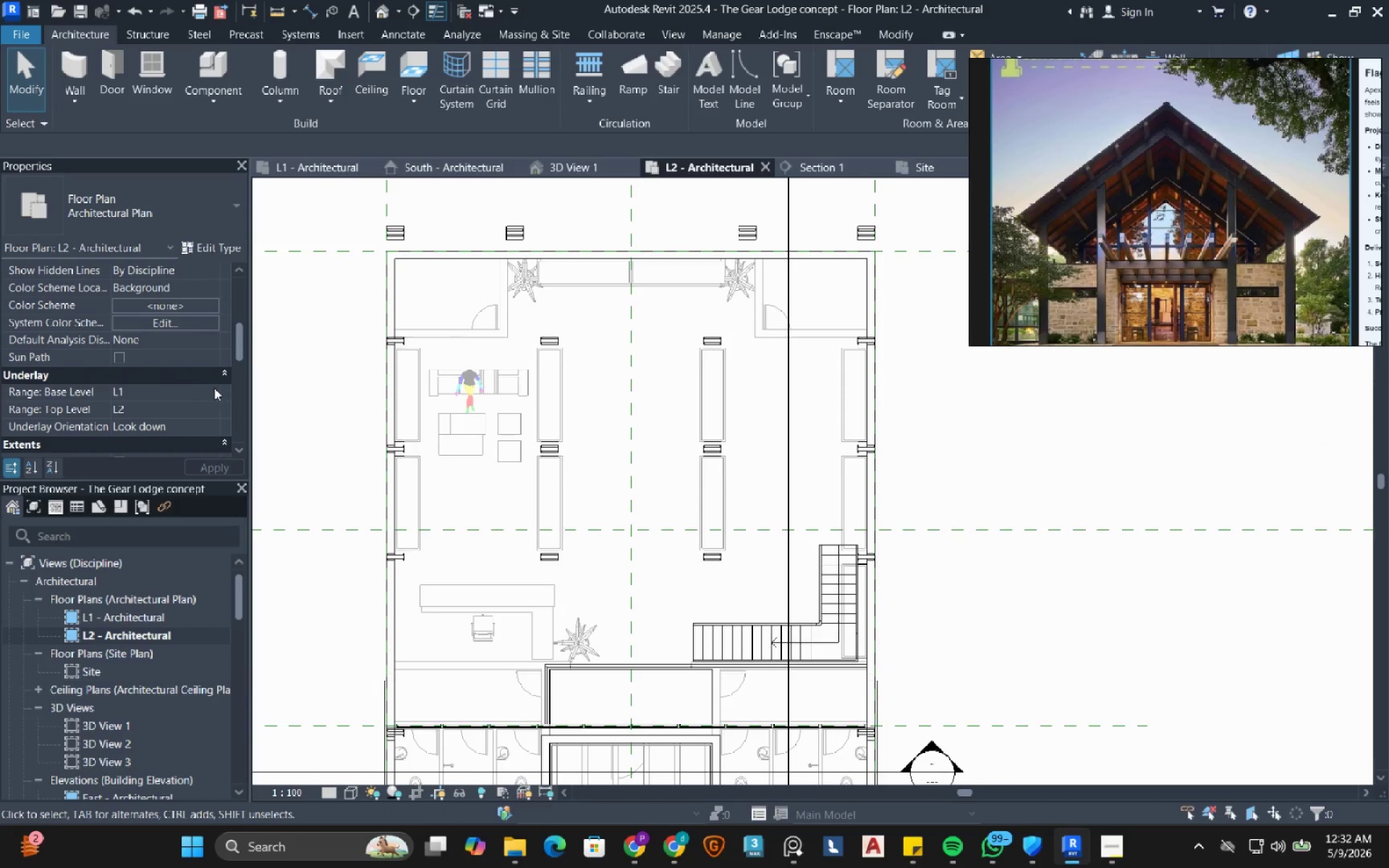 
left_click([214, 389])
 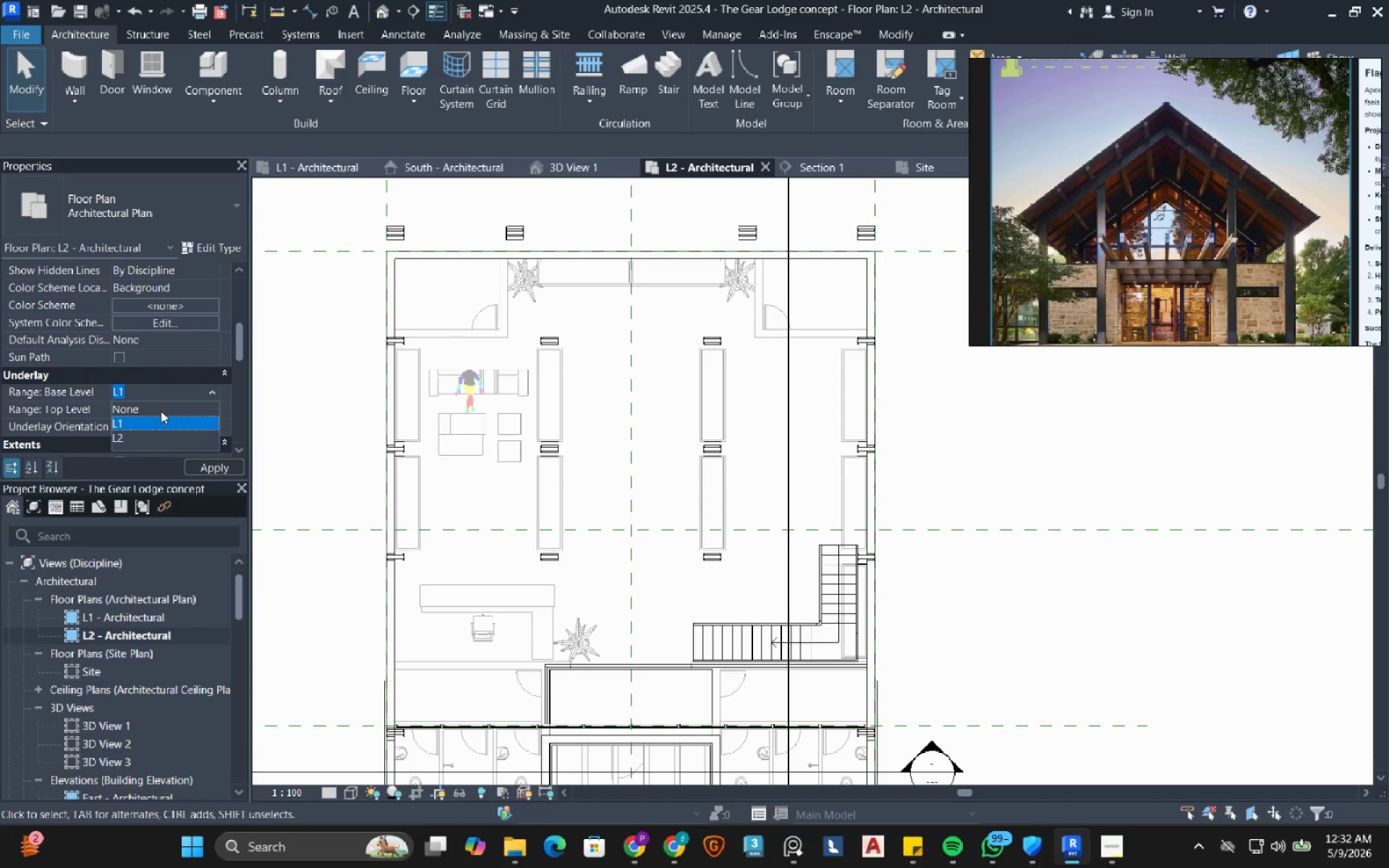 
left_click([159, 412])
 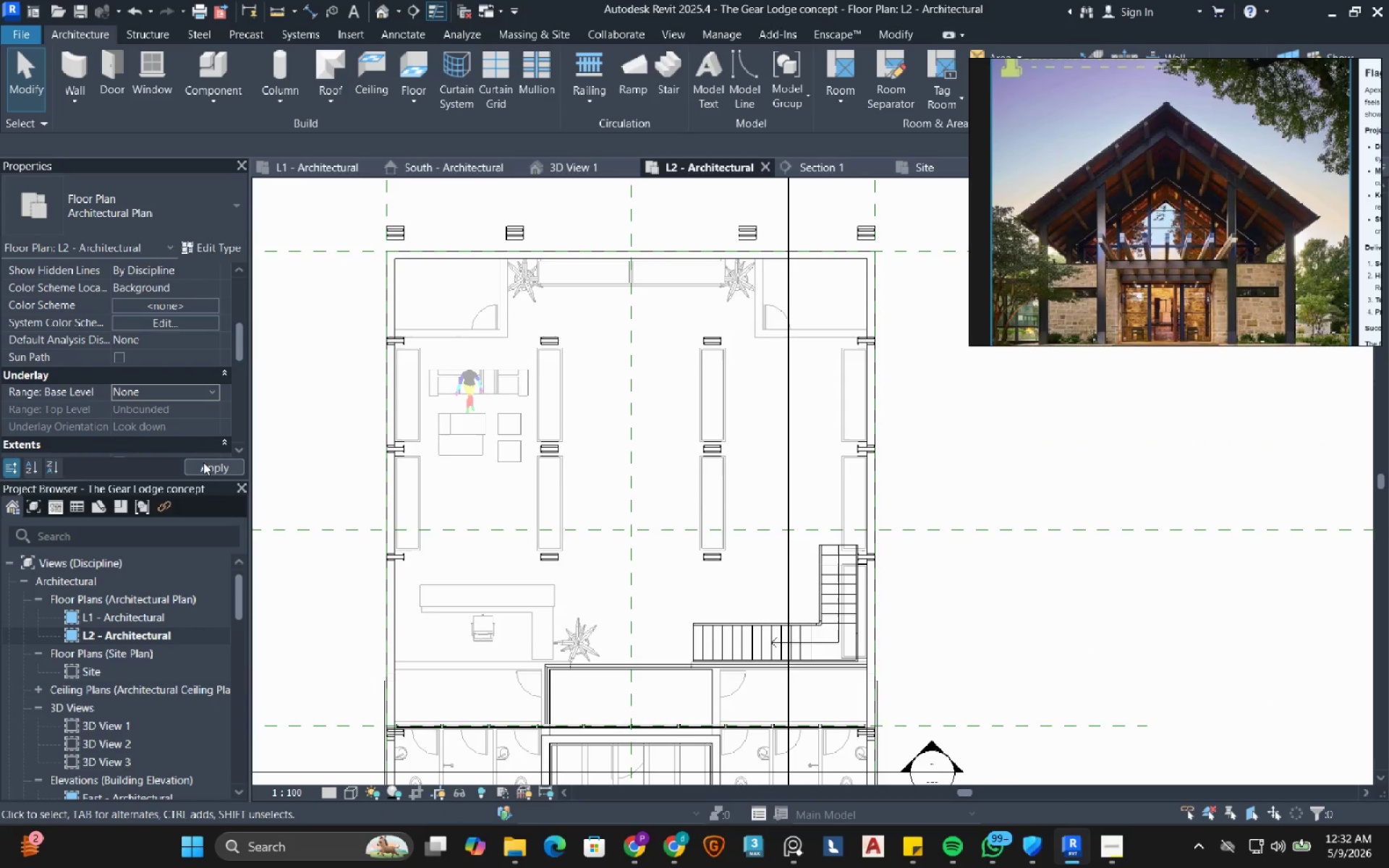 
left_click([205, 464])
 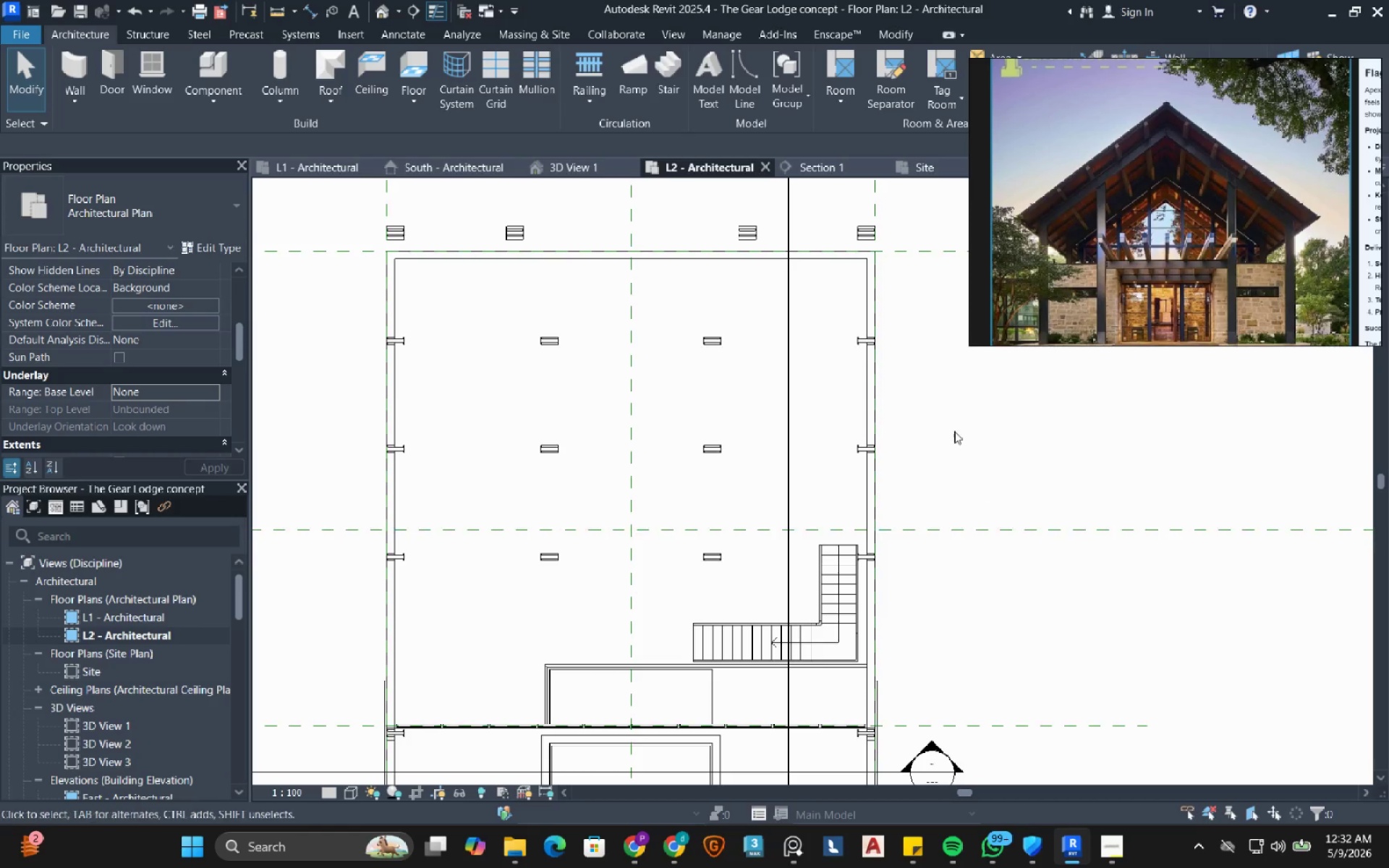 
left_click([958, 420])
 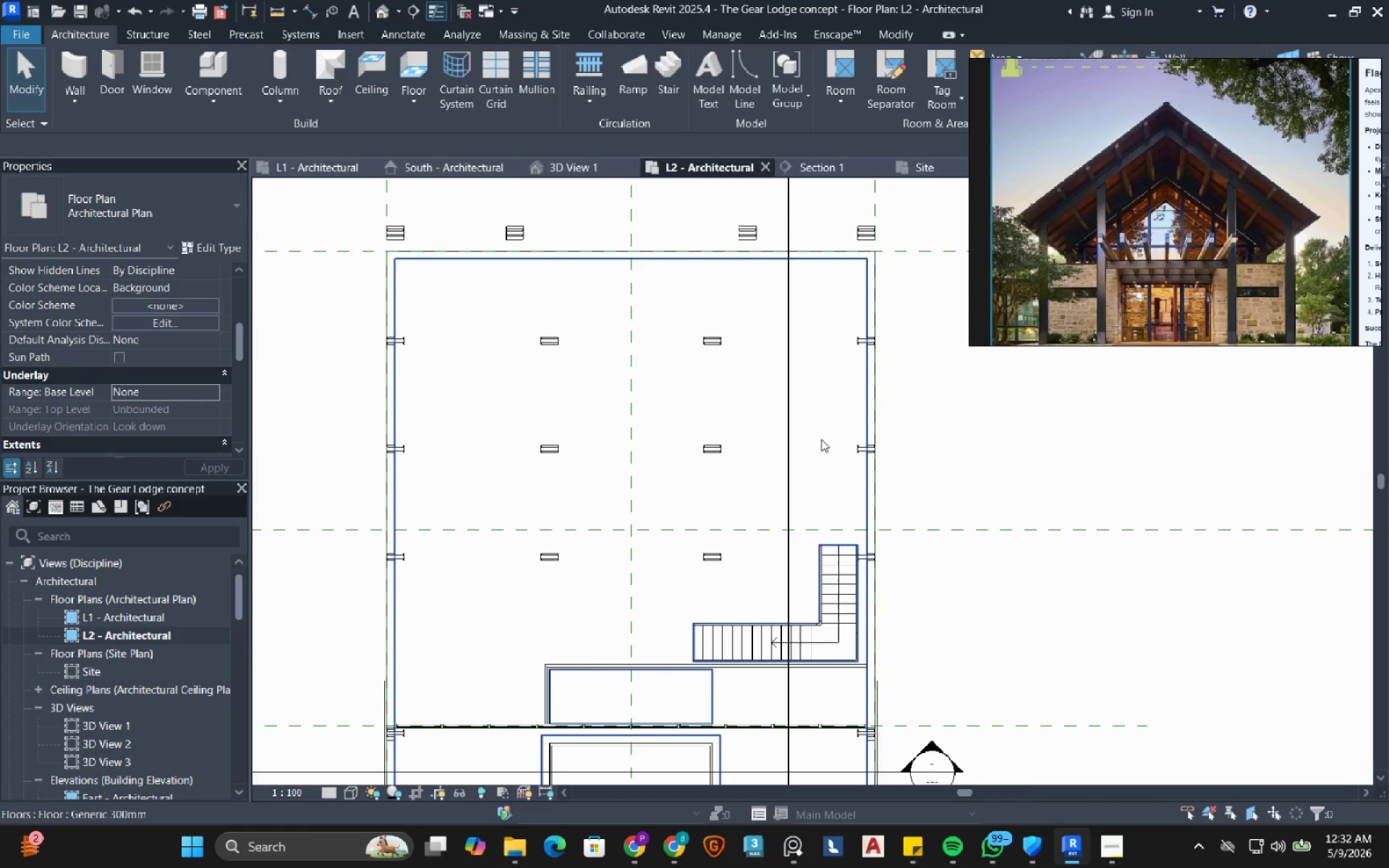 
scroll: coordinate [887, 475], scroll_direction: none, amount: 0.0
 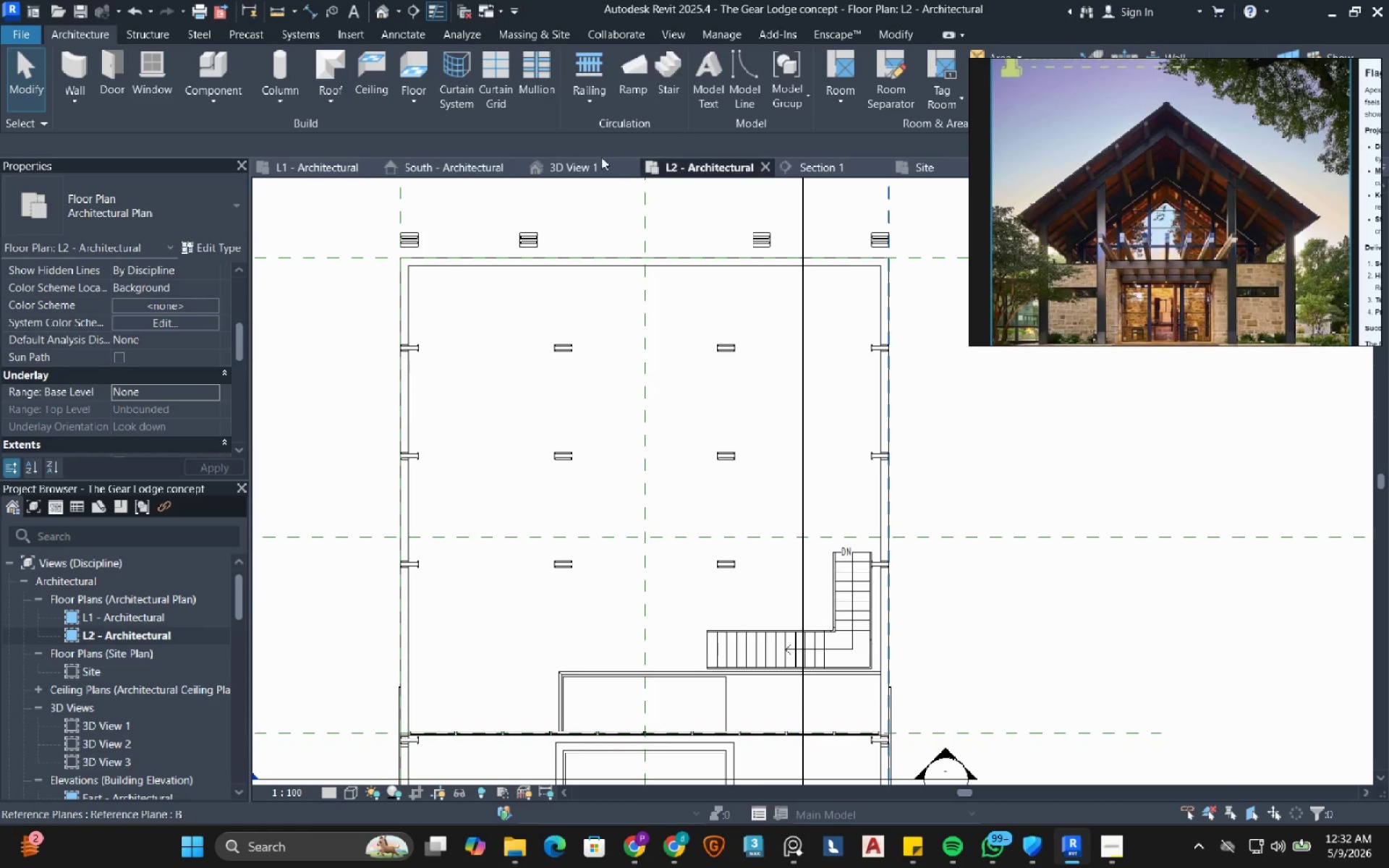 
left_click([386, 14])
 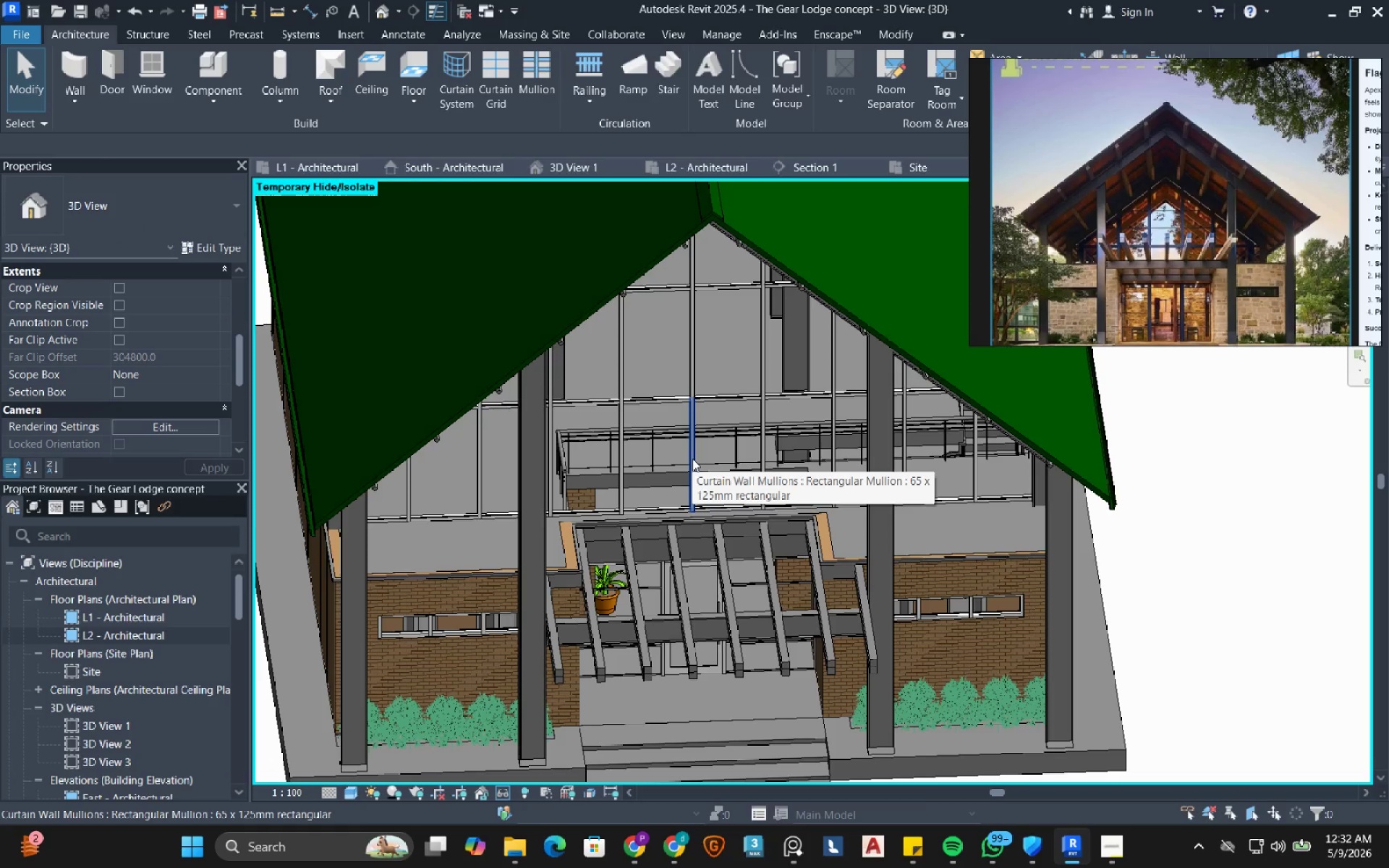 
hold_key(key=ShiftRight, duration=1.01)
 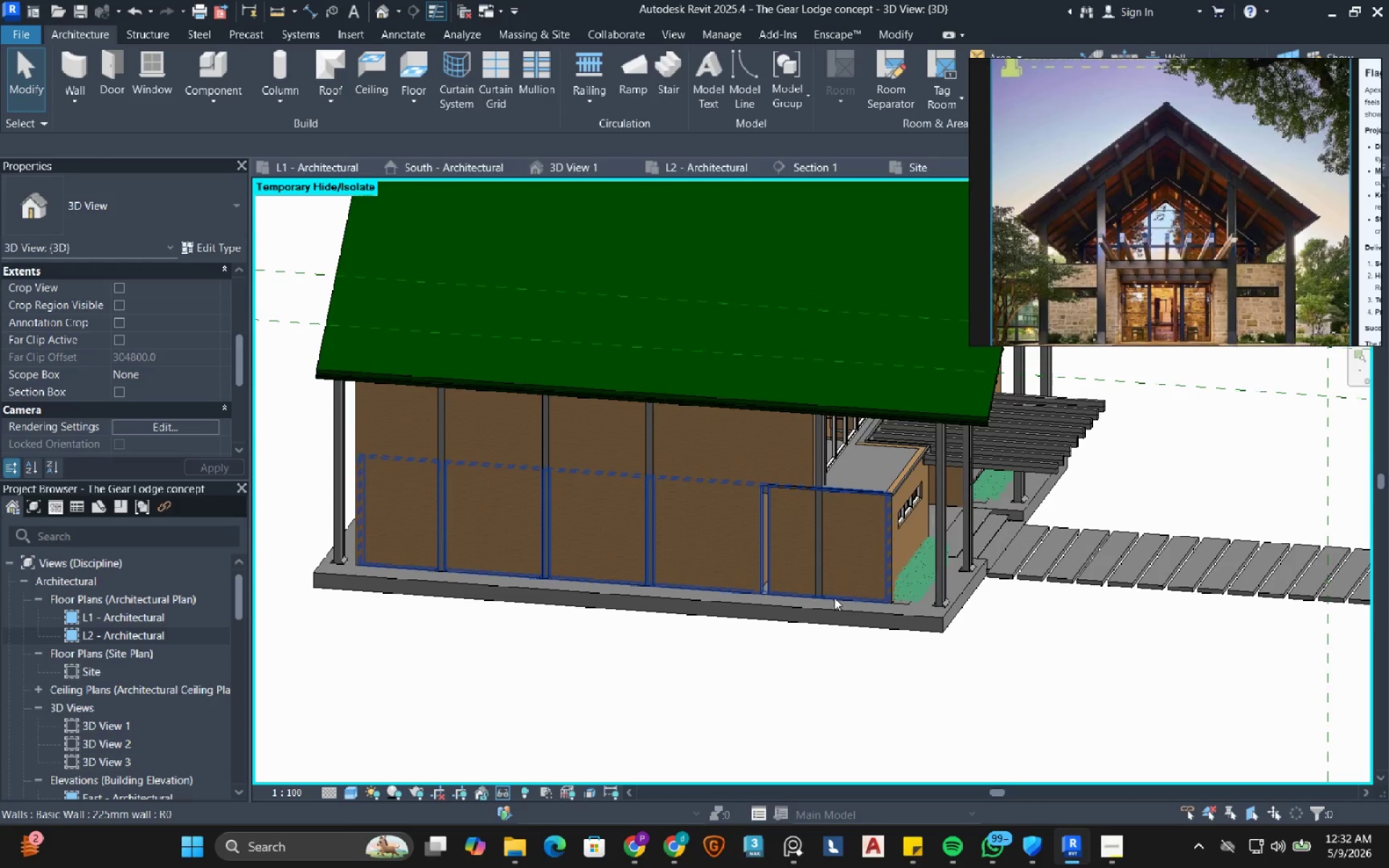 
scroll: coordinate [692, 459], scroll_direction: down, amount: 3.0
 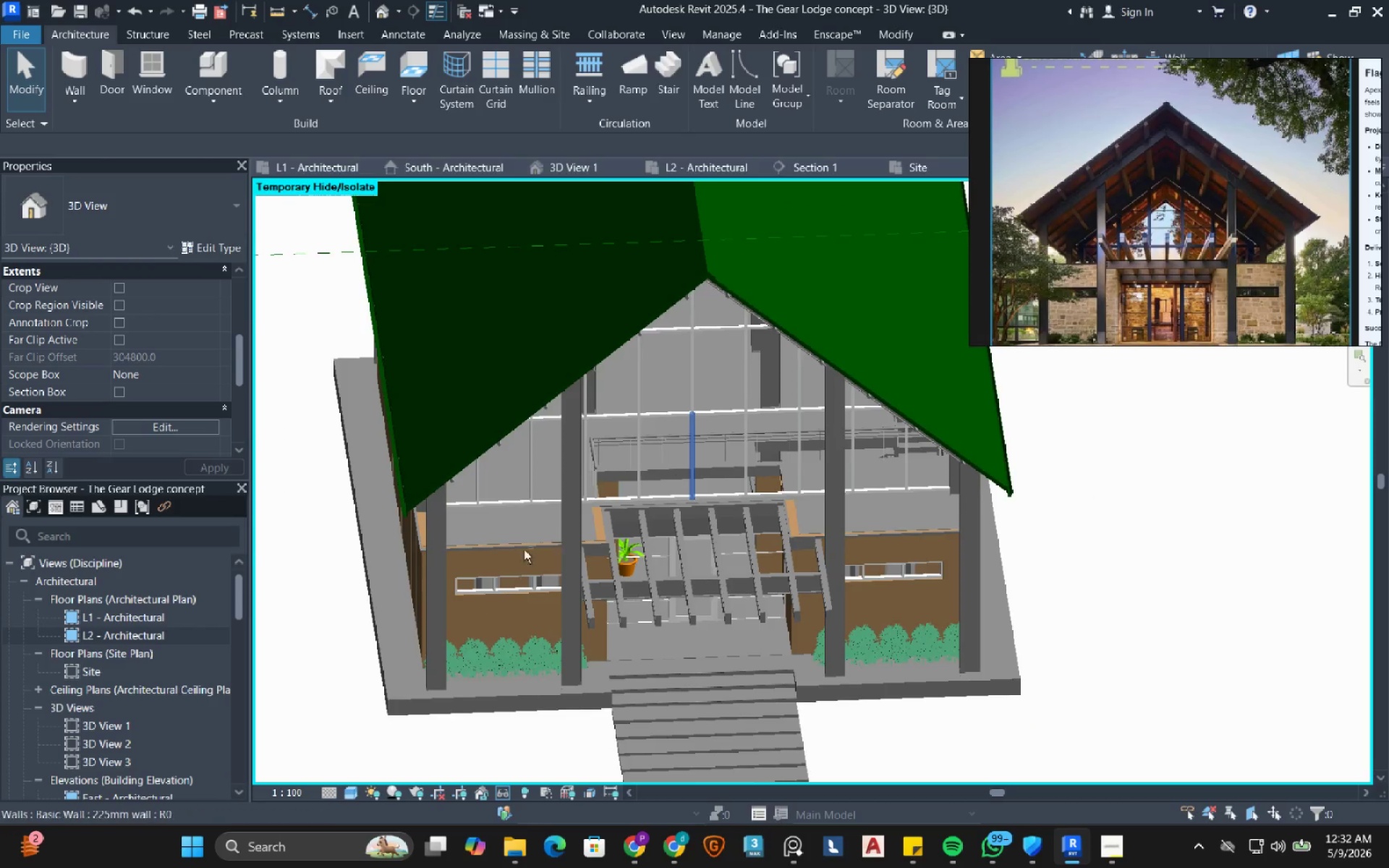 
scroll: coordinate [834, 597], scroll_direction: up, amount: 3.0
 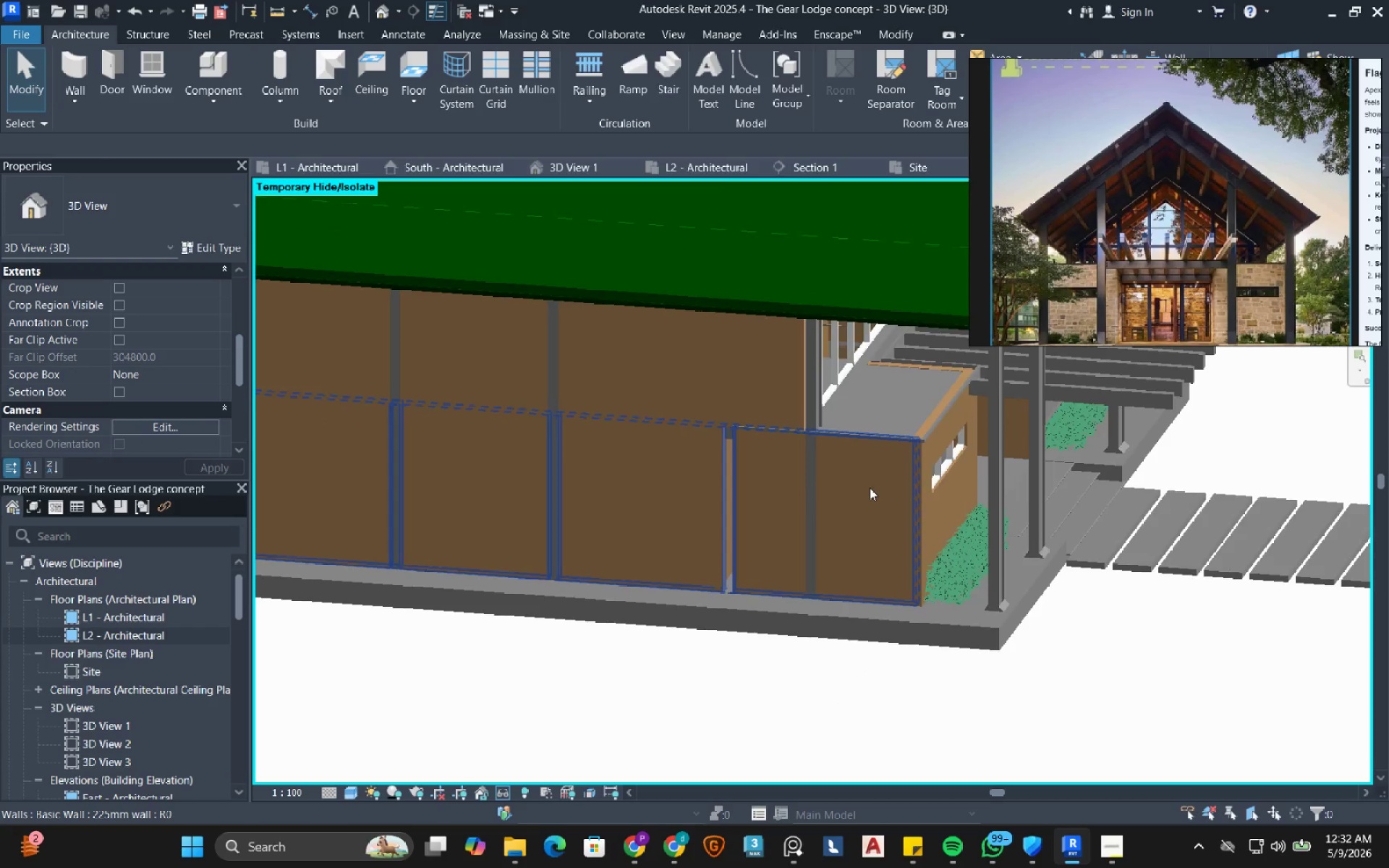 
left_click([870, 488])
 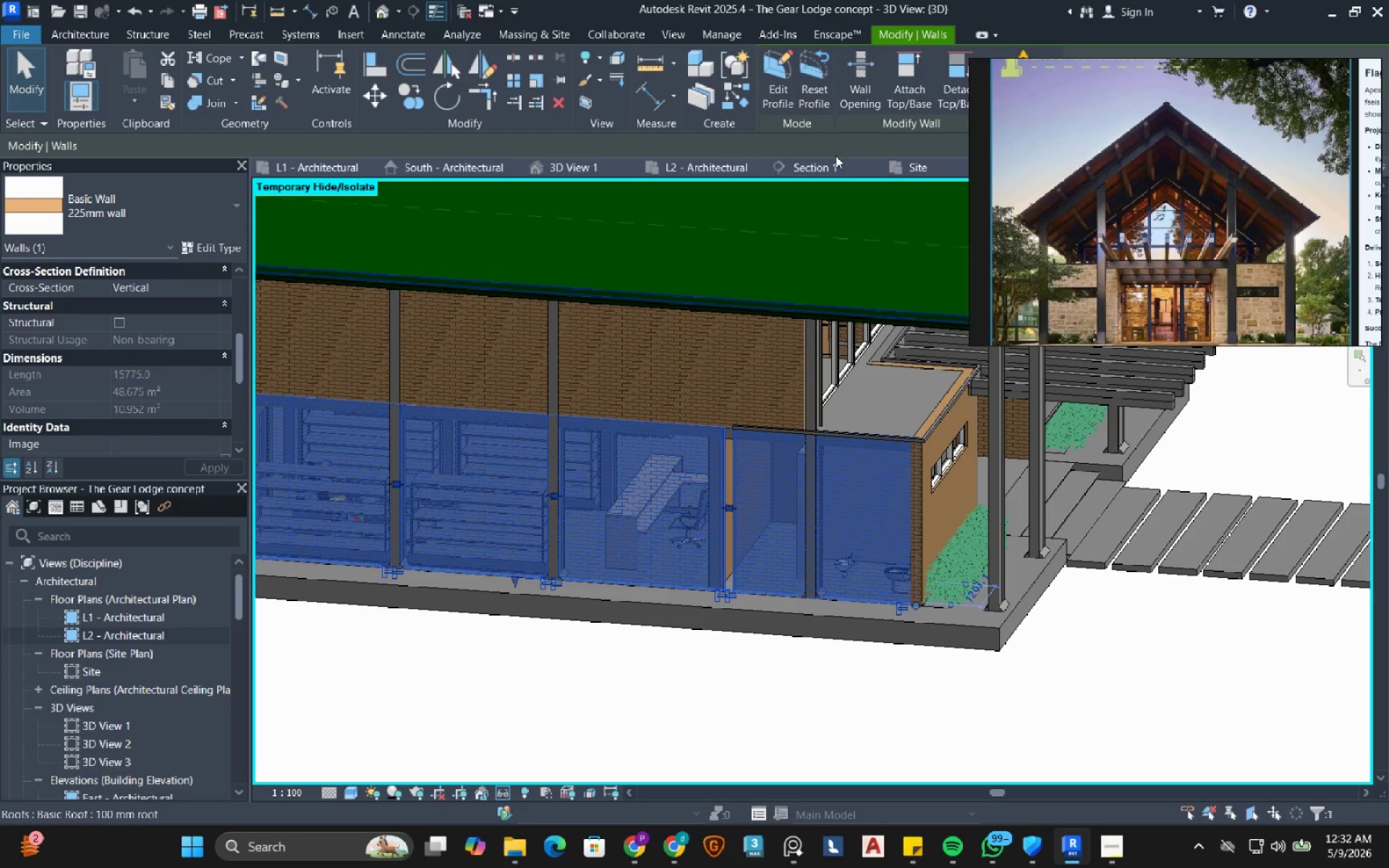 
mouse_move([808, 85])
 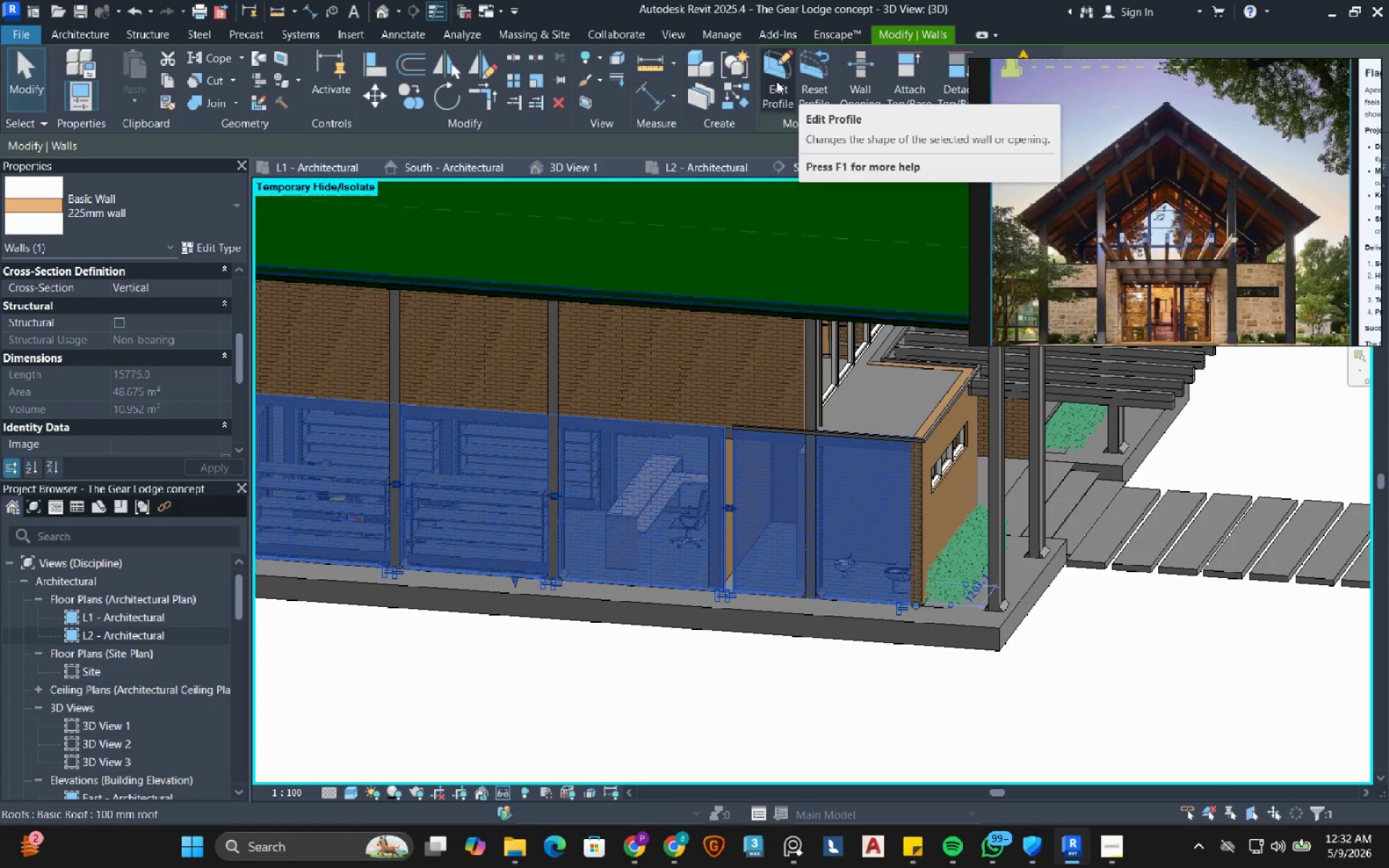 
left_click([776, 81])
 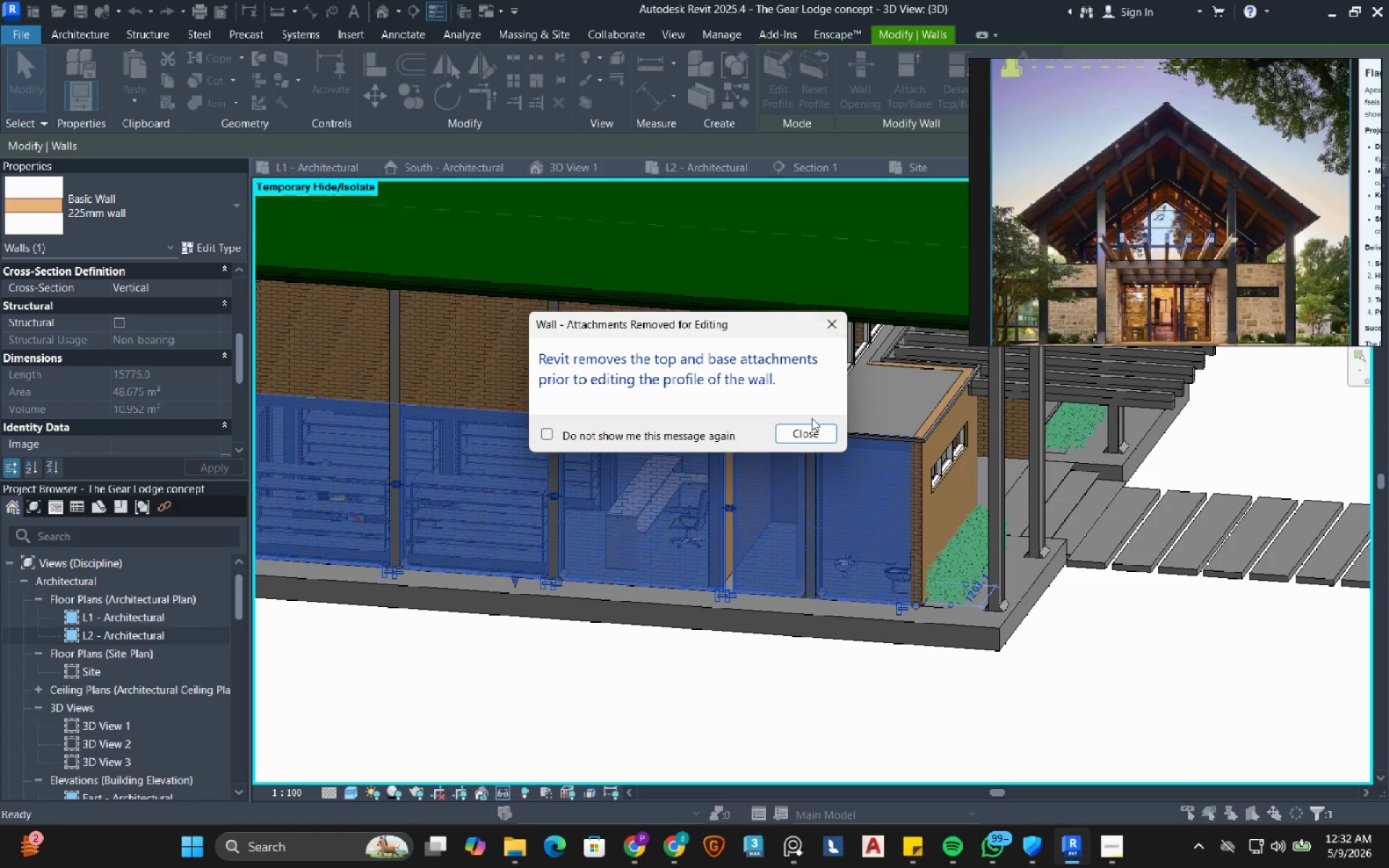 
left_click([812, 434])
 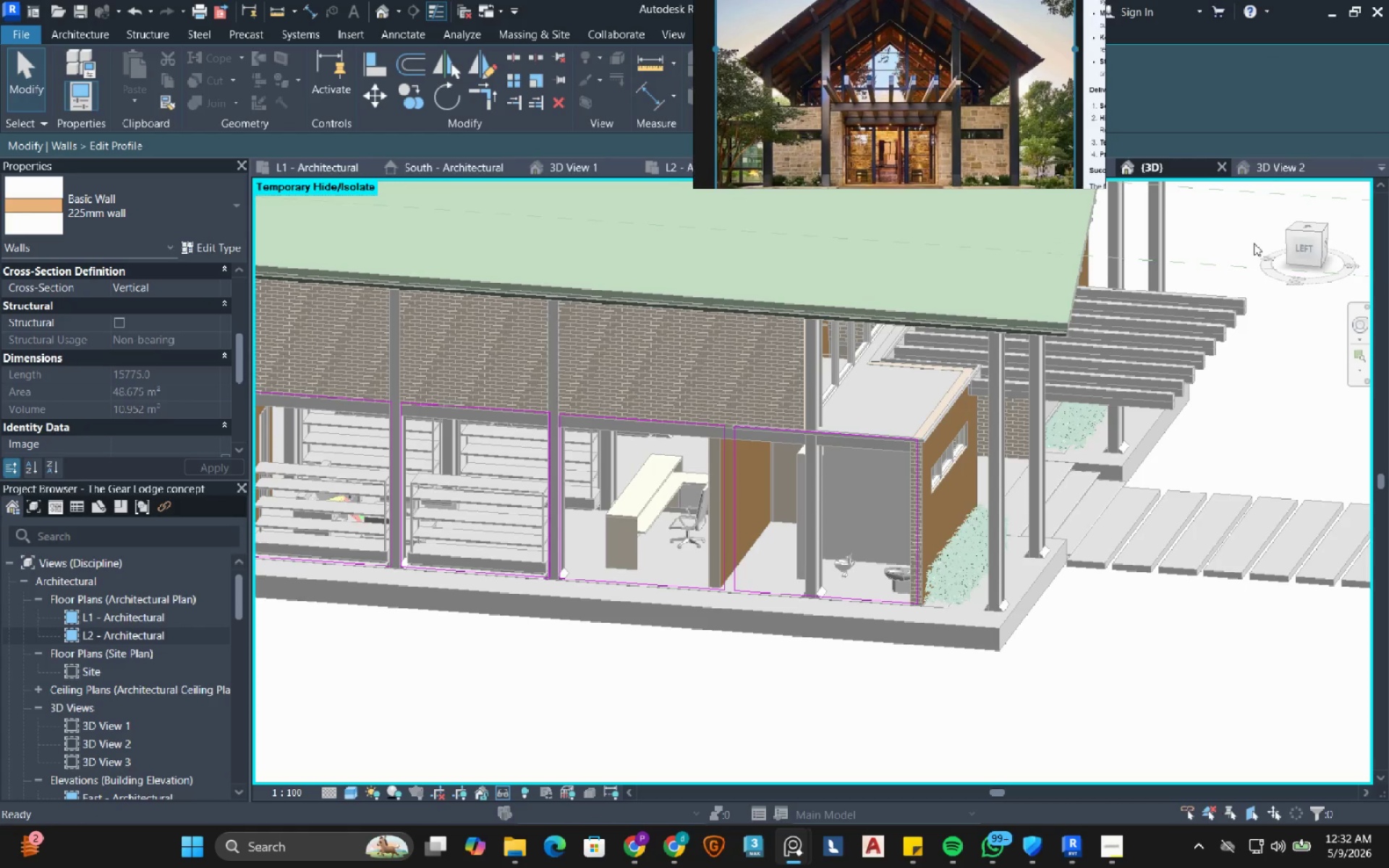 
left_click([1301, 252])
 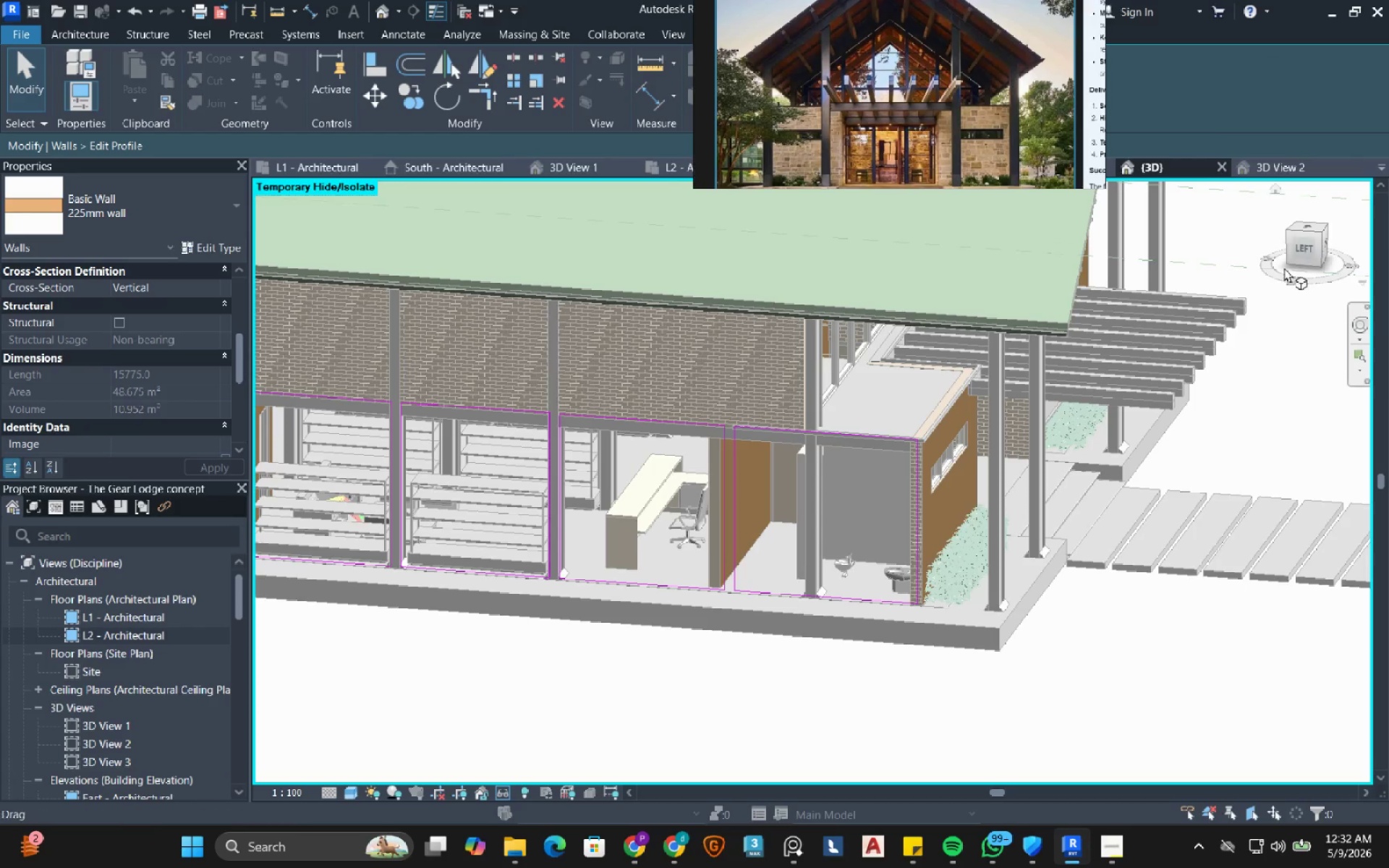 
left_click([1309, 247])
 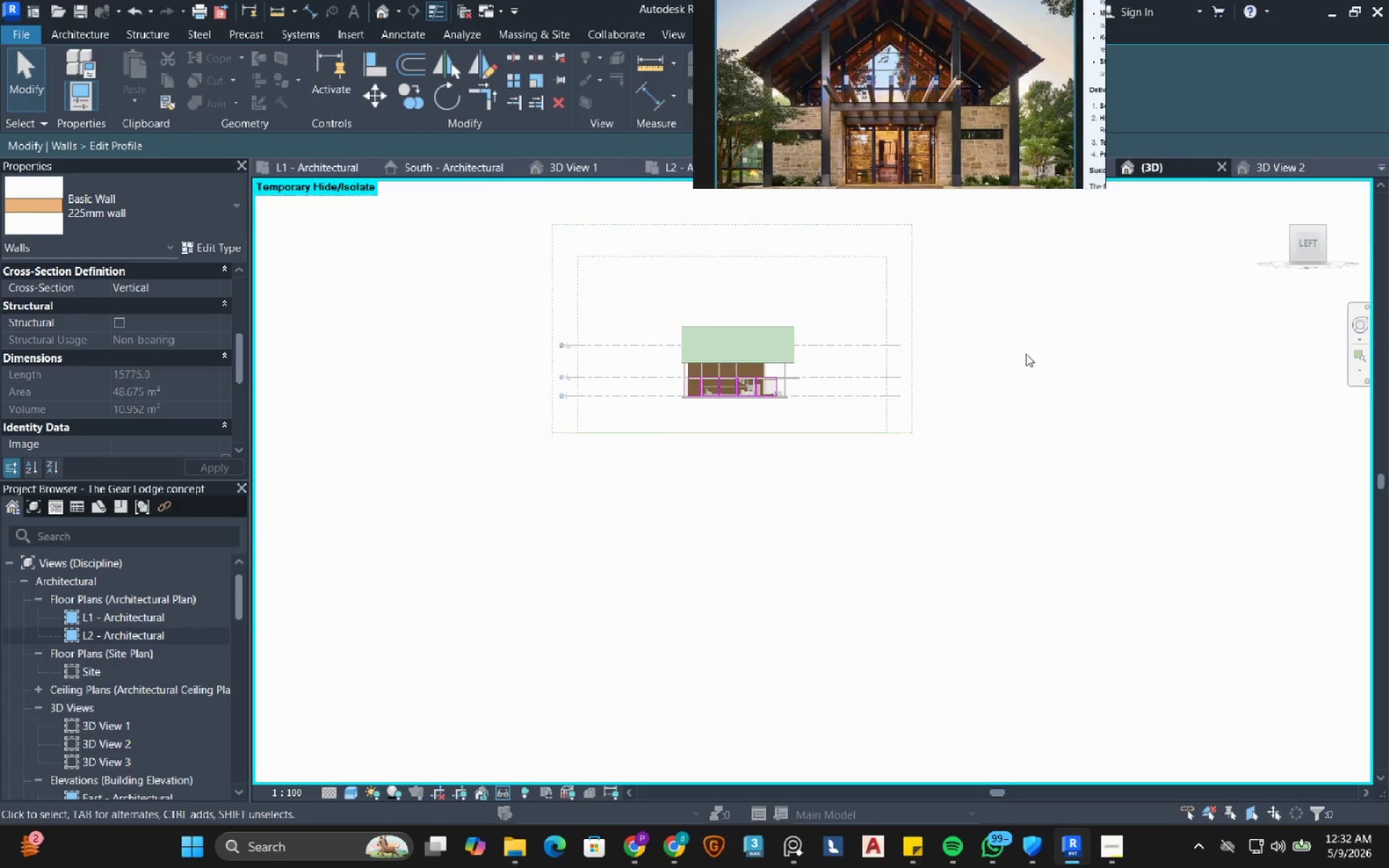 
left_click_drag(start_coordinate=[786, 562], to_coordinate=[607, 488])
 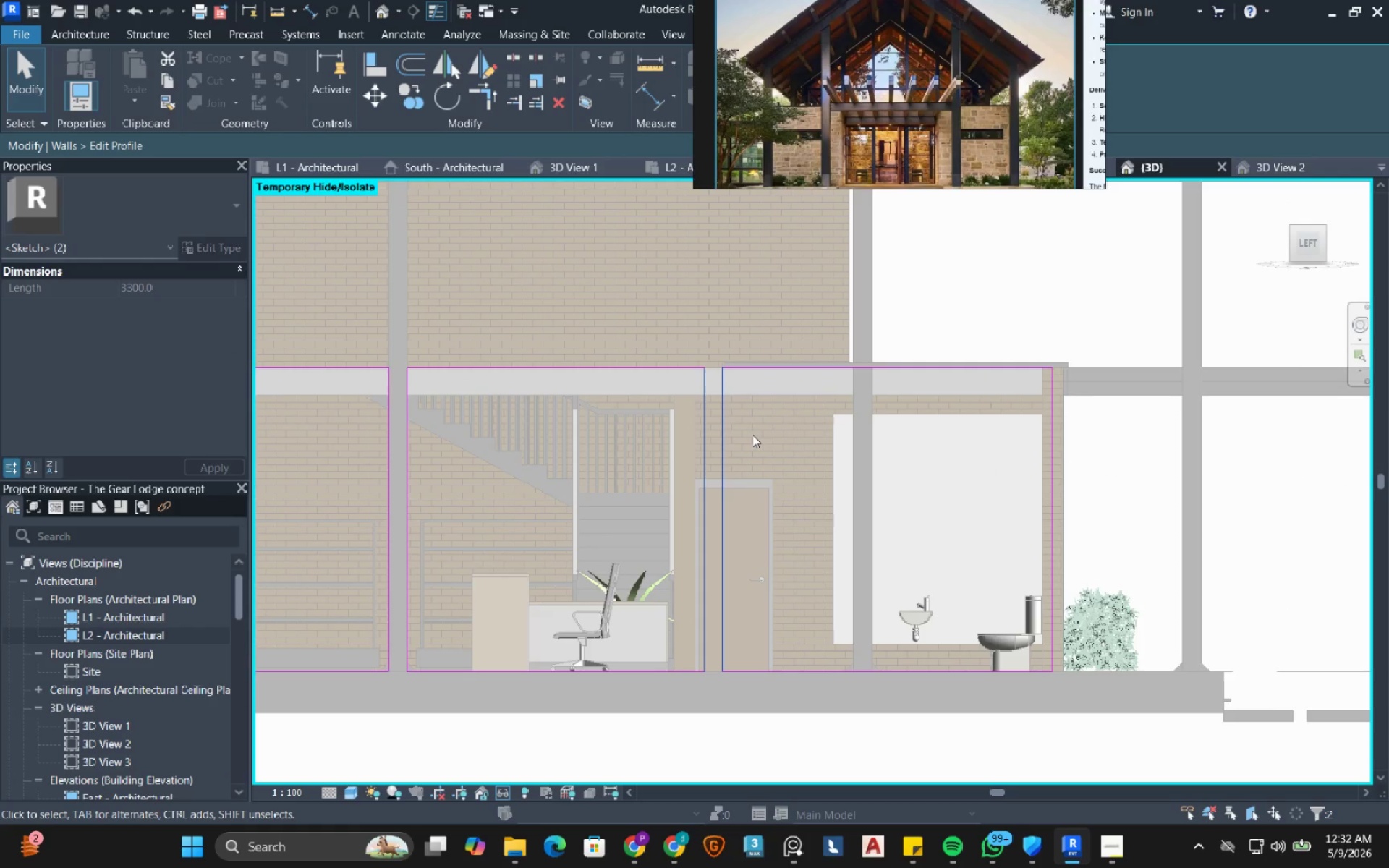 
scroll: coordinate [758, 423], scroll_direction: up, amount: 25.0
 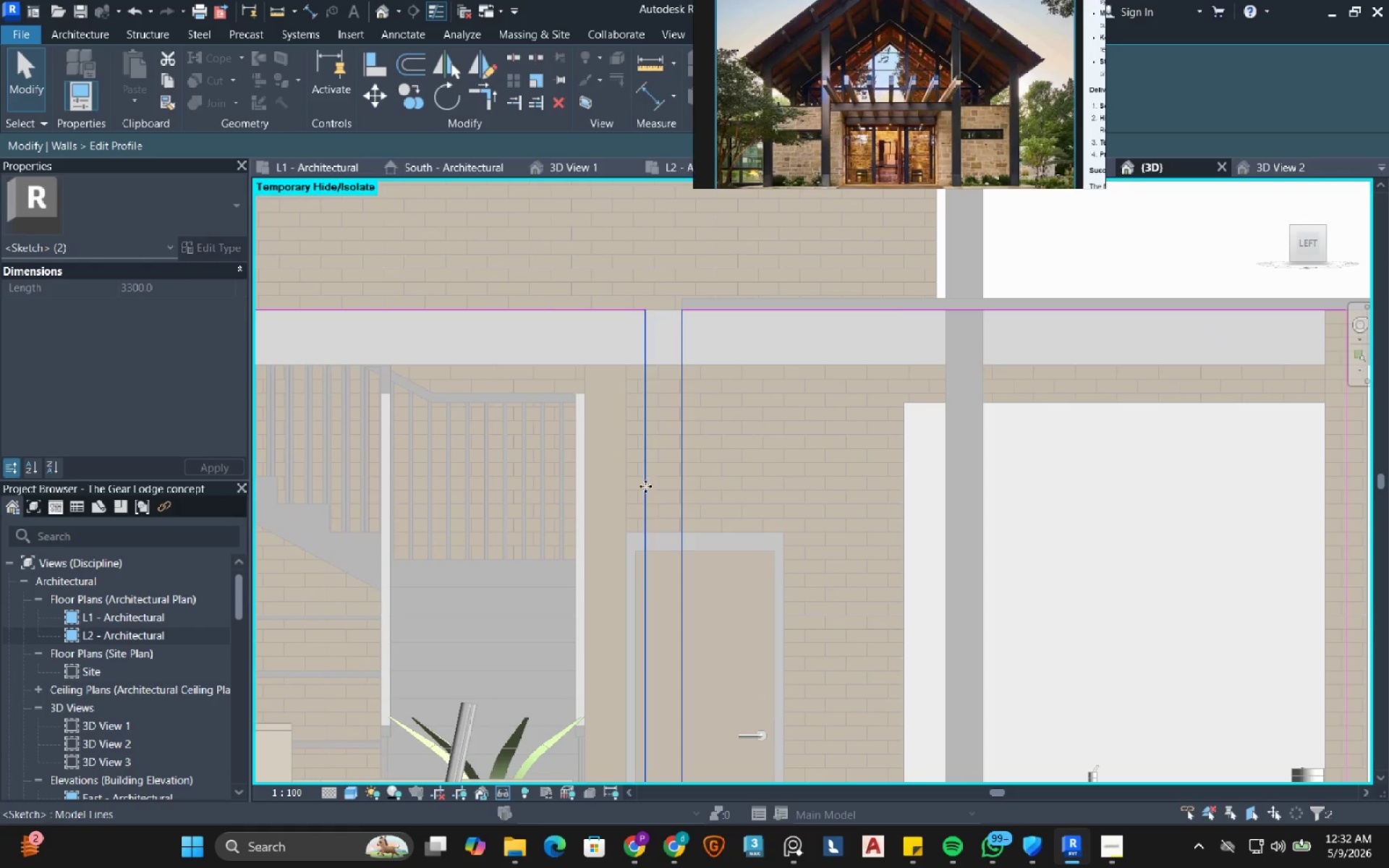 
left_click_drag(start_coordinate=[643, 490], to_coordinate=[942, 514])
 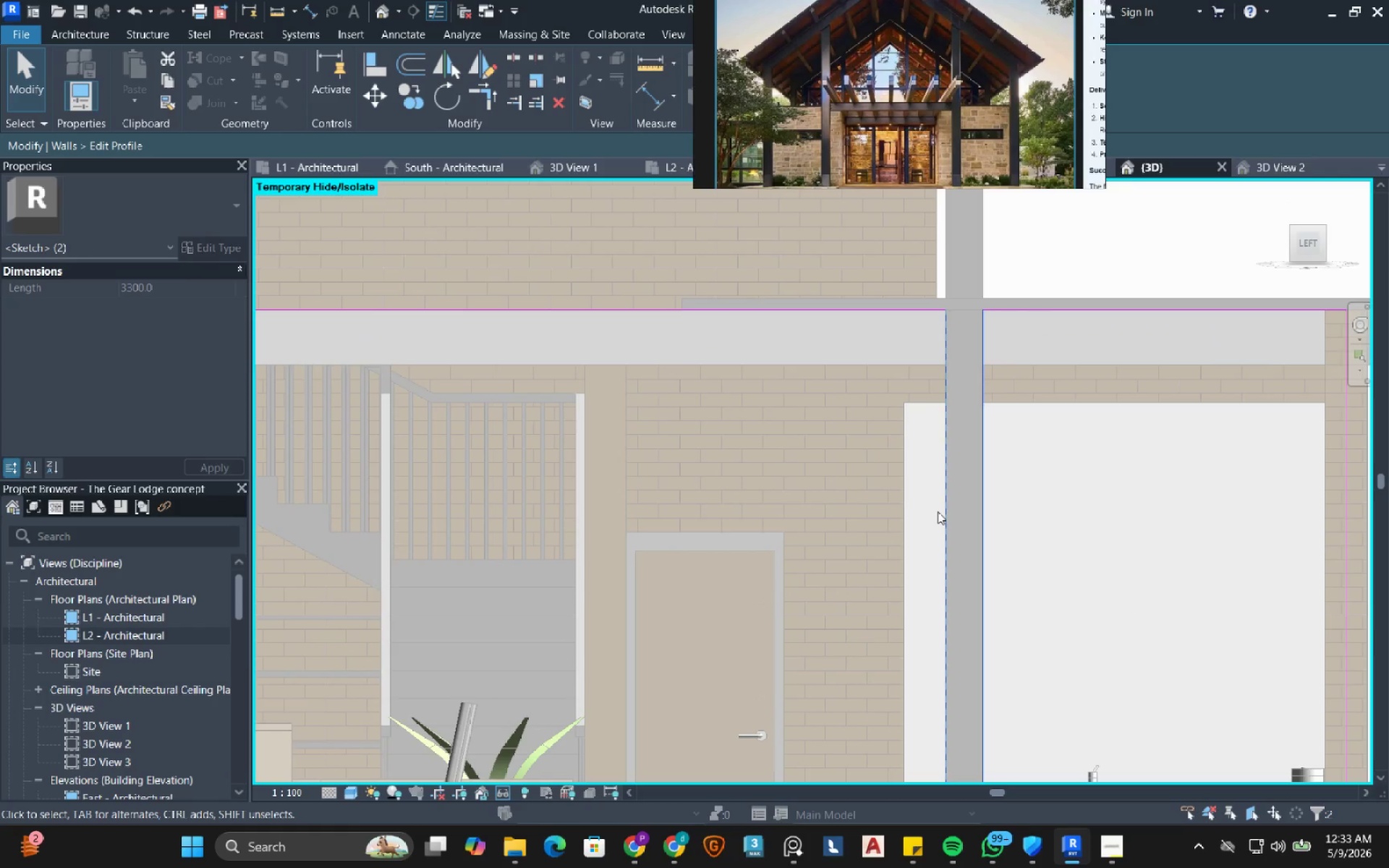 
wait(13.44)
 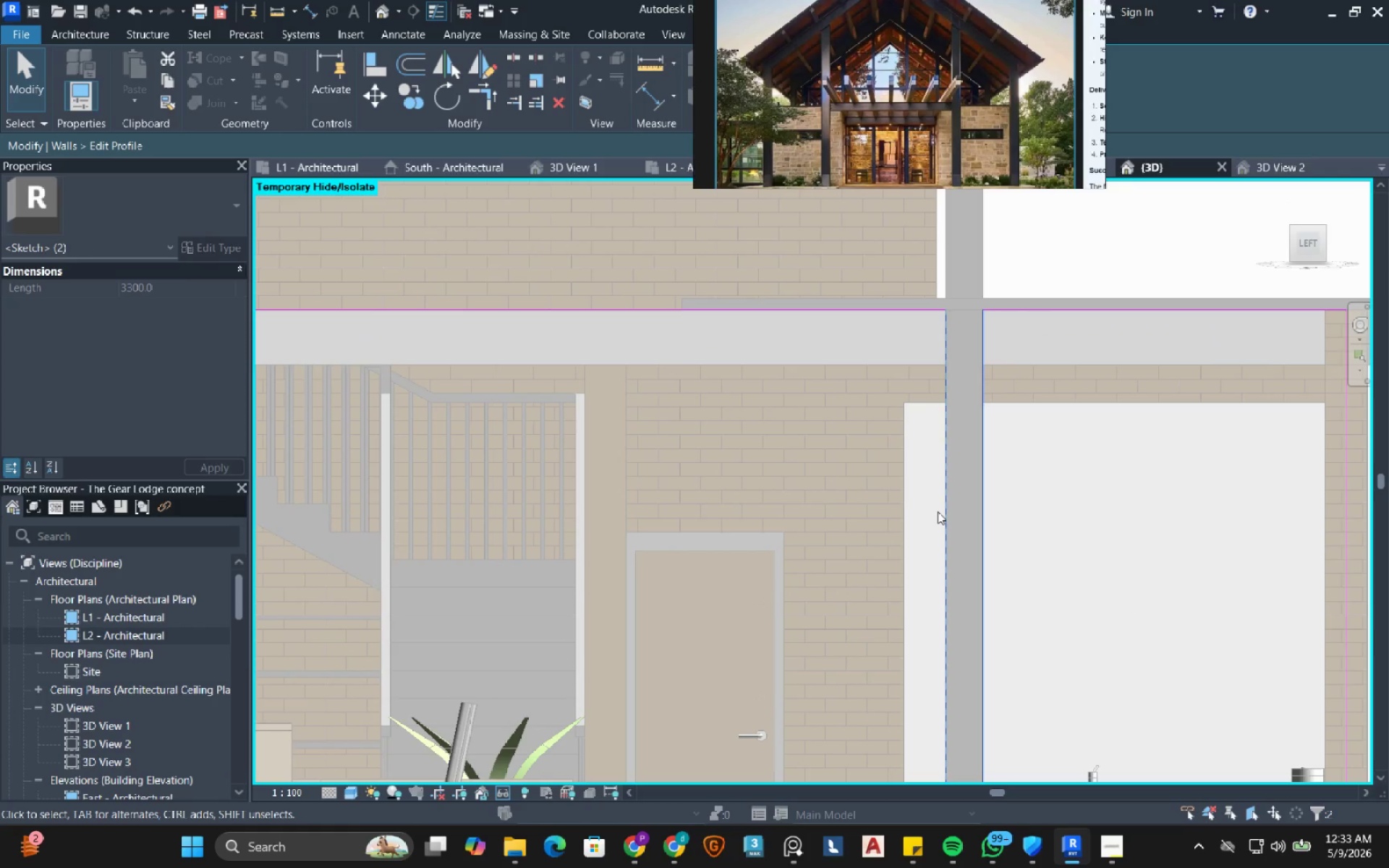 
left_click([769, 98])
 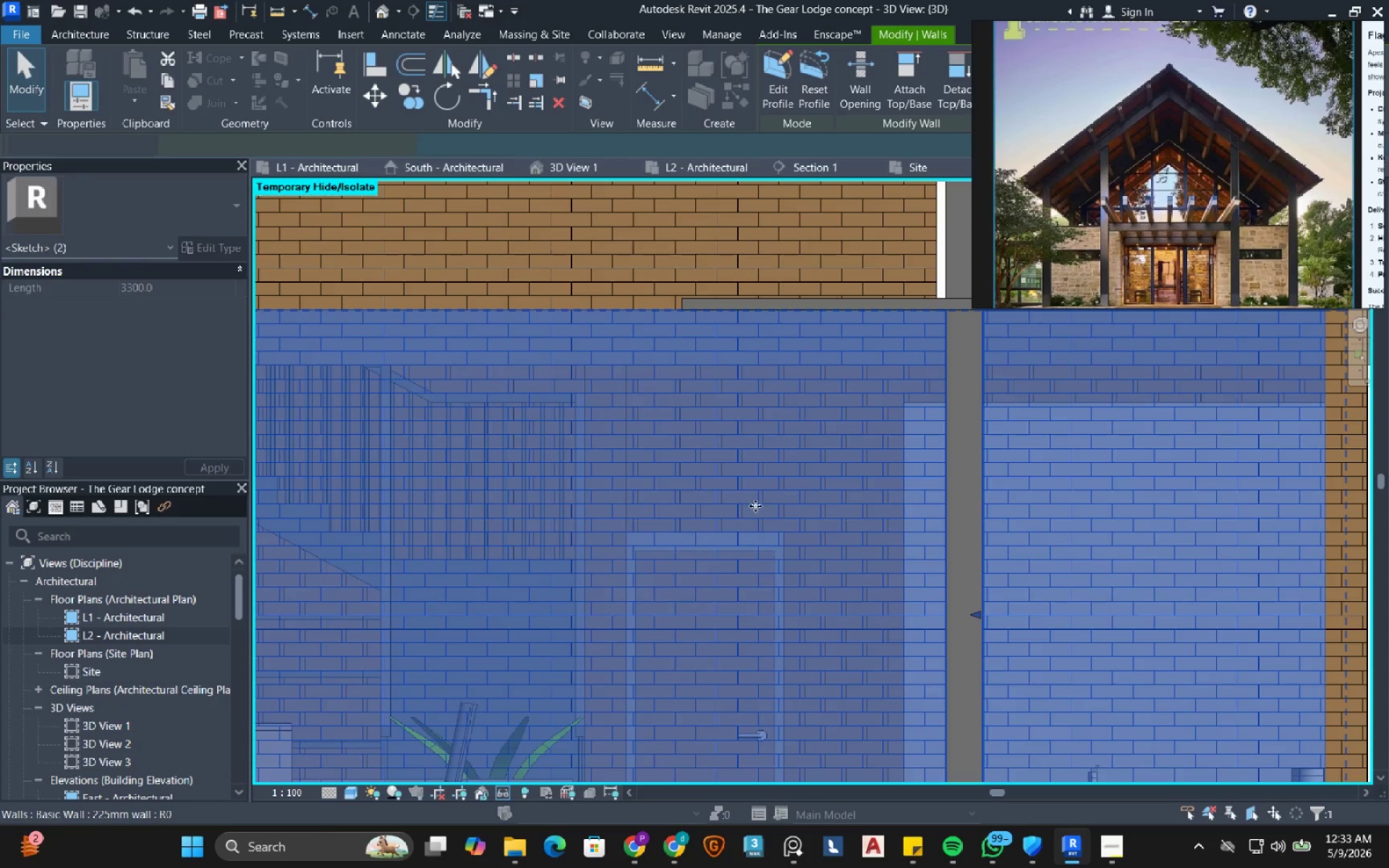 
left_click([1087, 422])
 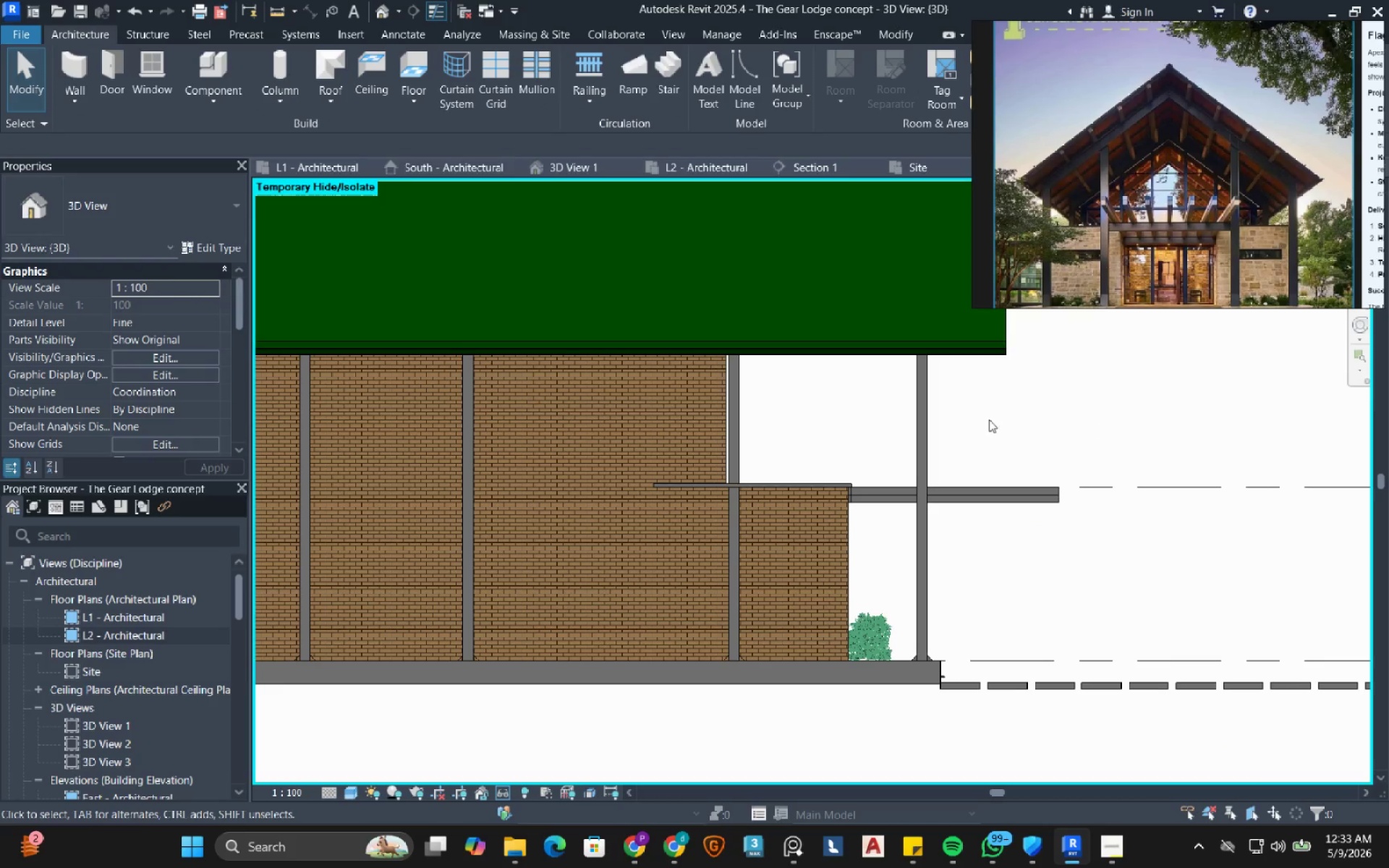 
scroll: coordinate [641, 558], scroll_direction: down, amount: 9.0
 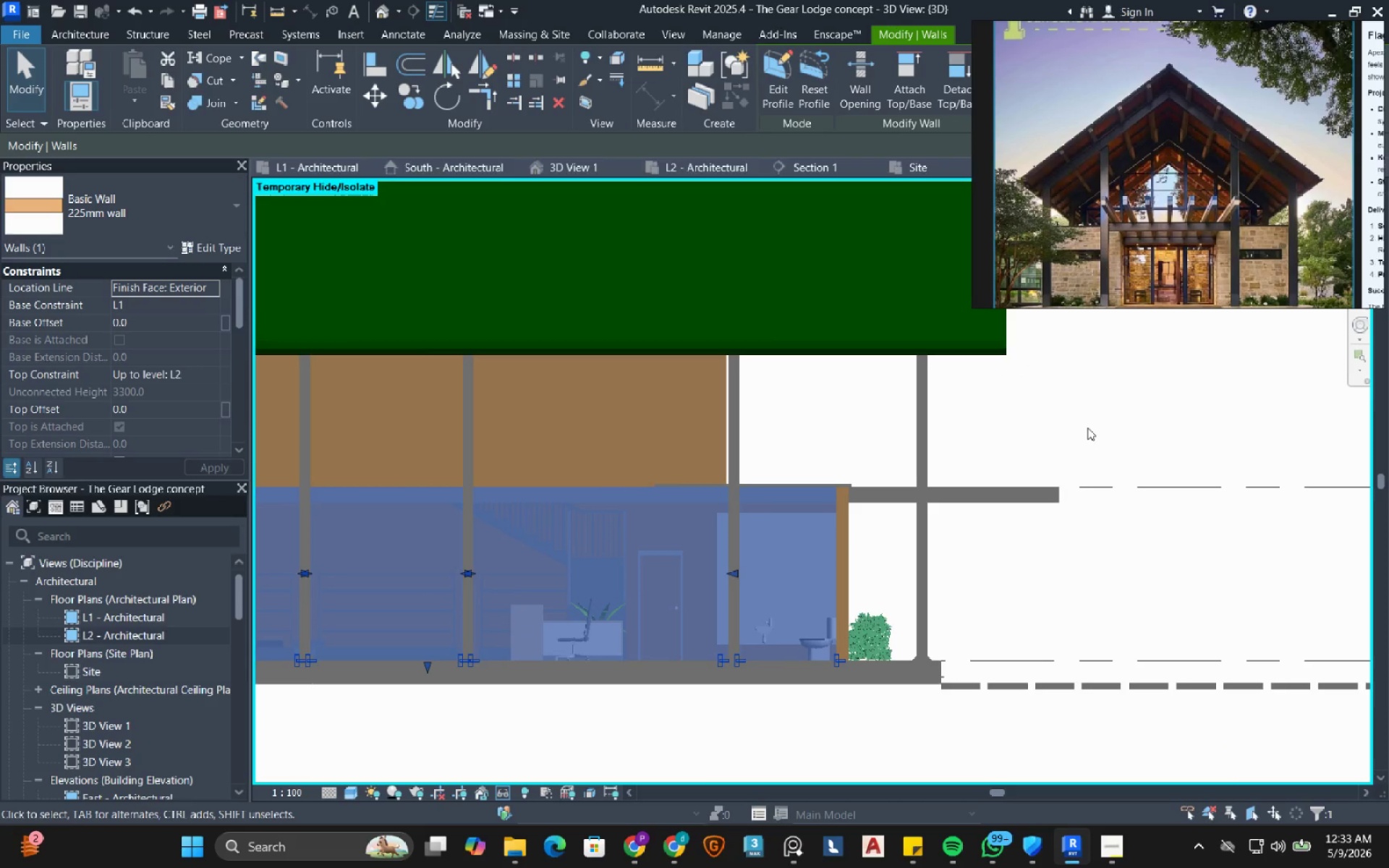 
scroll: coordinate [744, 511], scroll_direction: up, amount: 12.0
 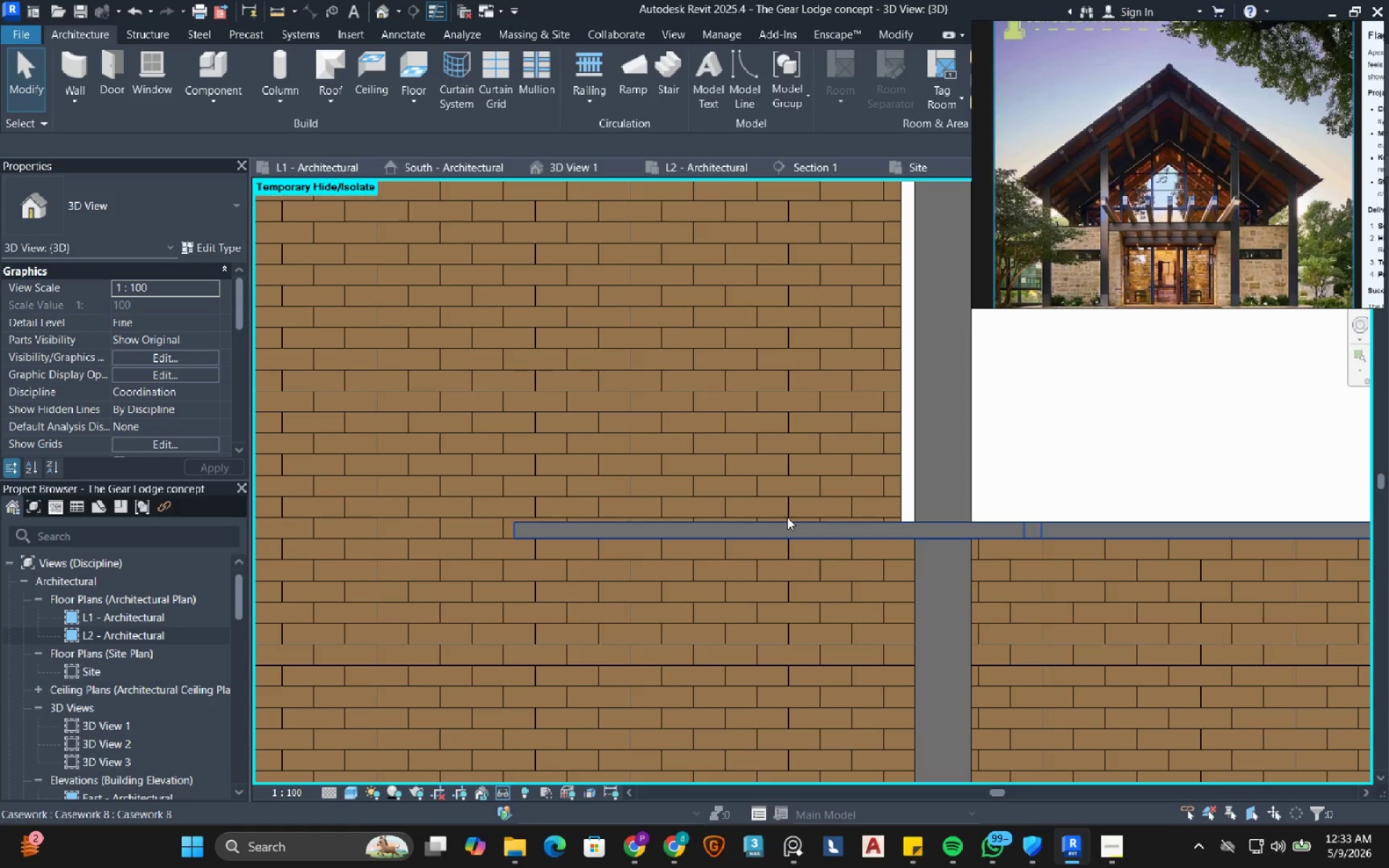 
left_click([788, 517])
 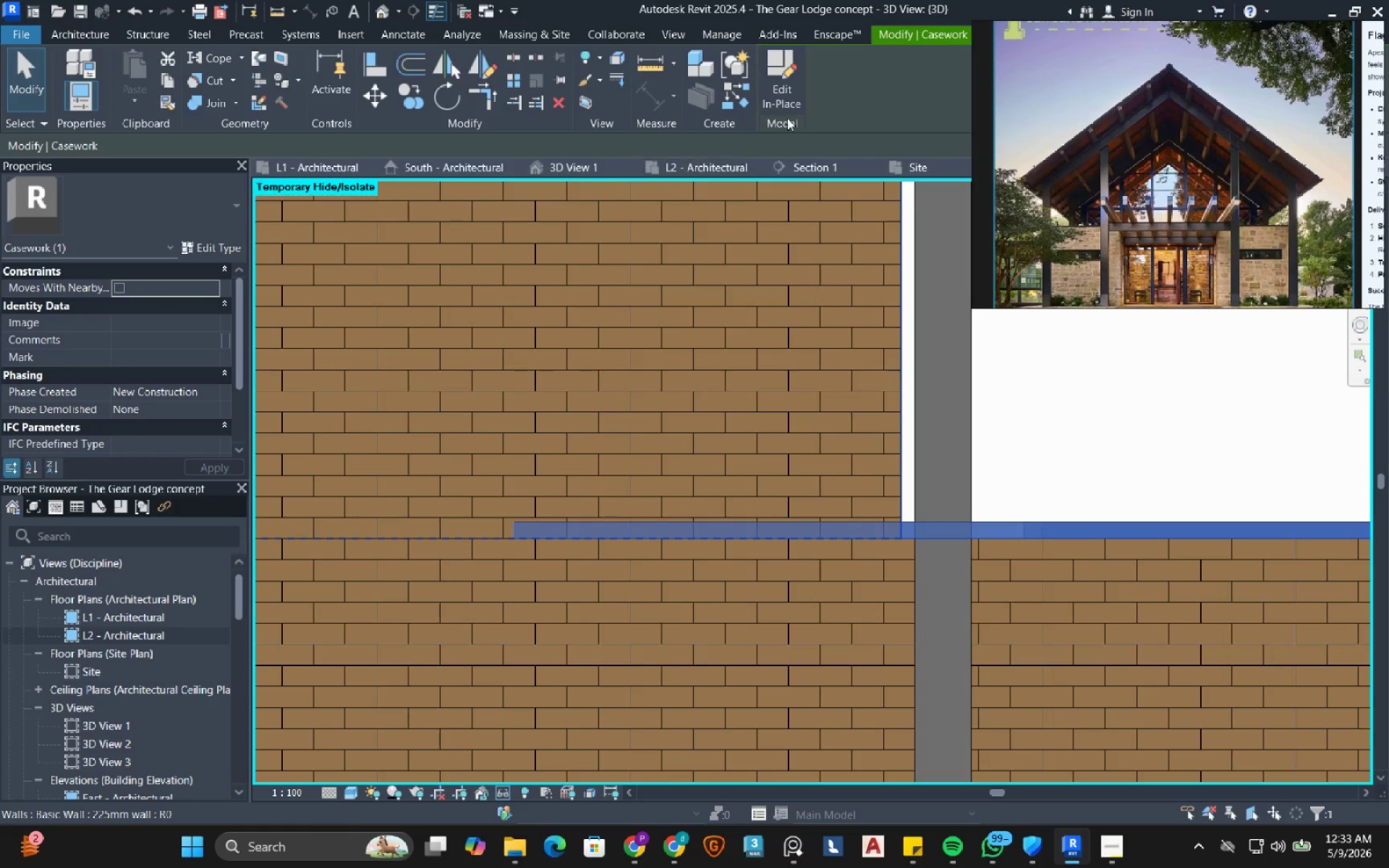 
left_click([794, 80])
 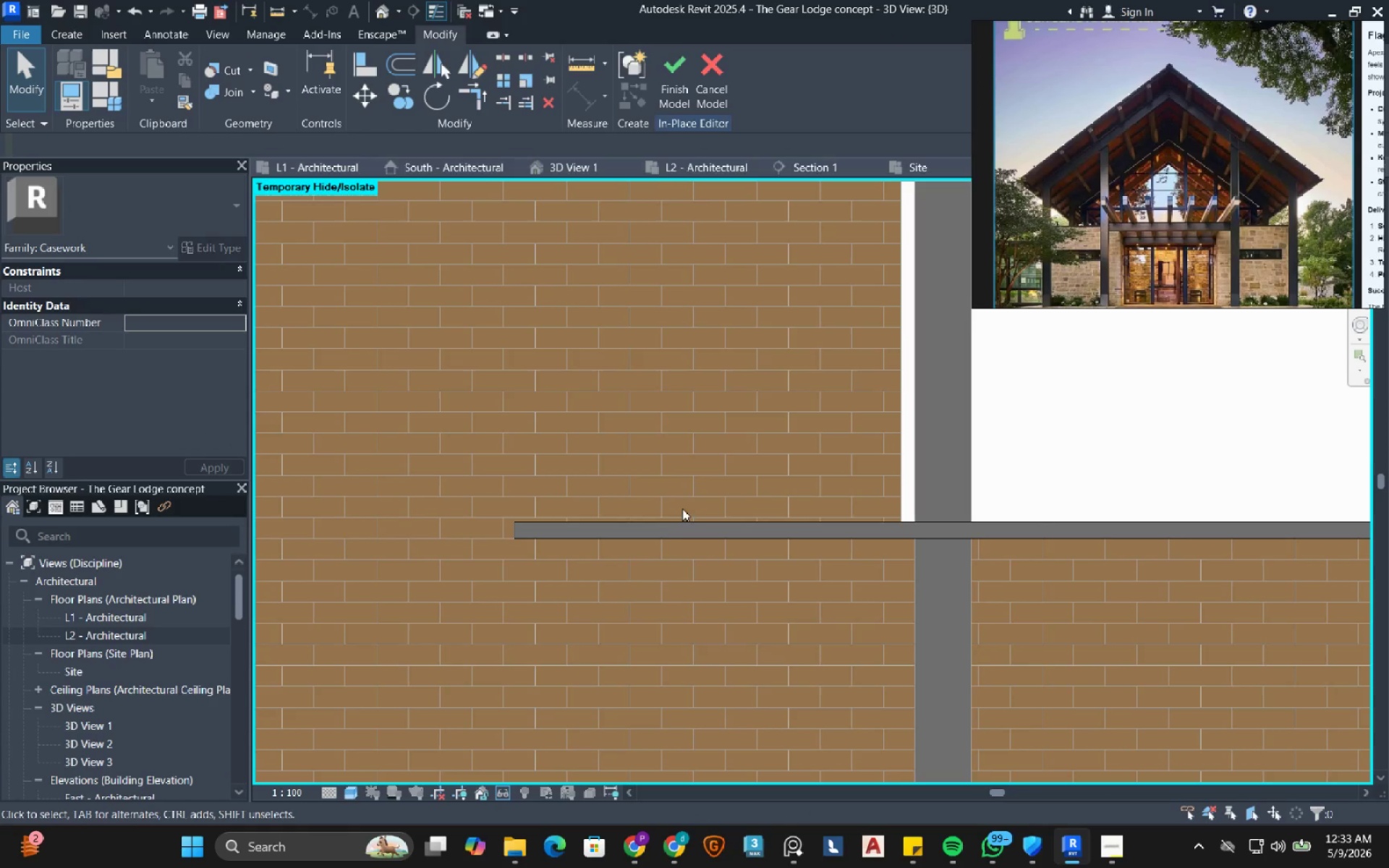 
left_click([678, 520])
 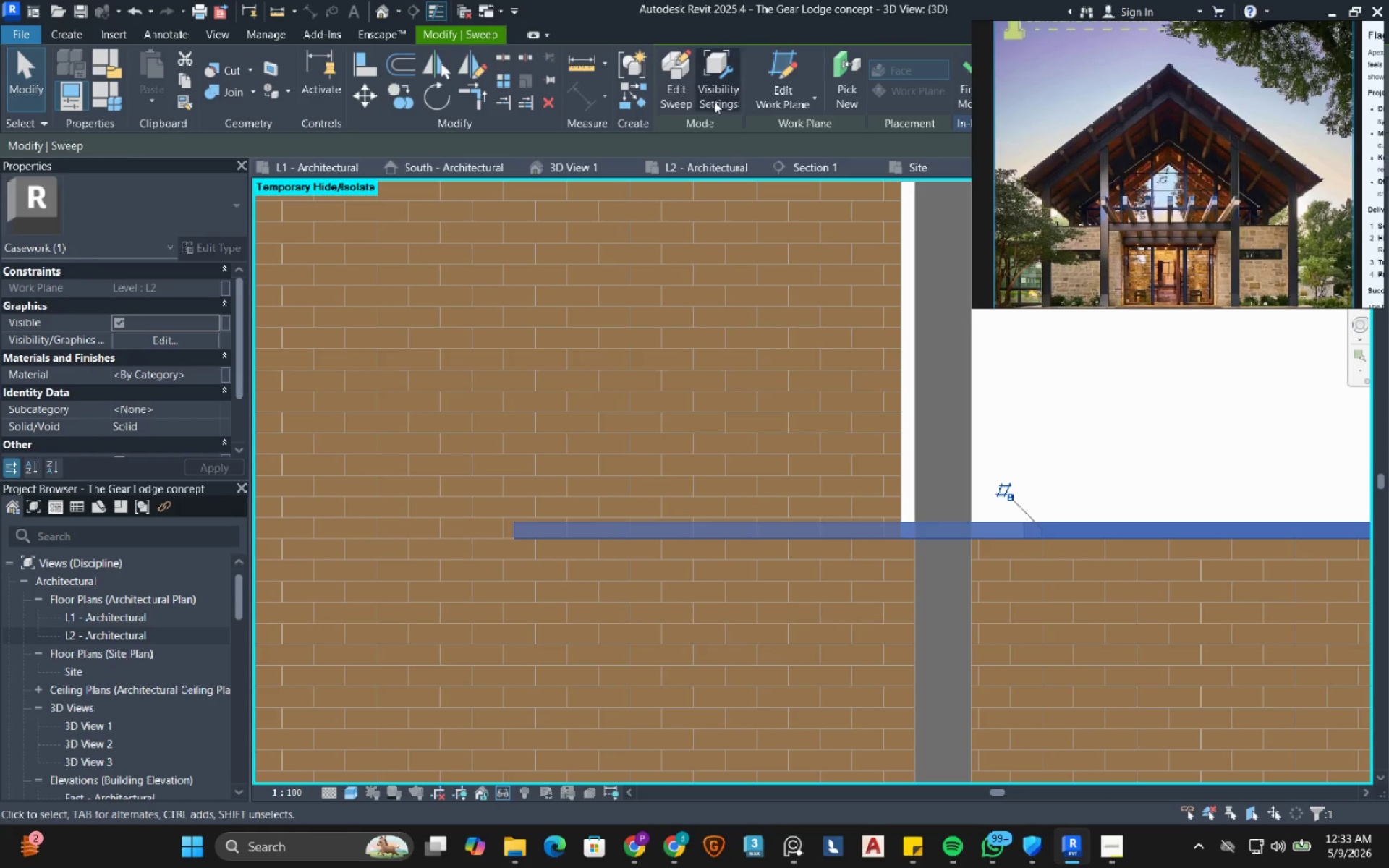 
left_click([685, 78])
 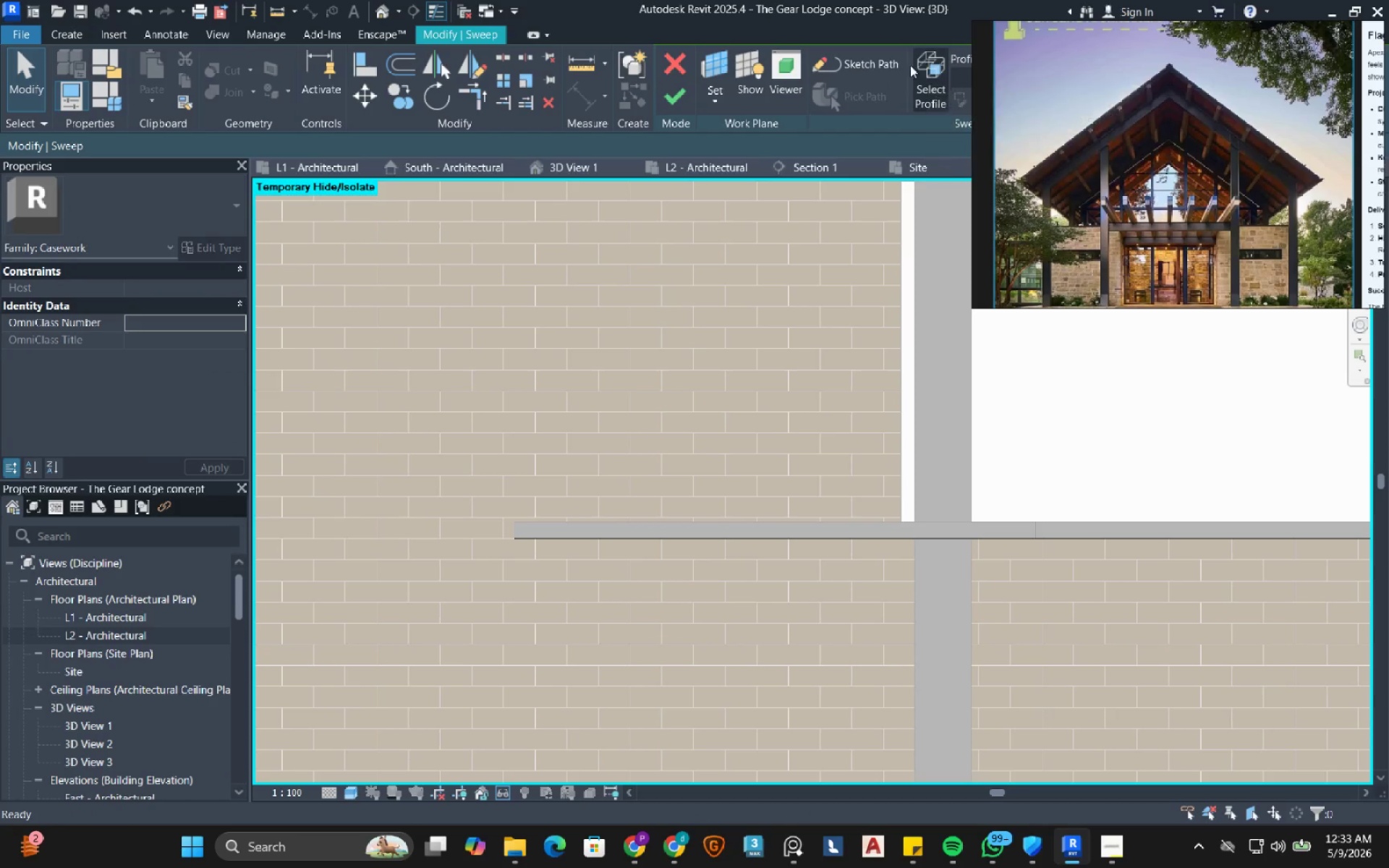 
left_click([848, 66])
 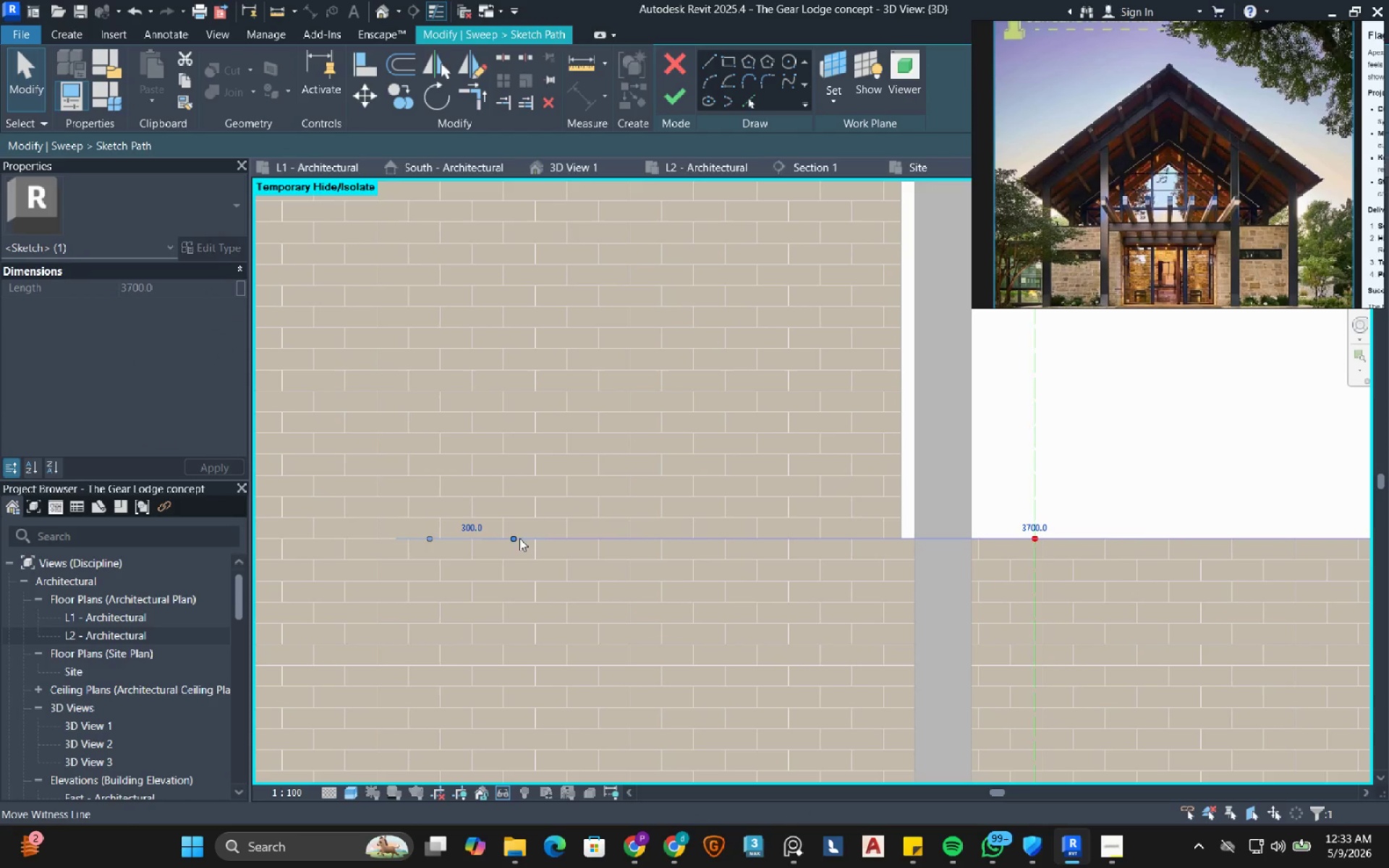 
left_click_drag(start_coordinate=[514, 538], to_coordinate=[899, 536])
 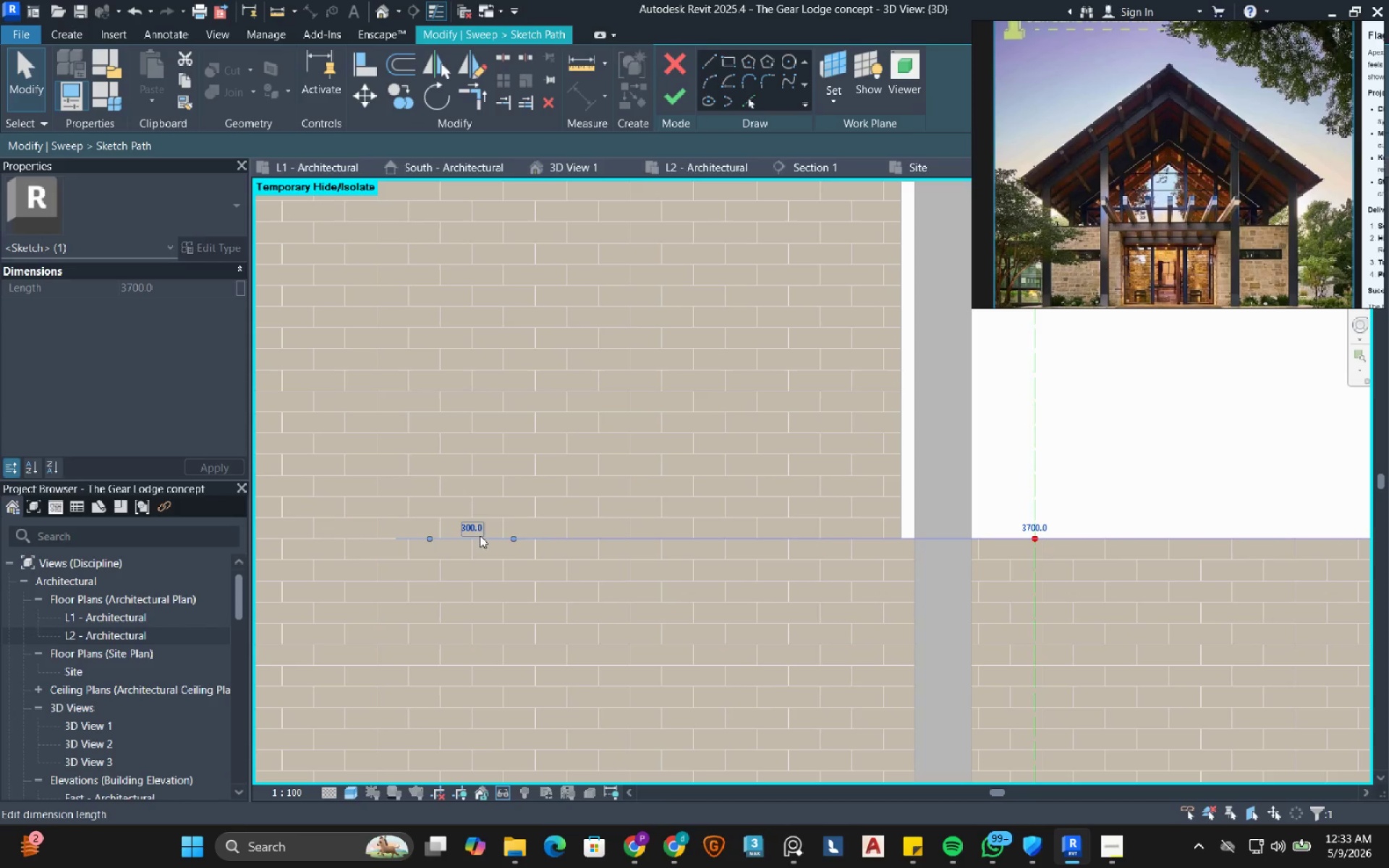 
left_click_drag(start_coordinate=[544, 625], to_coordinate=[543, 621])
 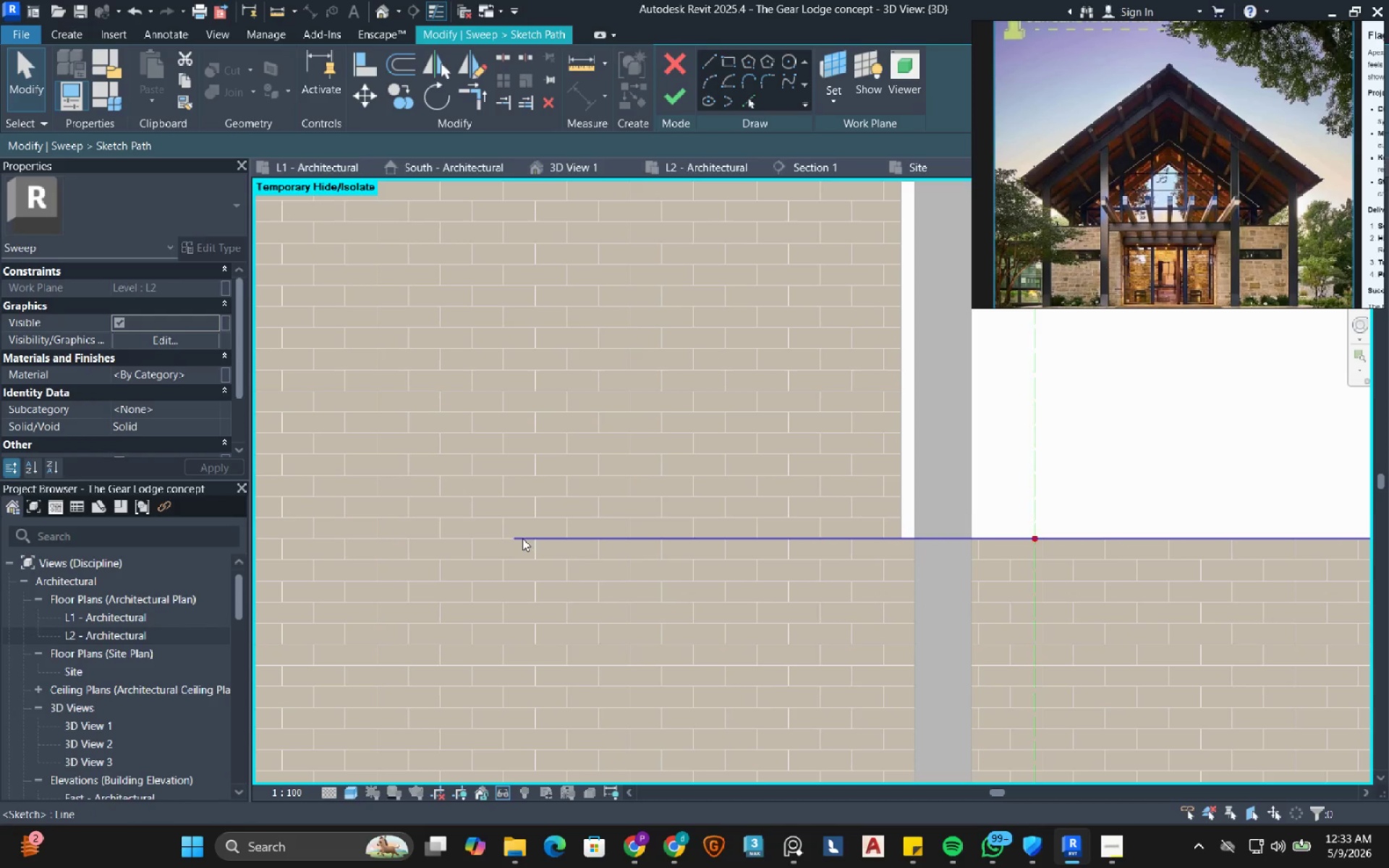 
left_click([522, 537])
 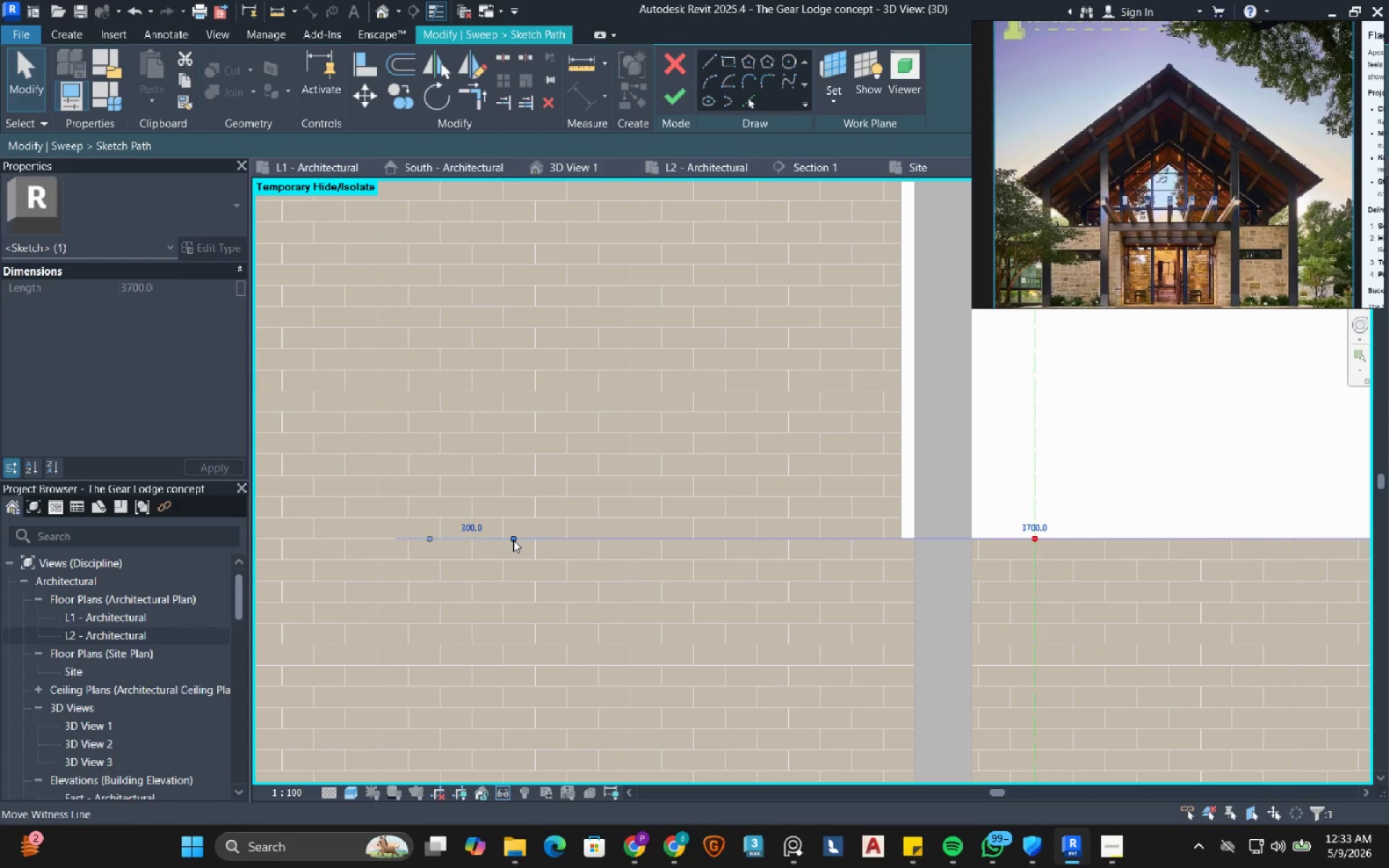 
left_click_drag(start_coordinate=[513, 540], to_coordinate=[523, 599])
 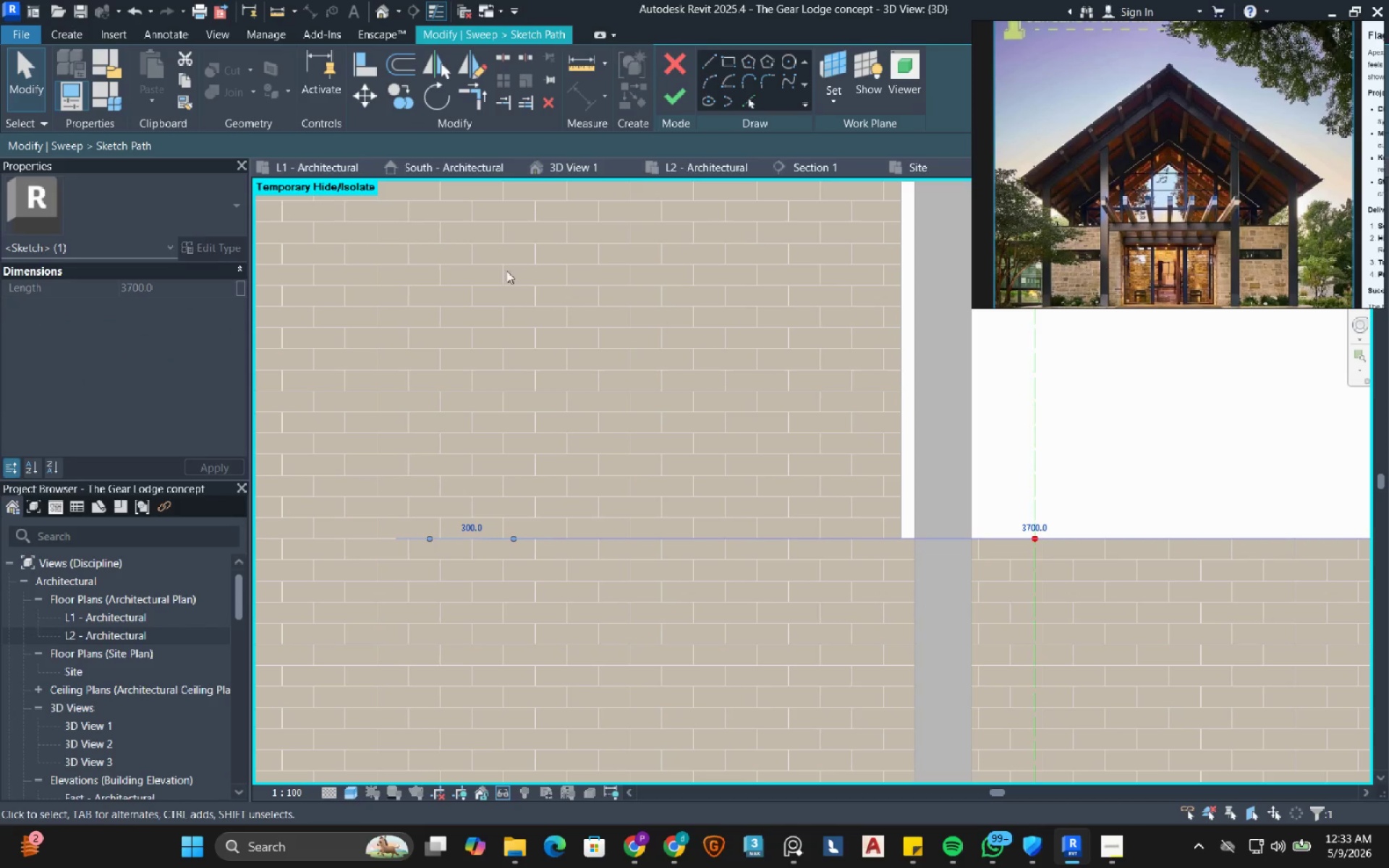 
hold_key(key=ShiftRight, duration=0.59)
 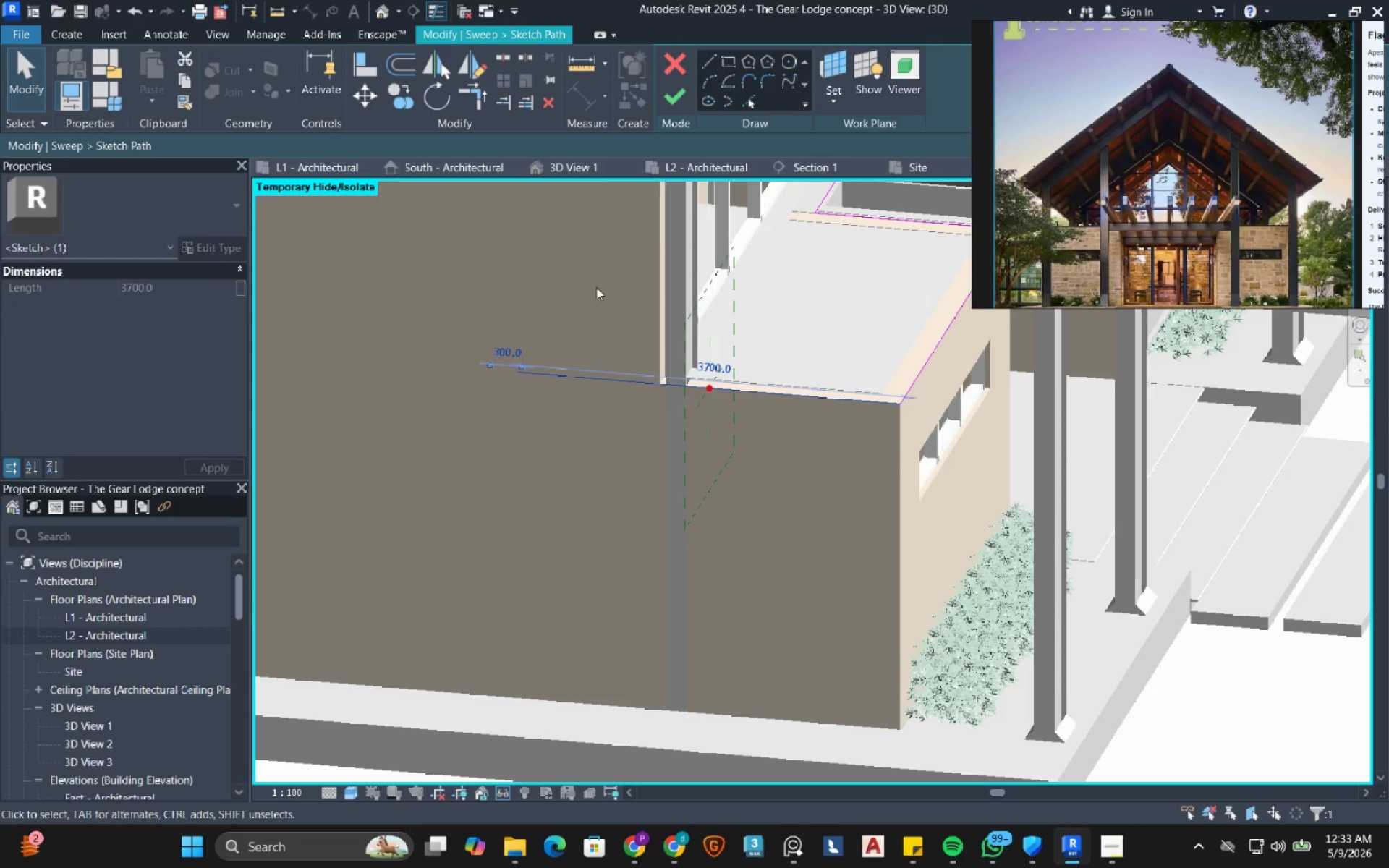 
scroll: coordinate [515, 302], scroll_direction: down, amount: 7.0
 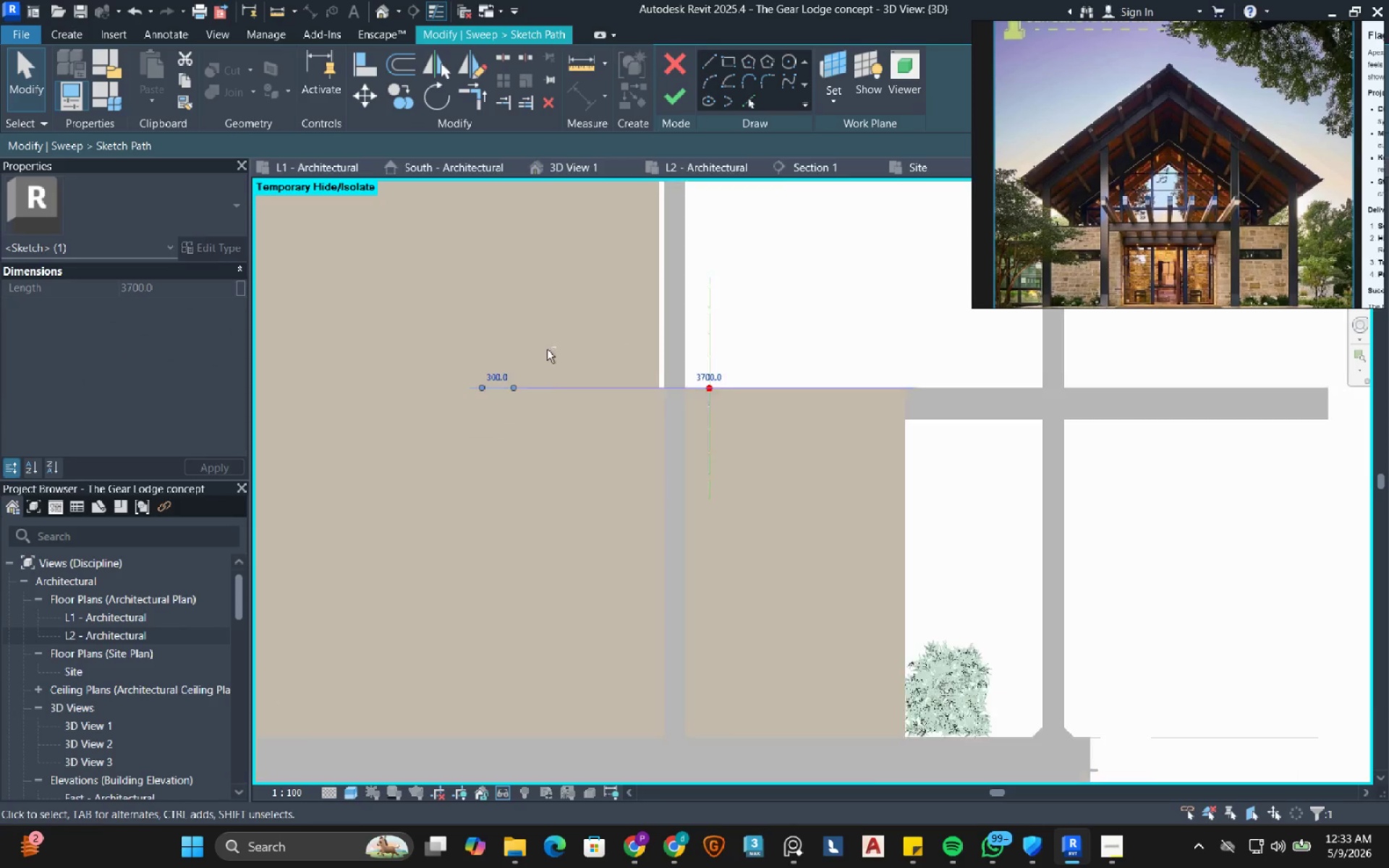 
left_click([596, 285])
 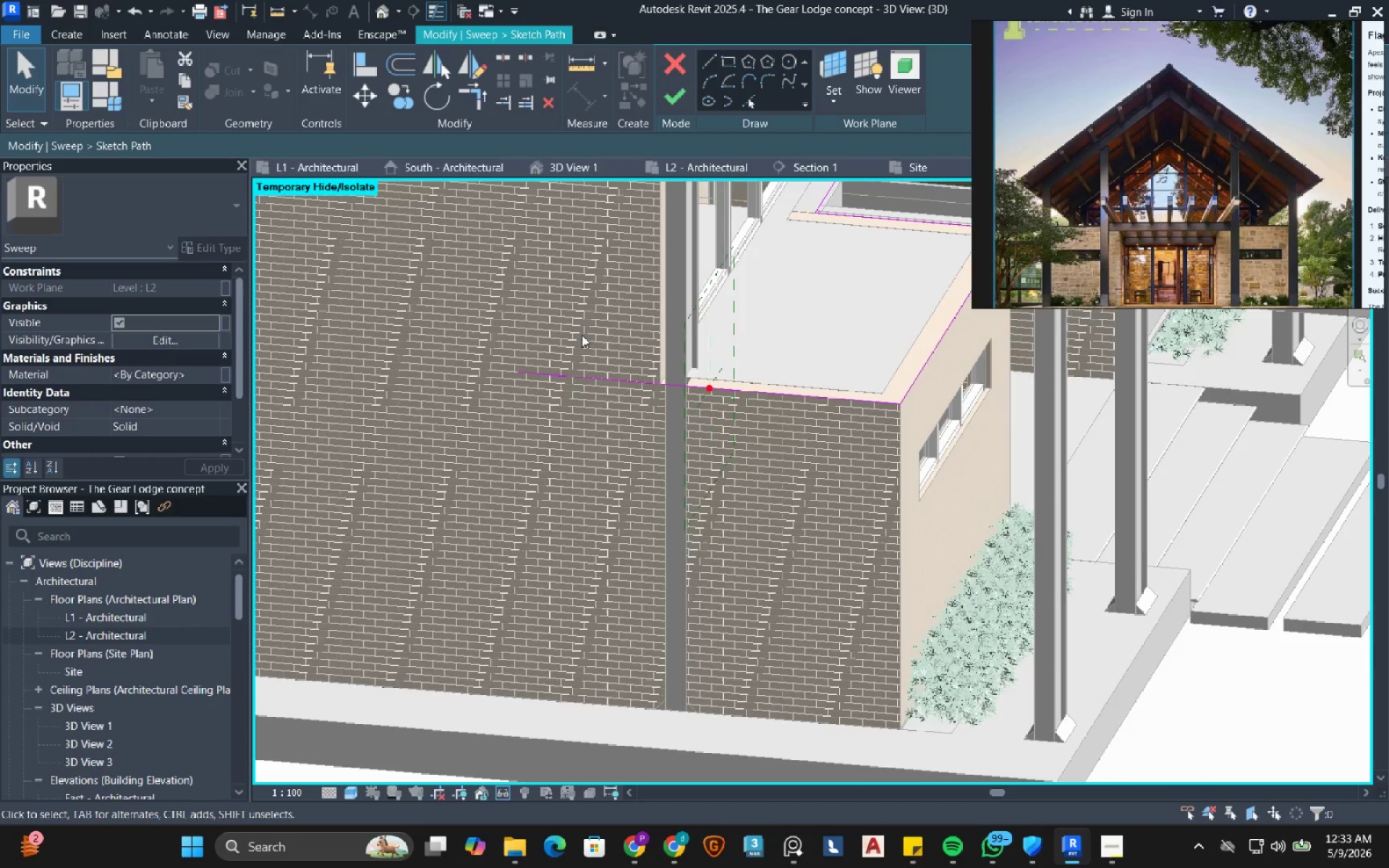 
scroll: coordinate [582, 336], scroll_direction: up, amount: 4.0
 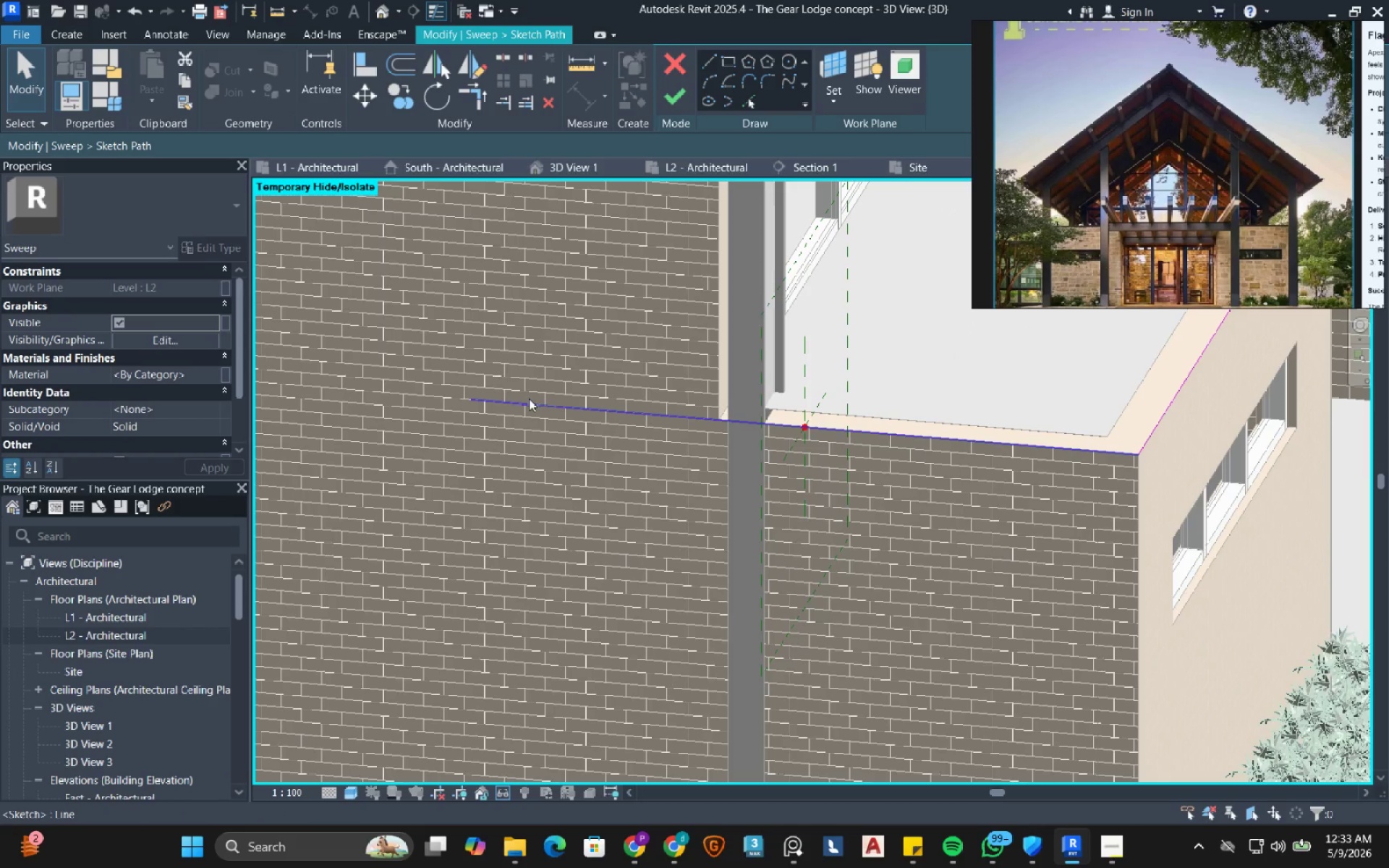 
left_click([524, 404])
 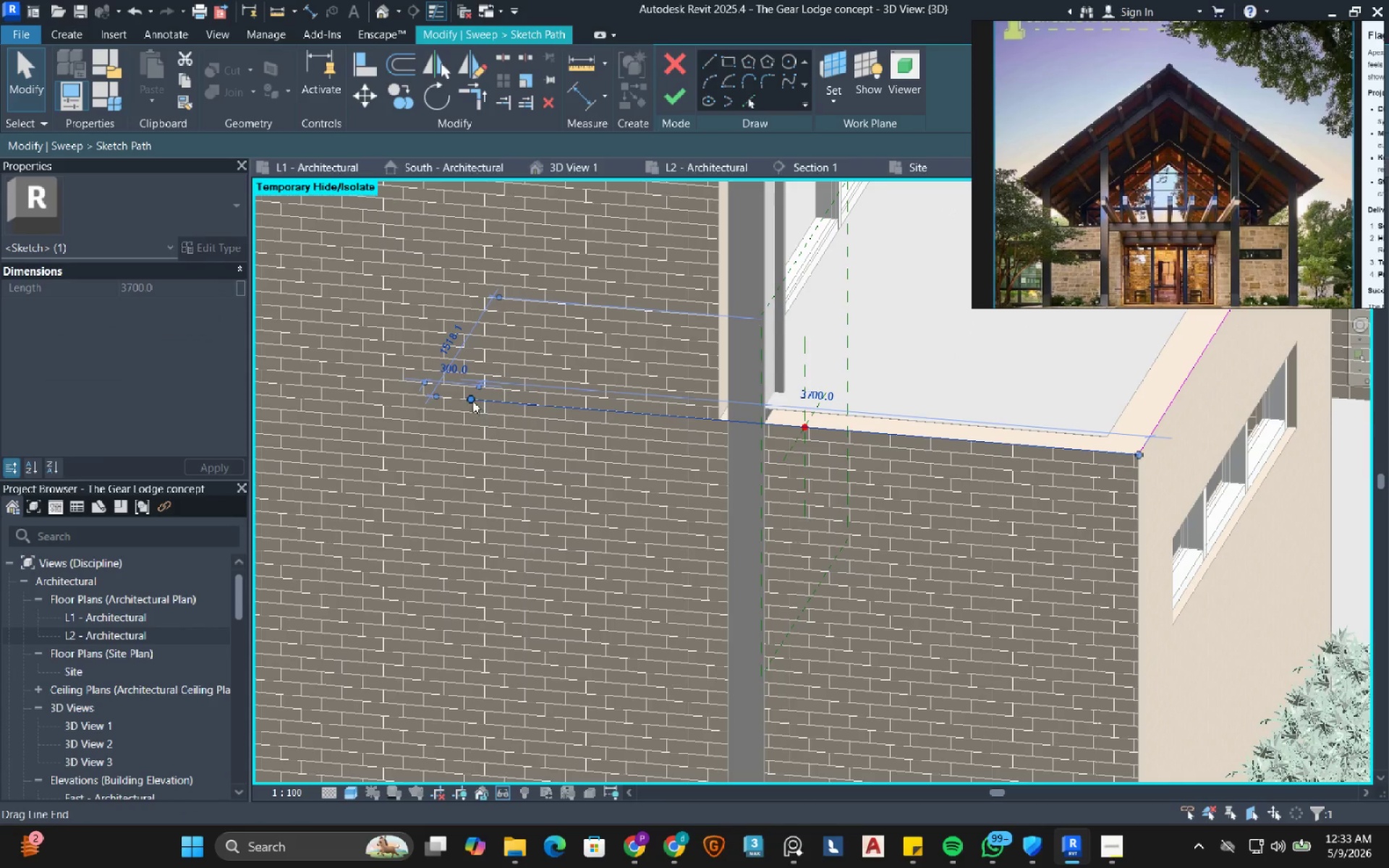 
left_click_drag(start_coordinate=[472, 400], to_coordinate=[718, 422])
 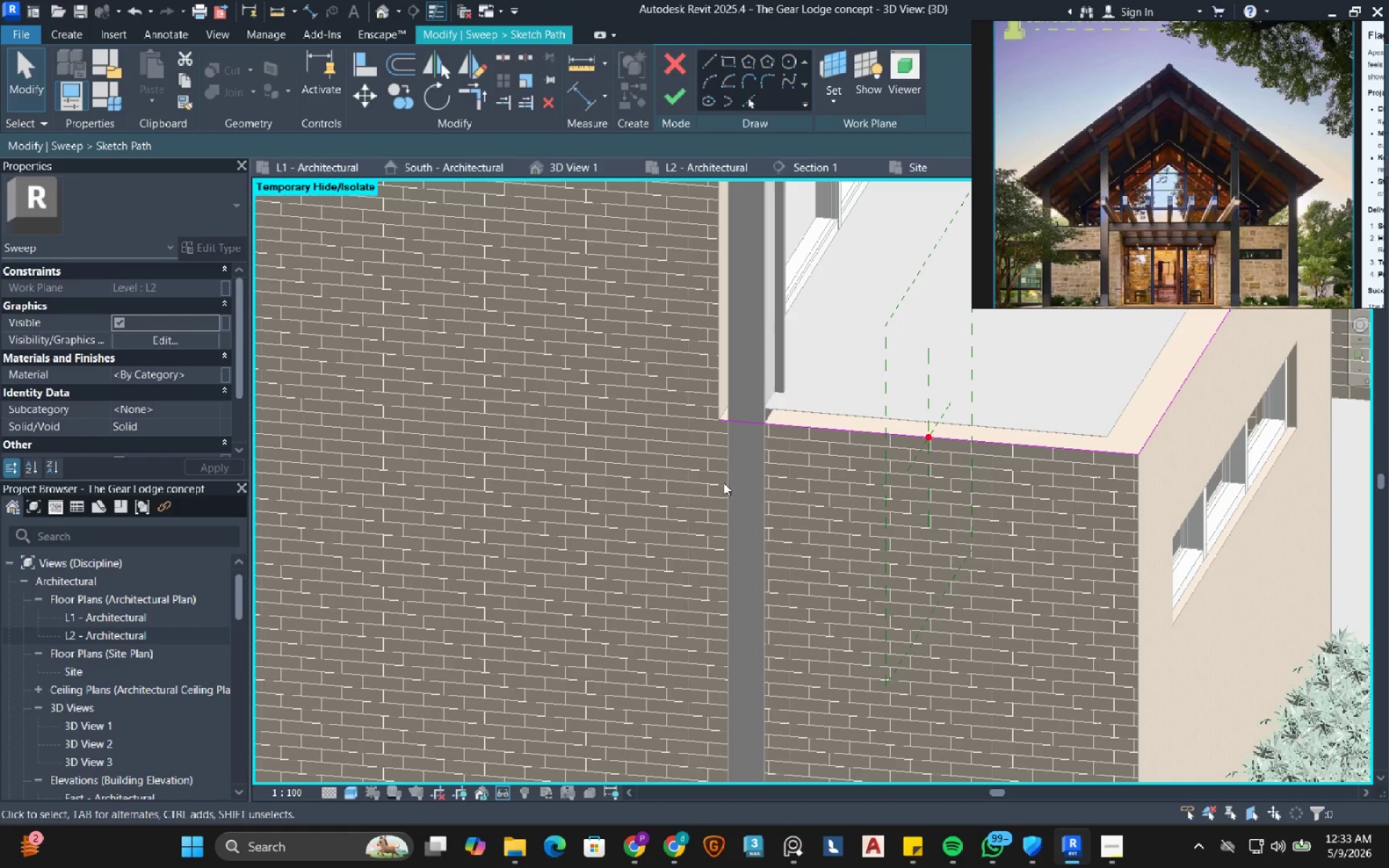 
hold_key(key=ShiftRight, duration=0.73)
 